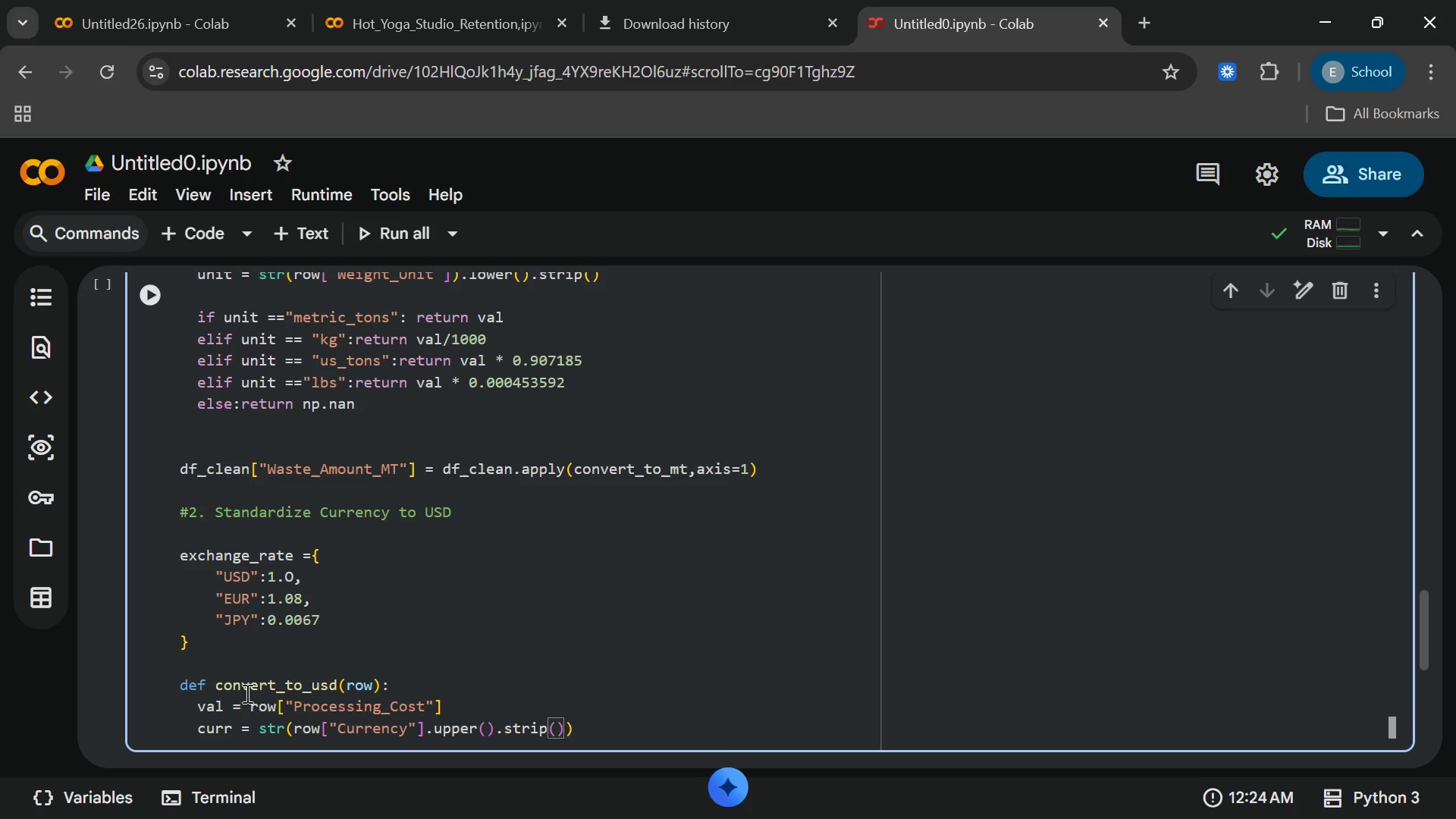 
left_click([427, 739])
 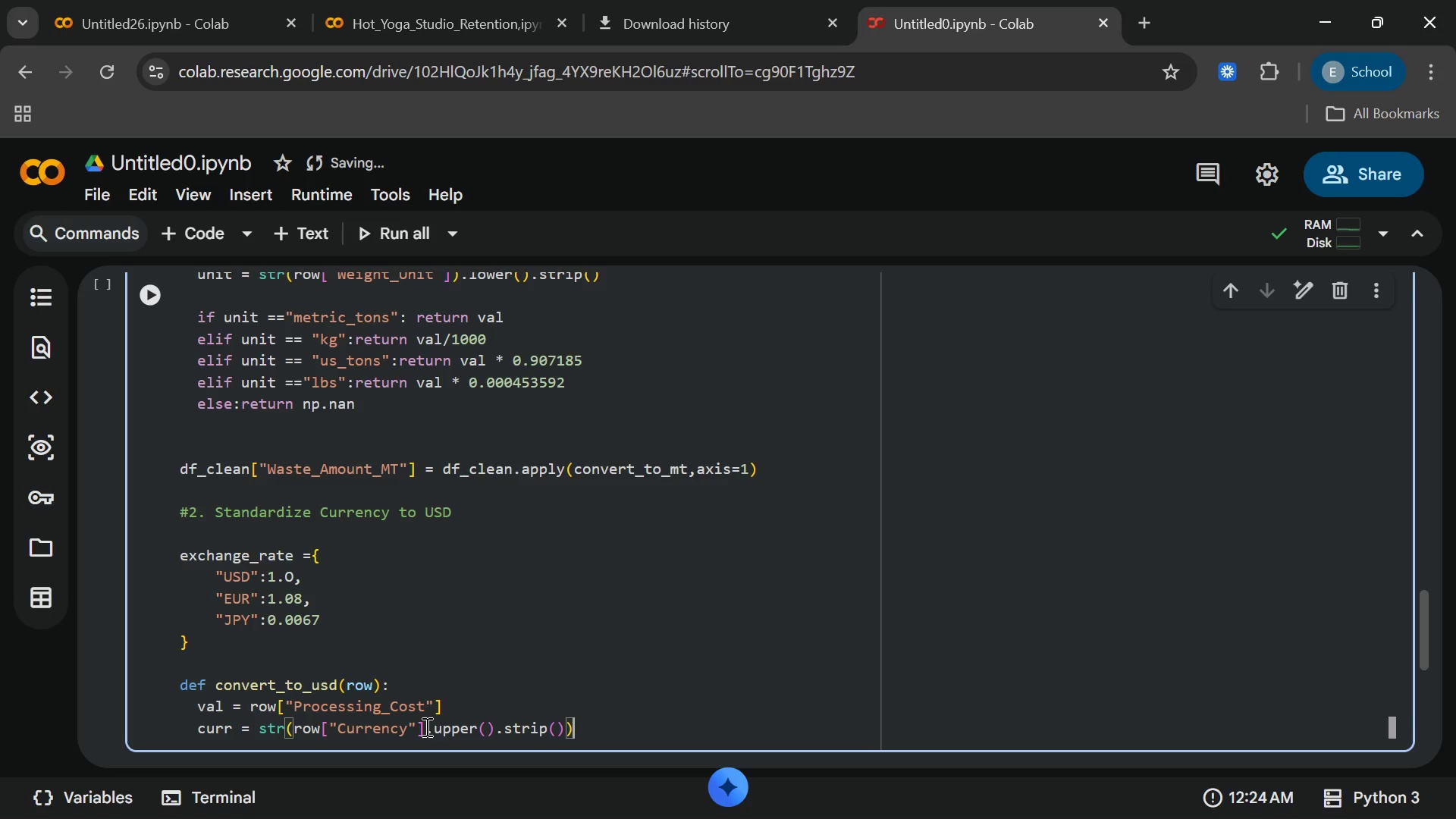 
left_click([425, 726])
 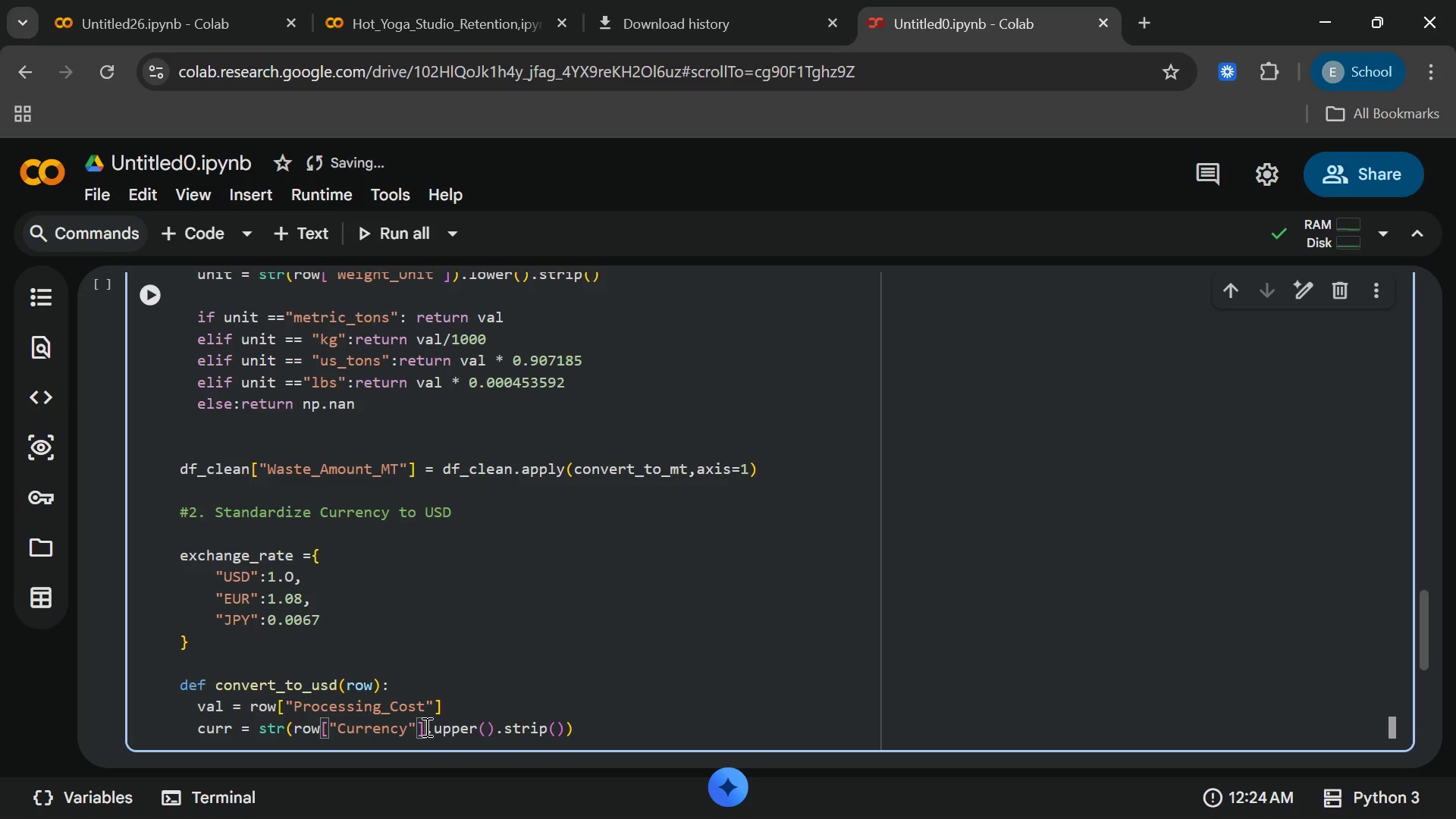 
key(Shift+0)
 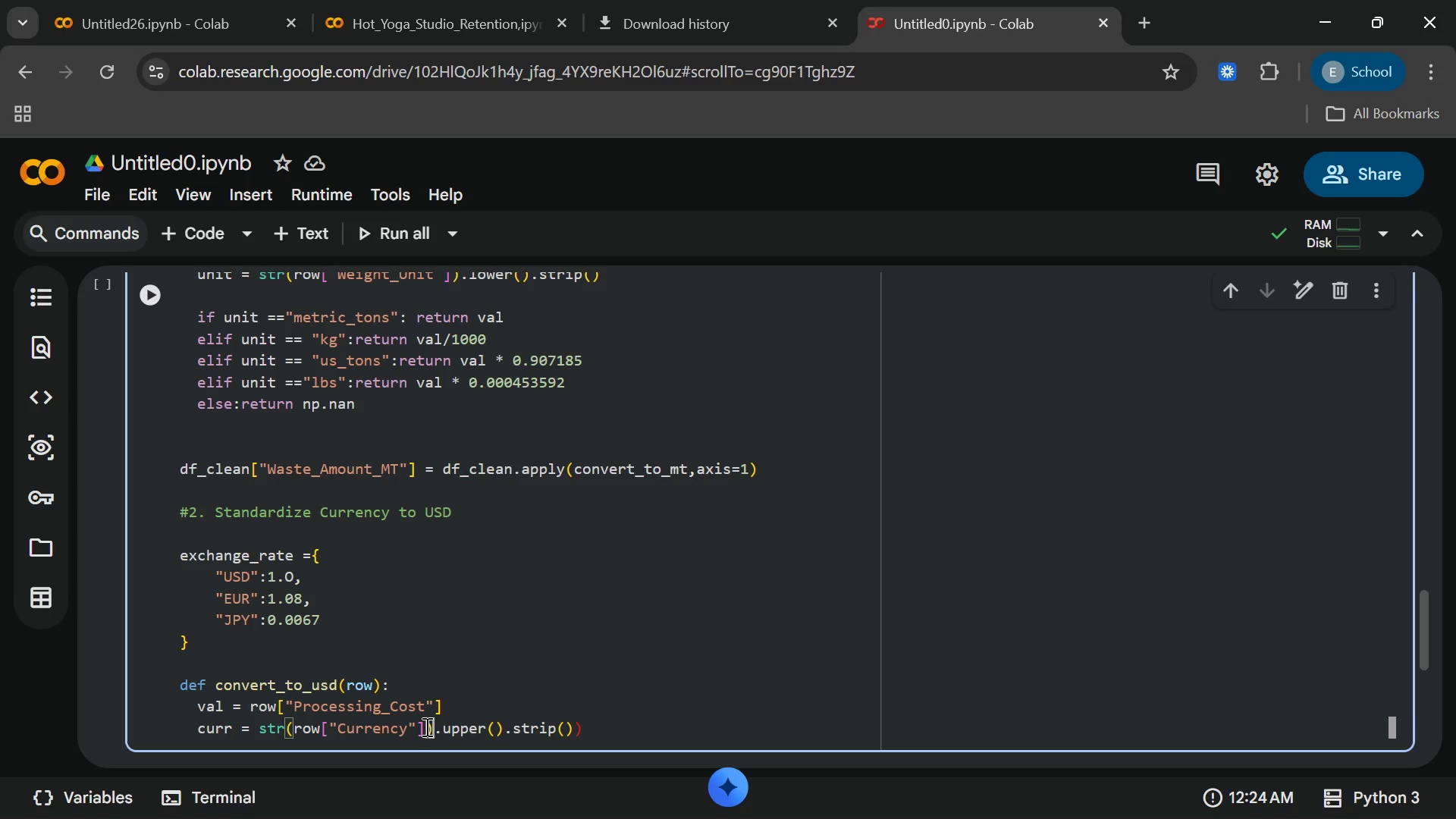 
key(End)
 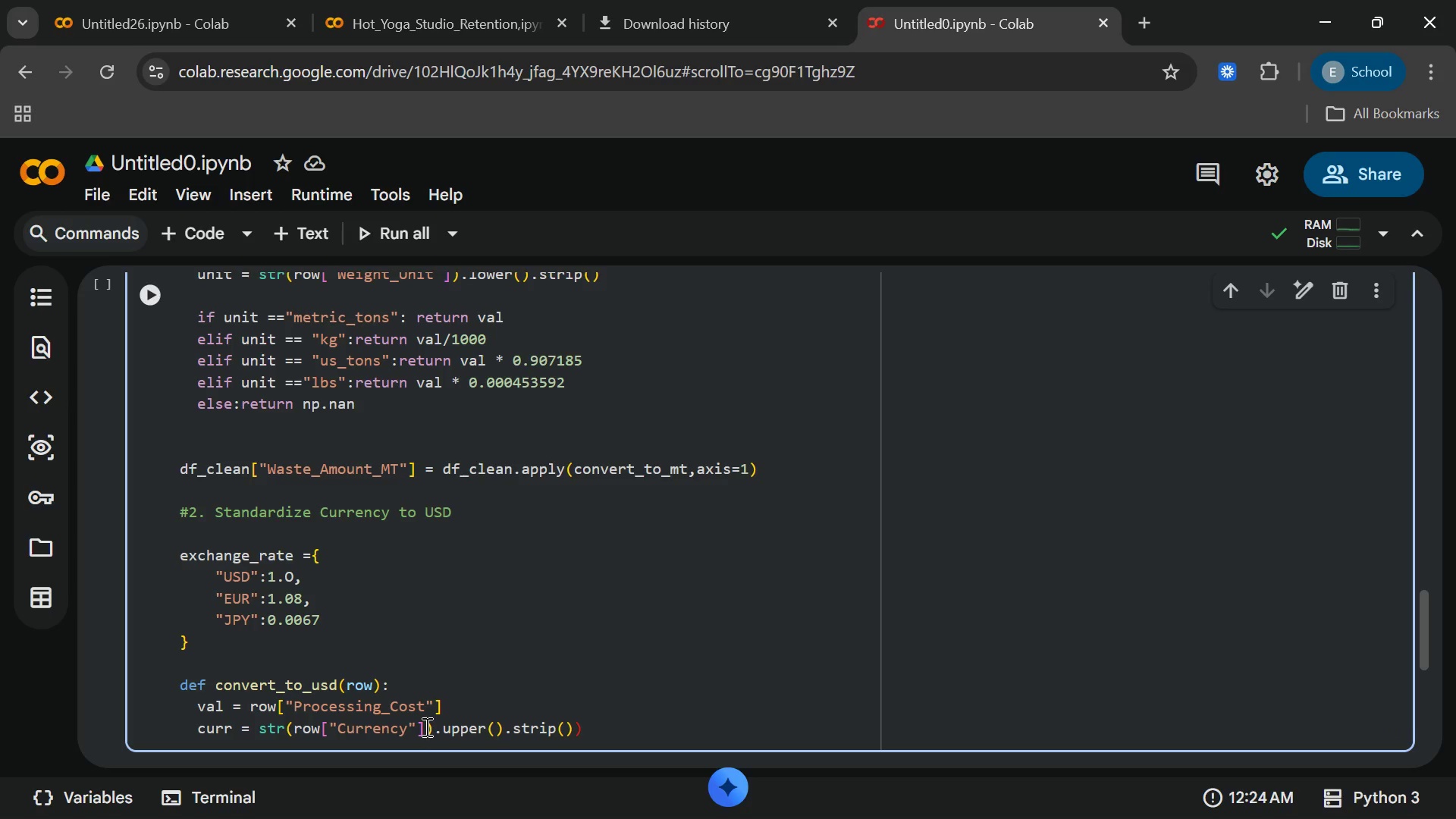 
key(Backspace)
 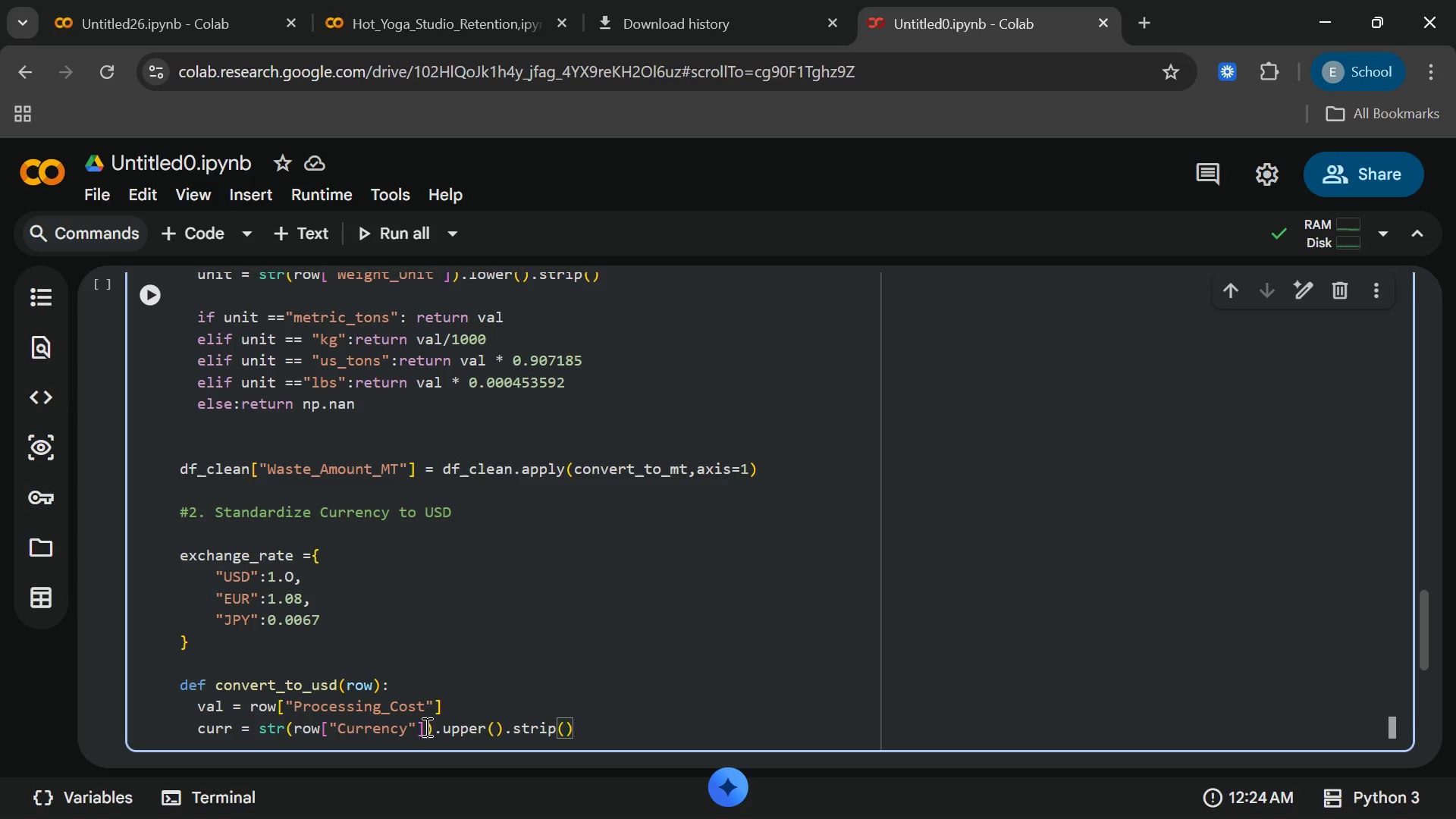 
key(Enter)
 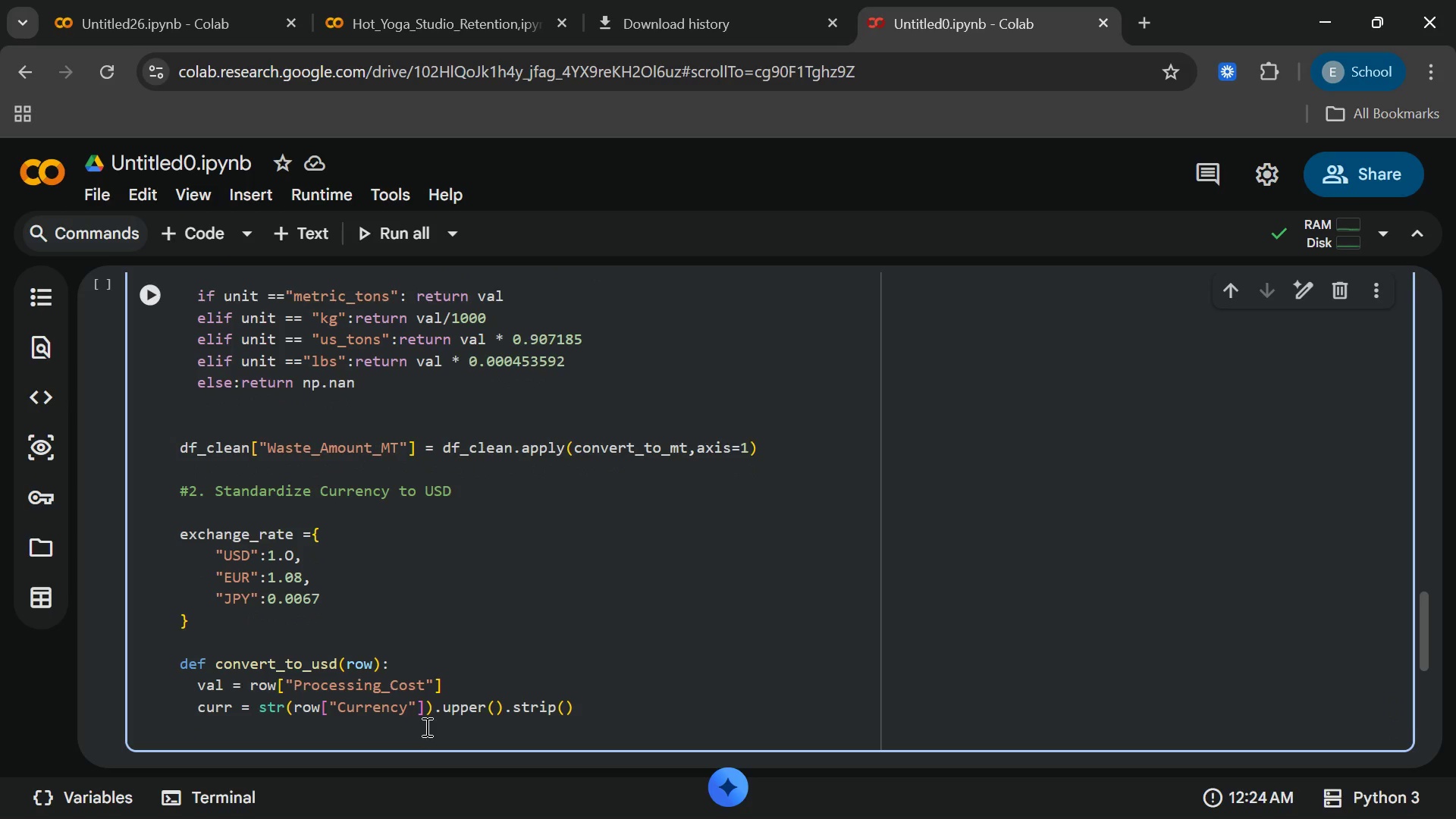 
hold_key(key=R, duration=0.36)
 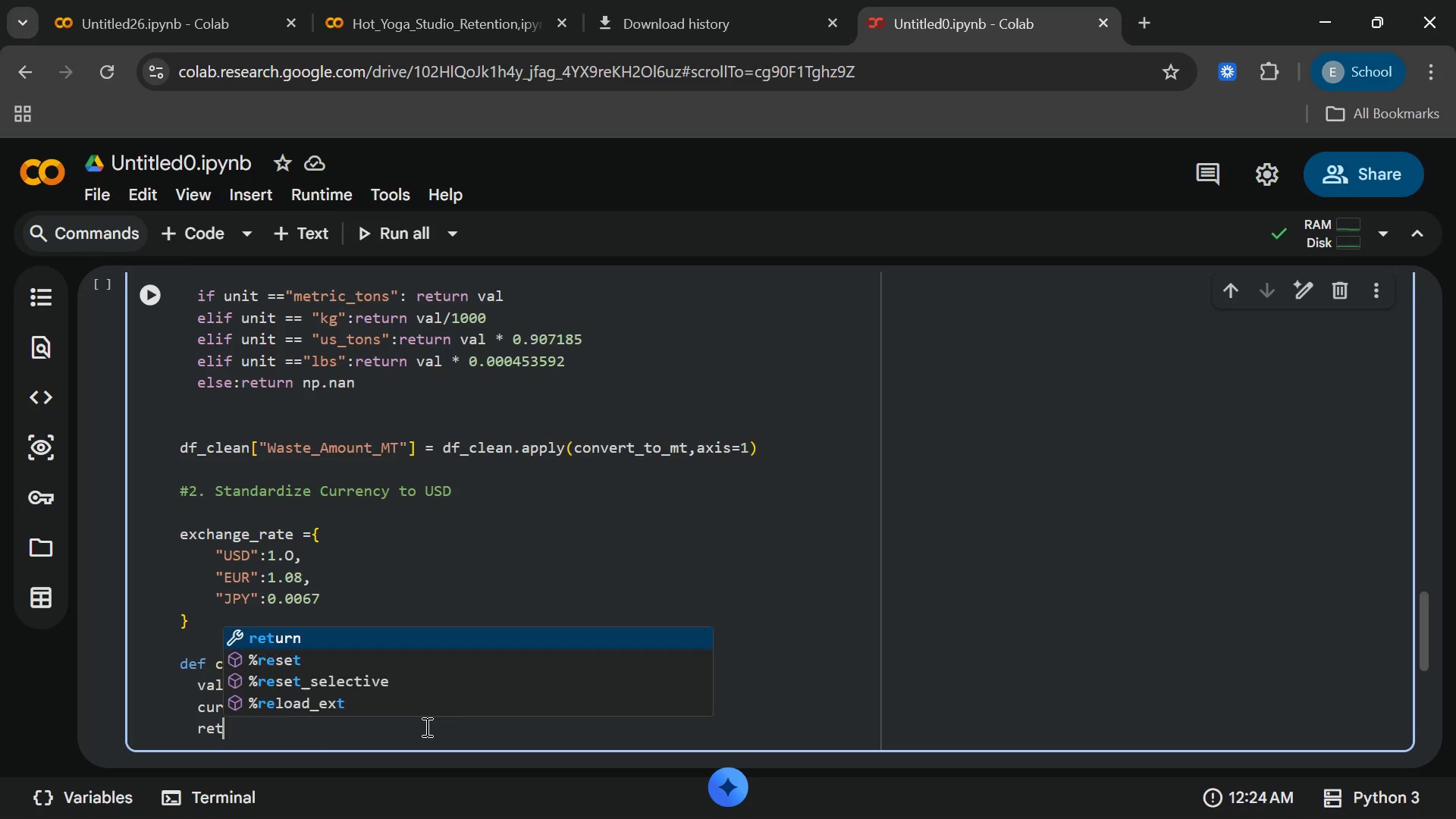 
type(ett)
key(Backspace)
type(urn)
 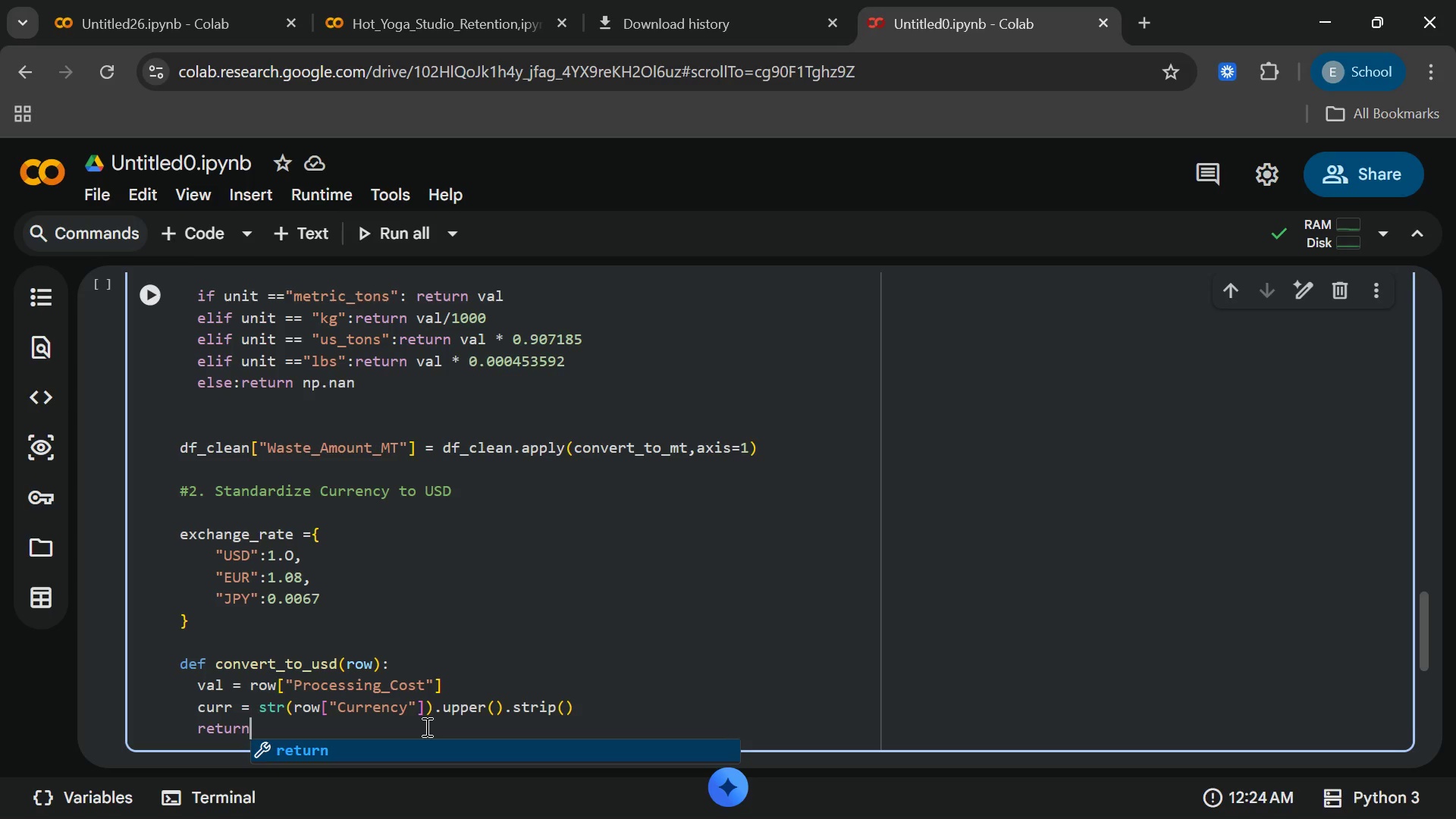 
key(Enter)
 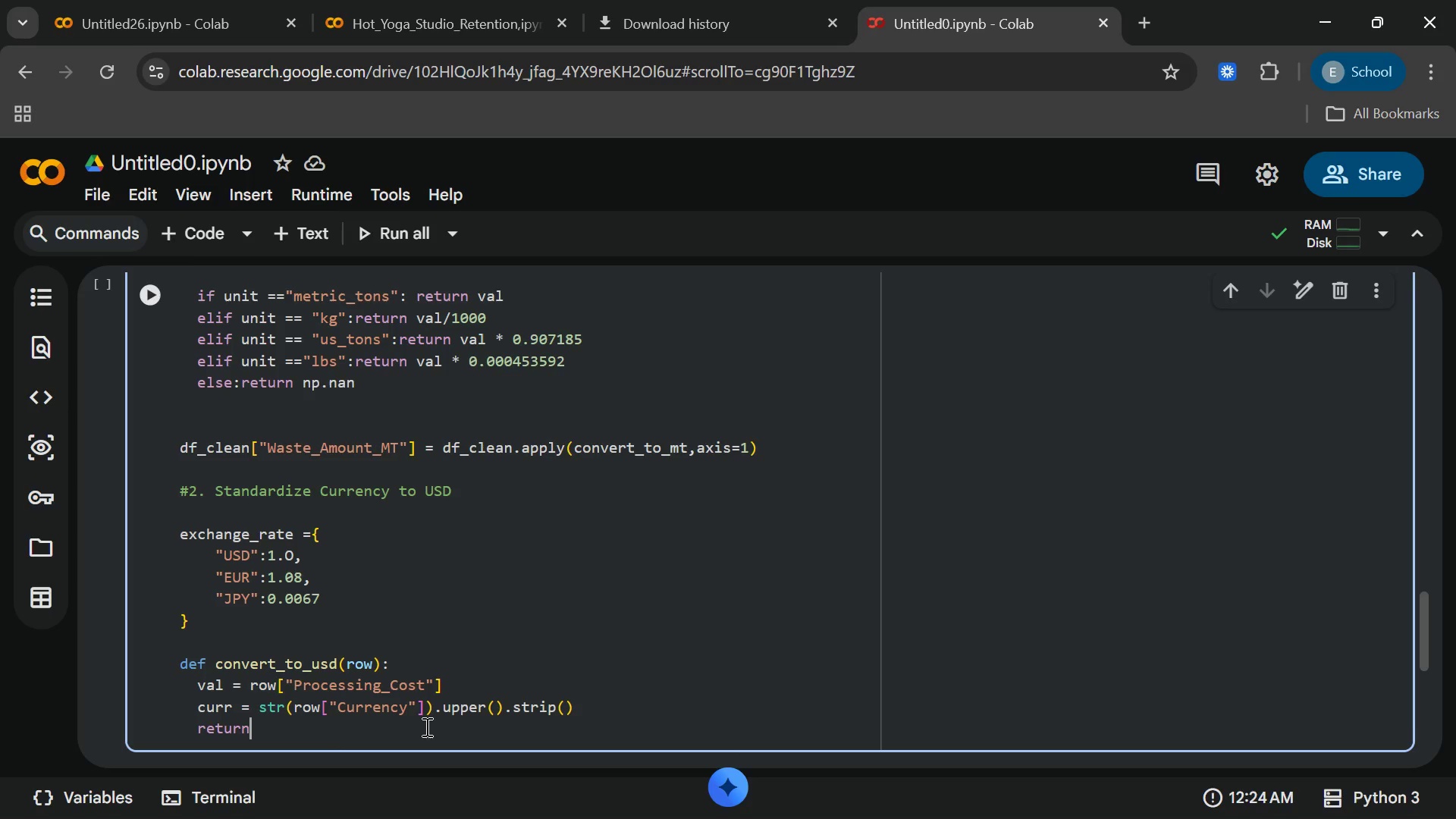 
type( val * exchange_rate)
 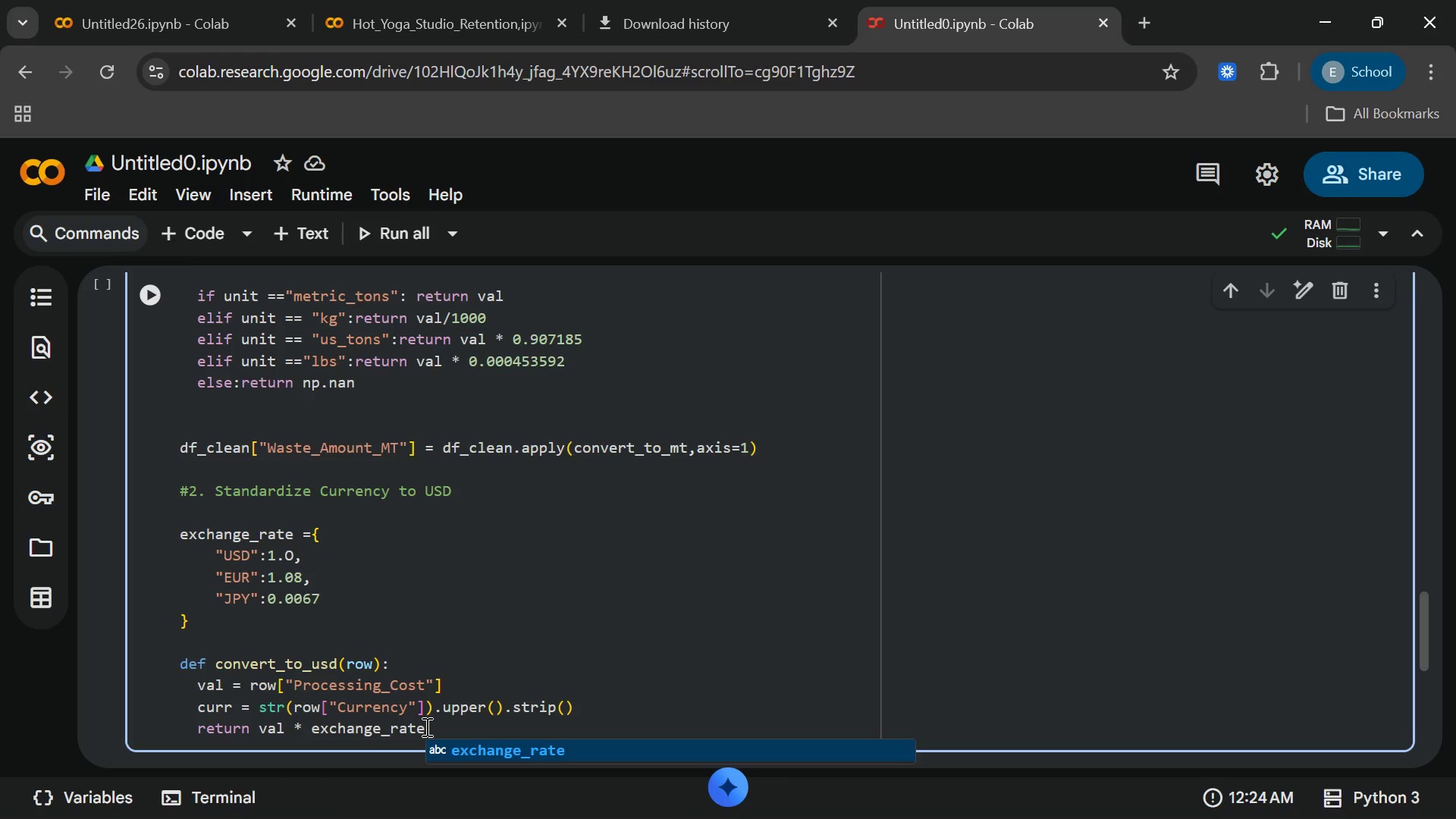 
wait(5.7)
 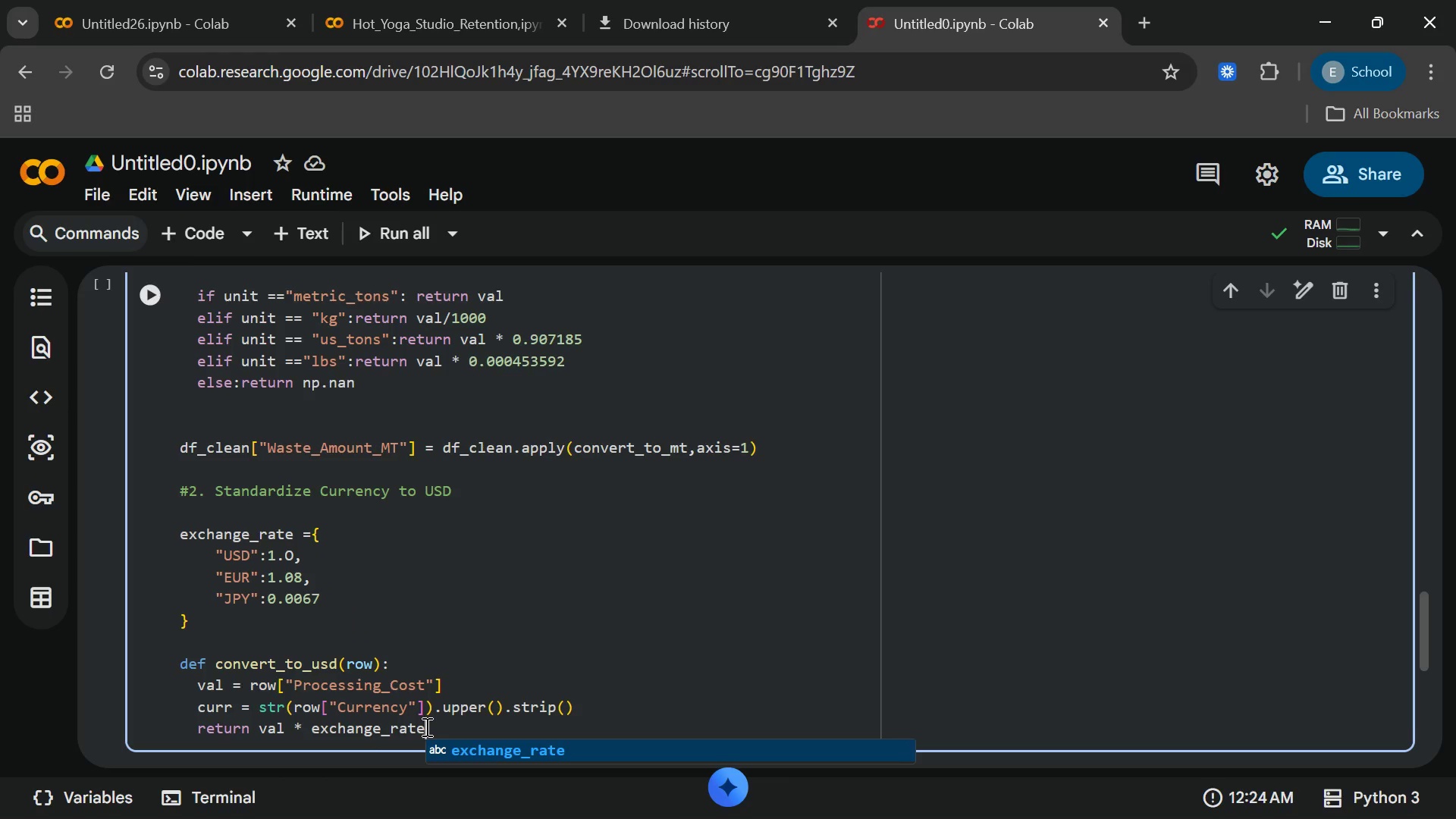 
type(.get)
 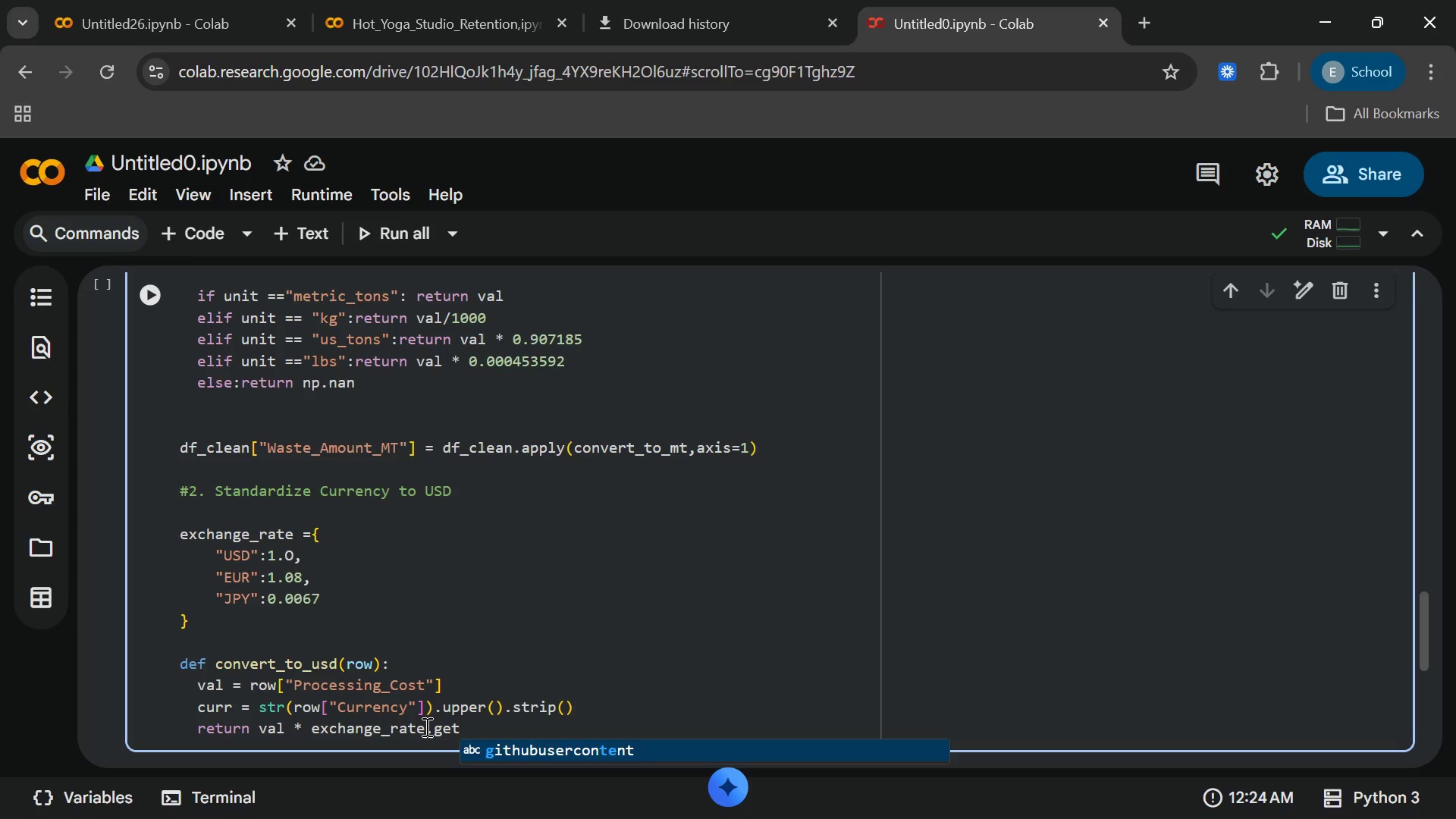 
type((curr,1)
 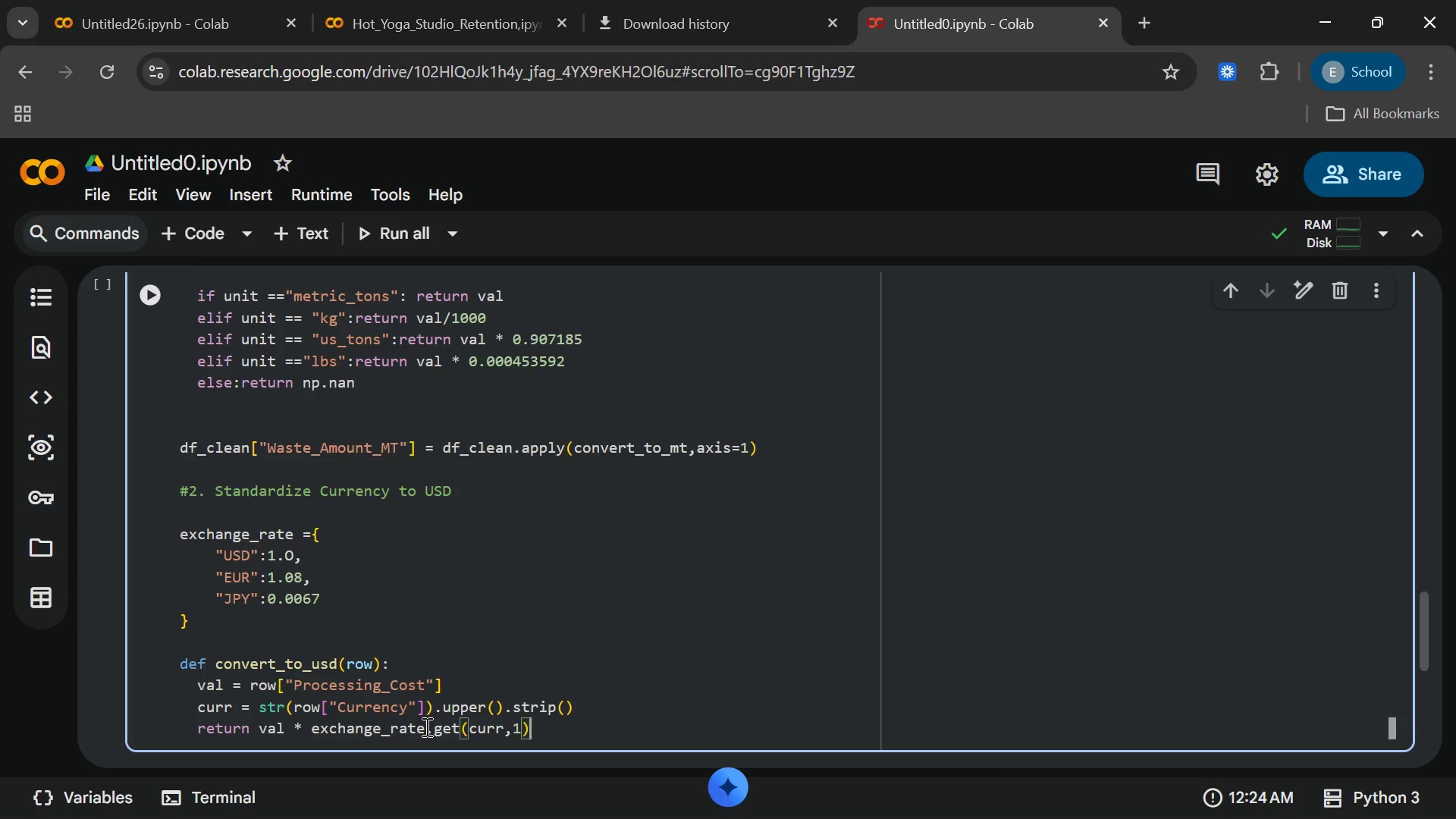 
key(ArrowRight)
 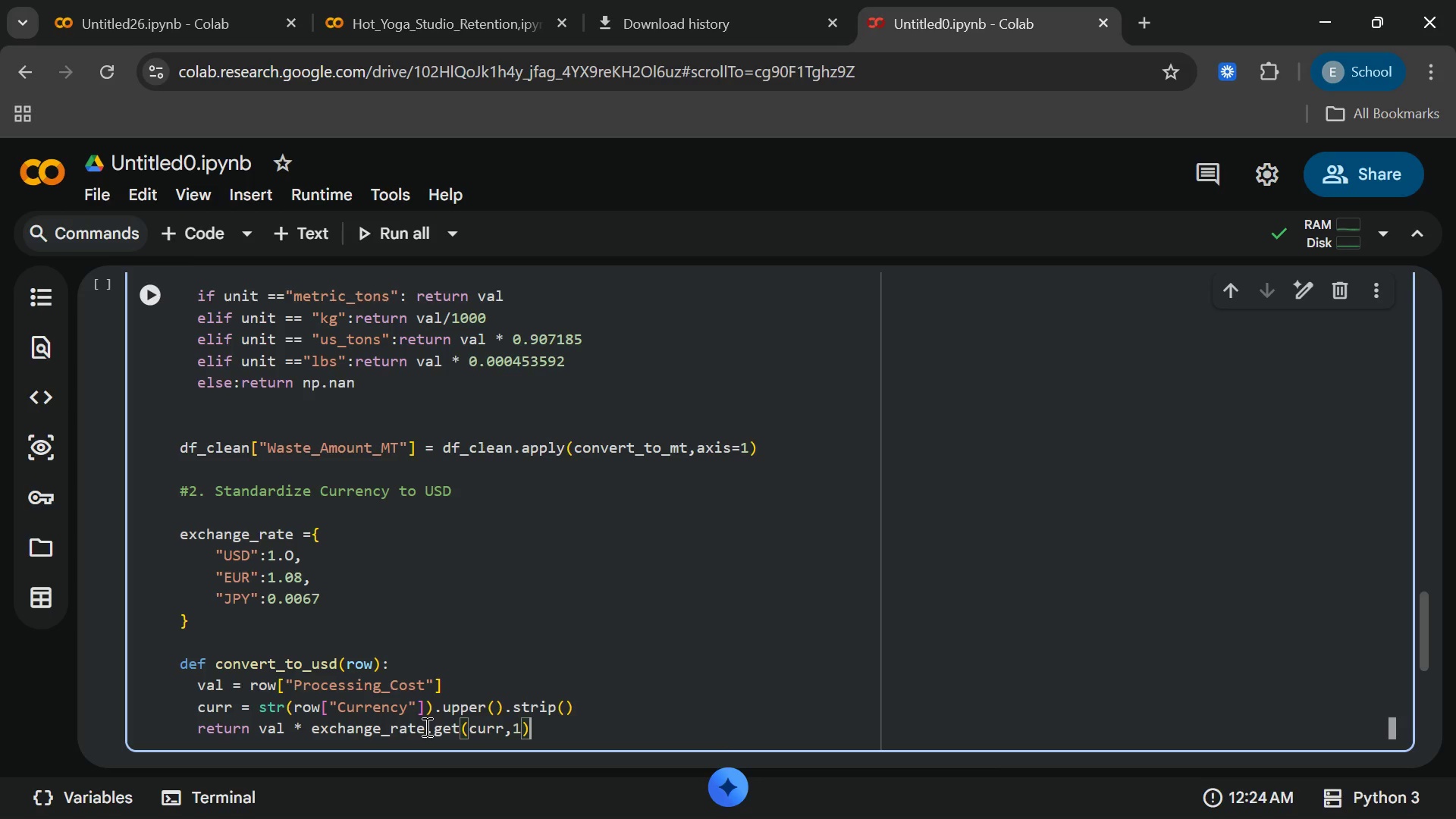 
key(Enter)
 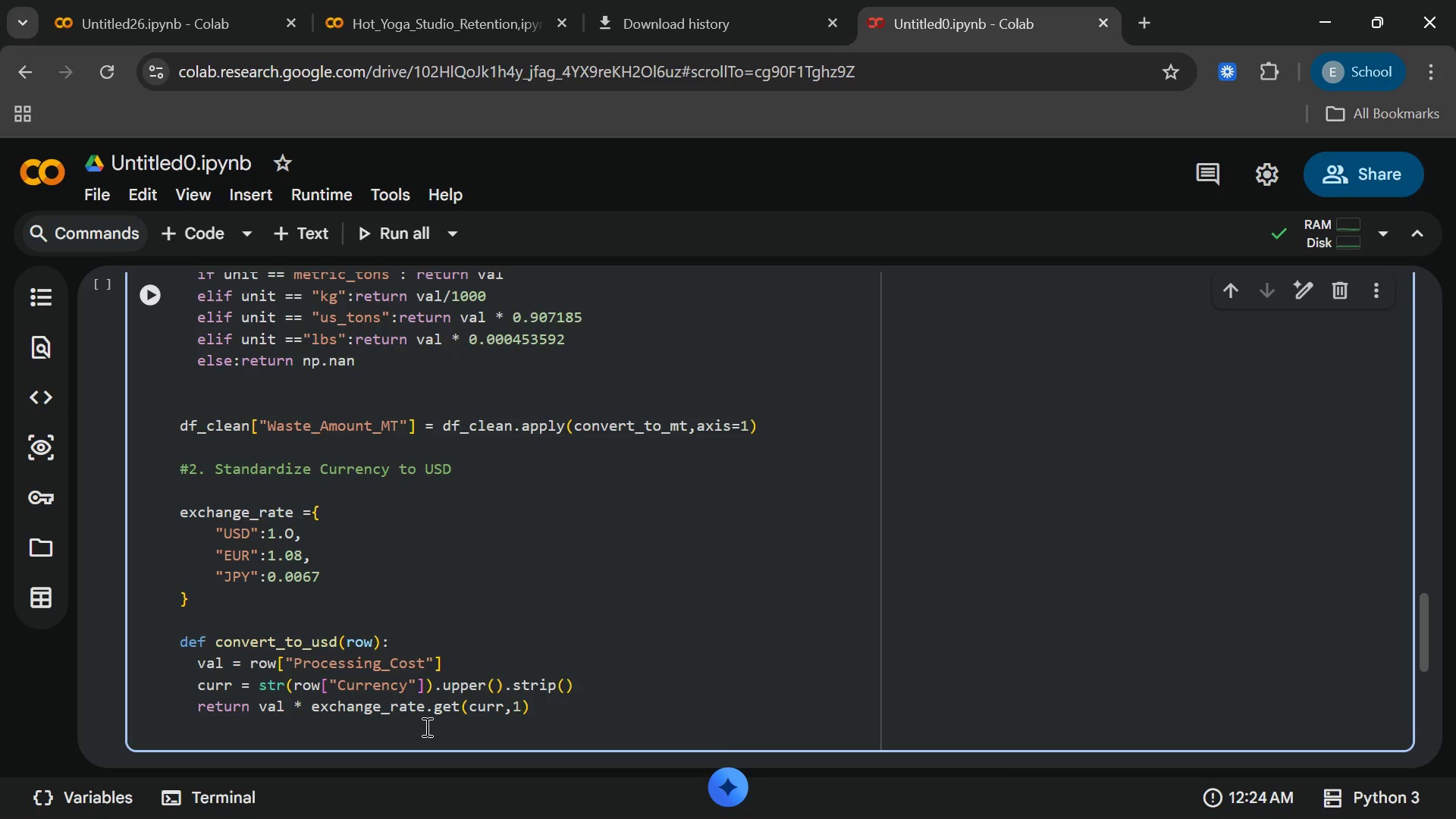 
key(Enter)
 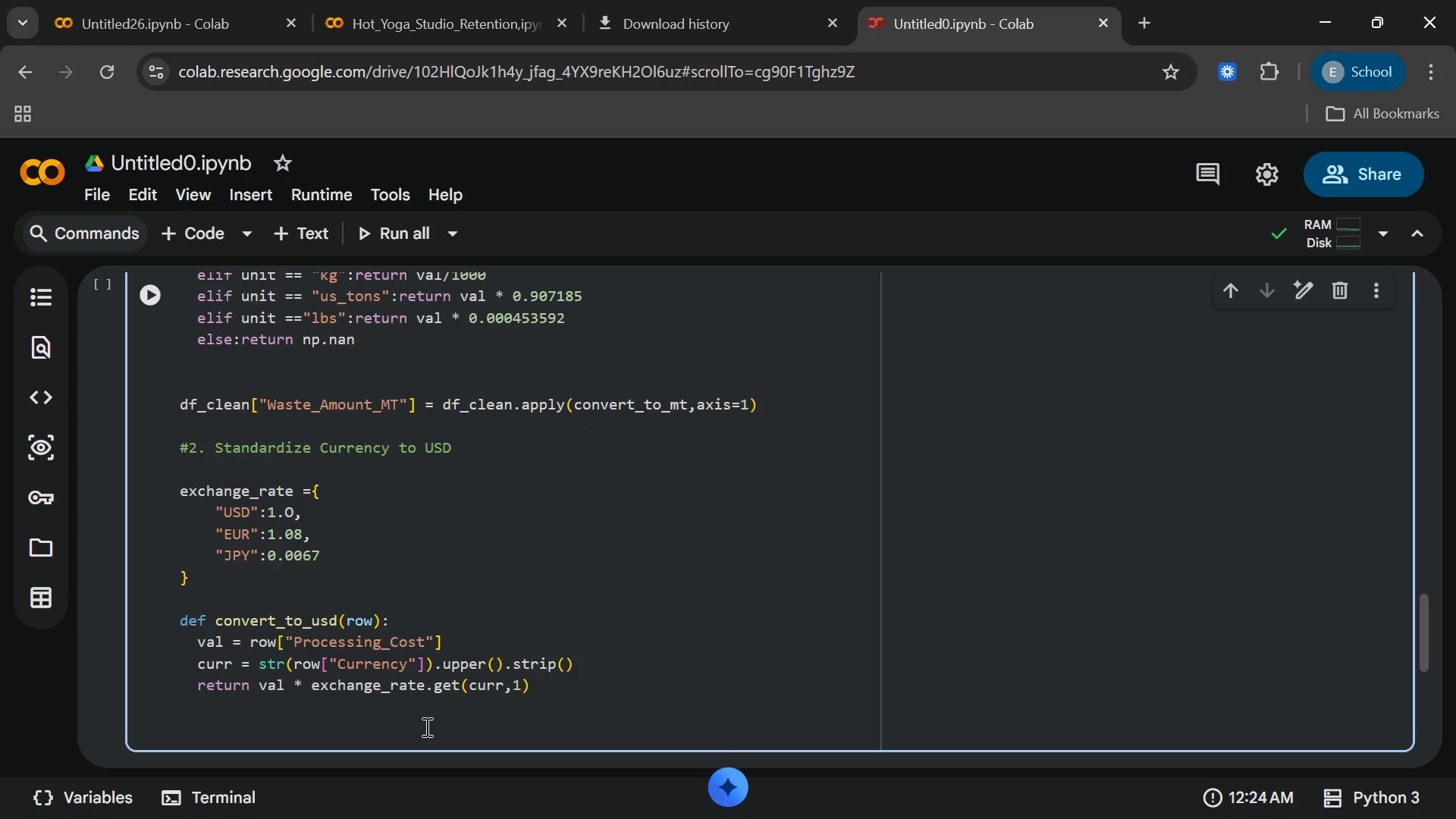 
key(Backspace)
type(df_clean)
 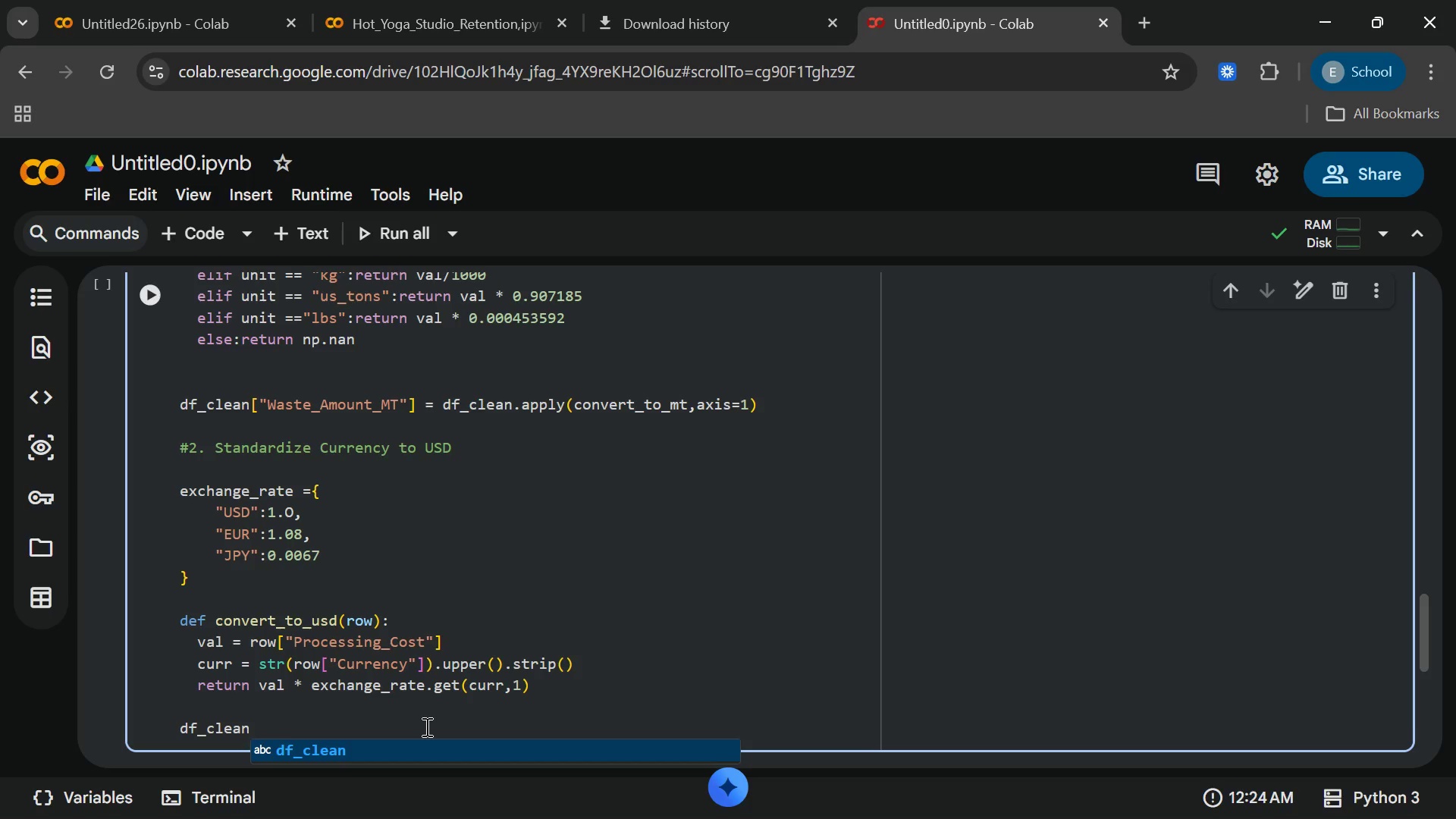 
key(Enter)
 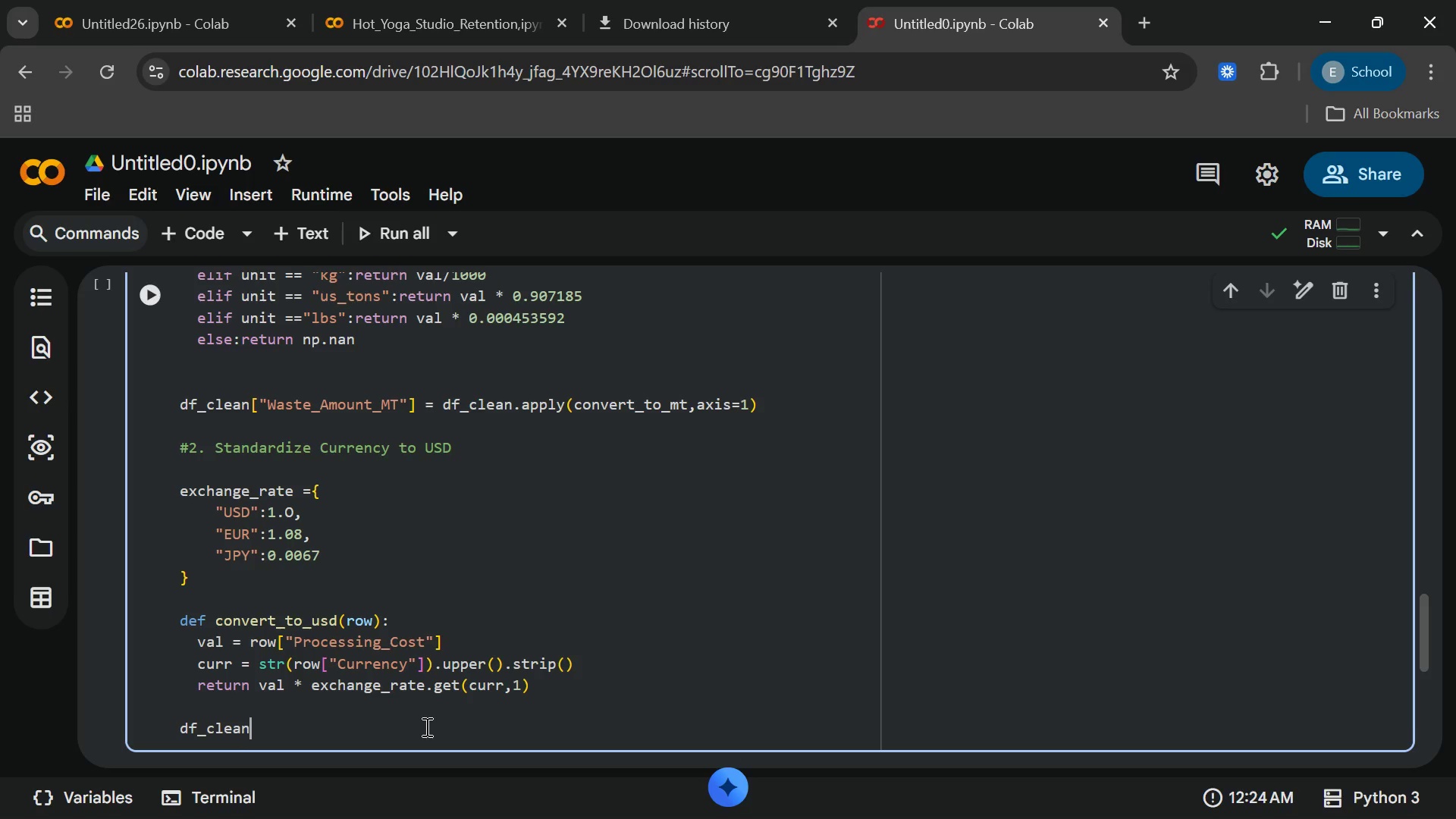 
type(["PR)
key(Backspace)
type(ri)
key(Backspace)
type(ocessing_Cost_USD)
 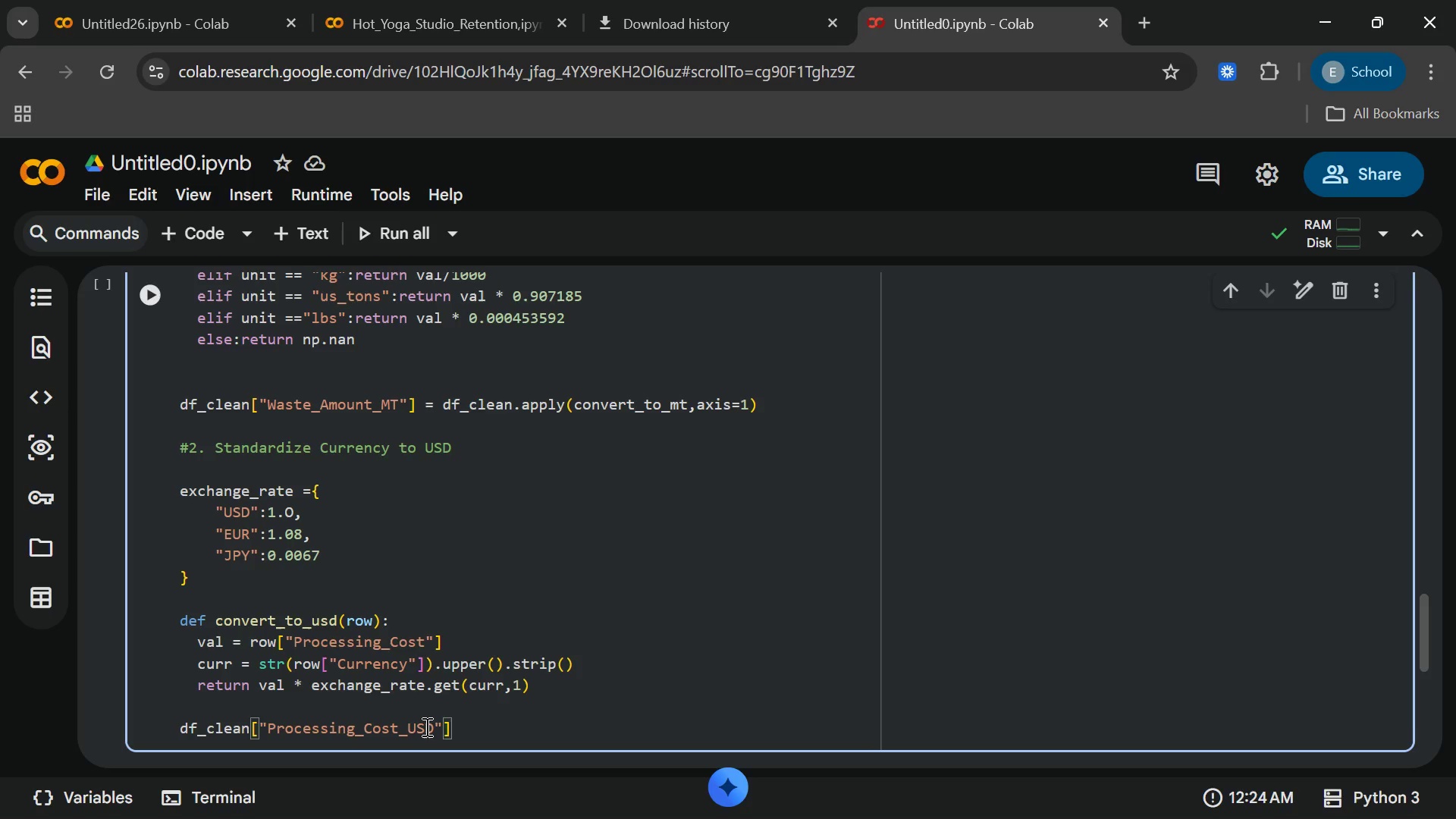 
key(ArrowRight)
 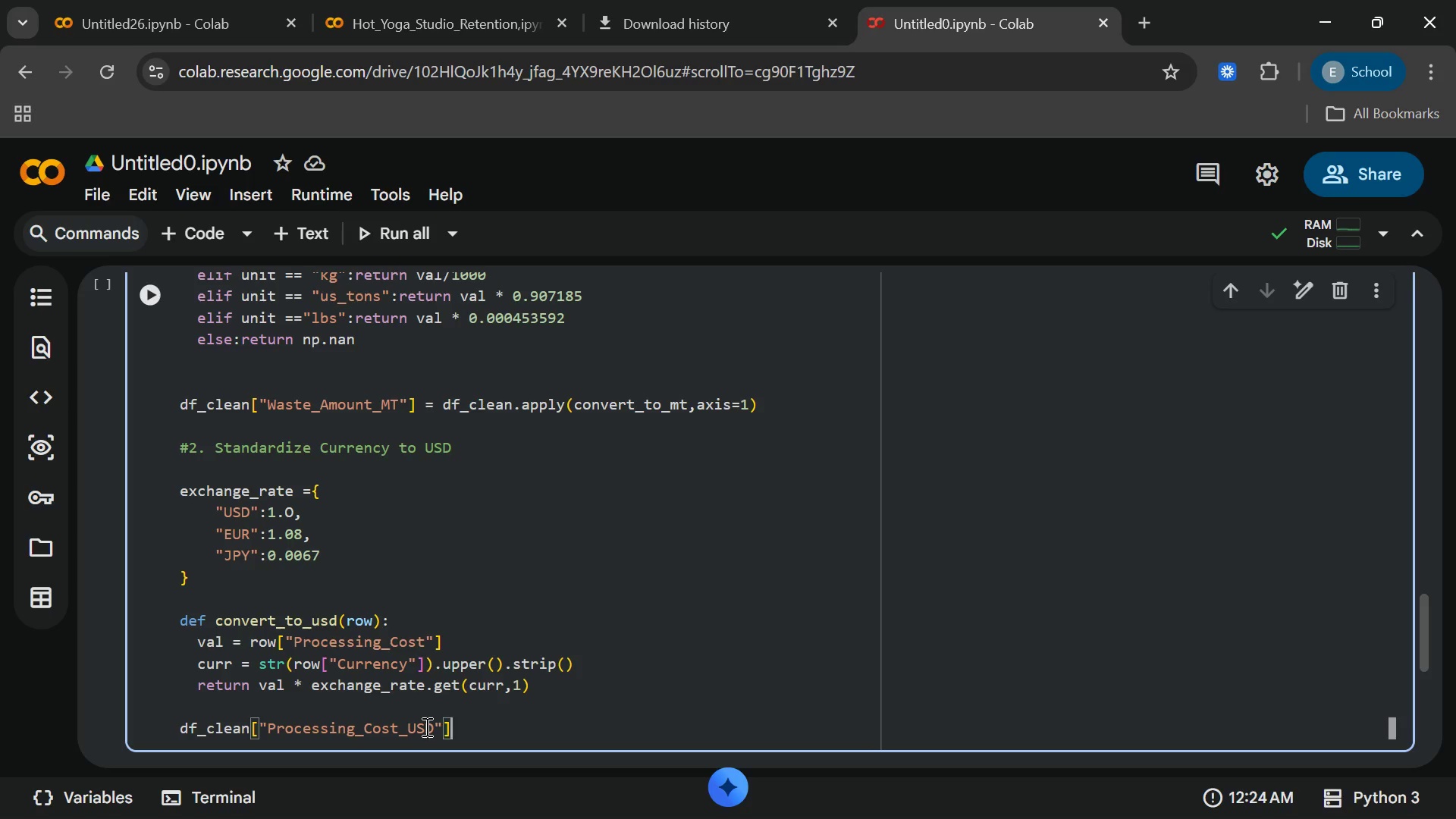 
key(ArrowRight)
 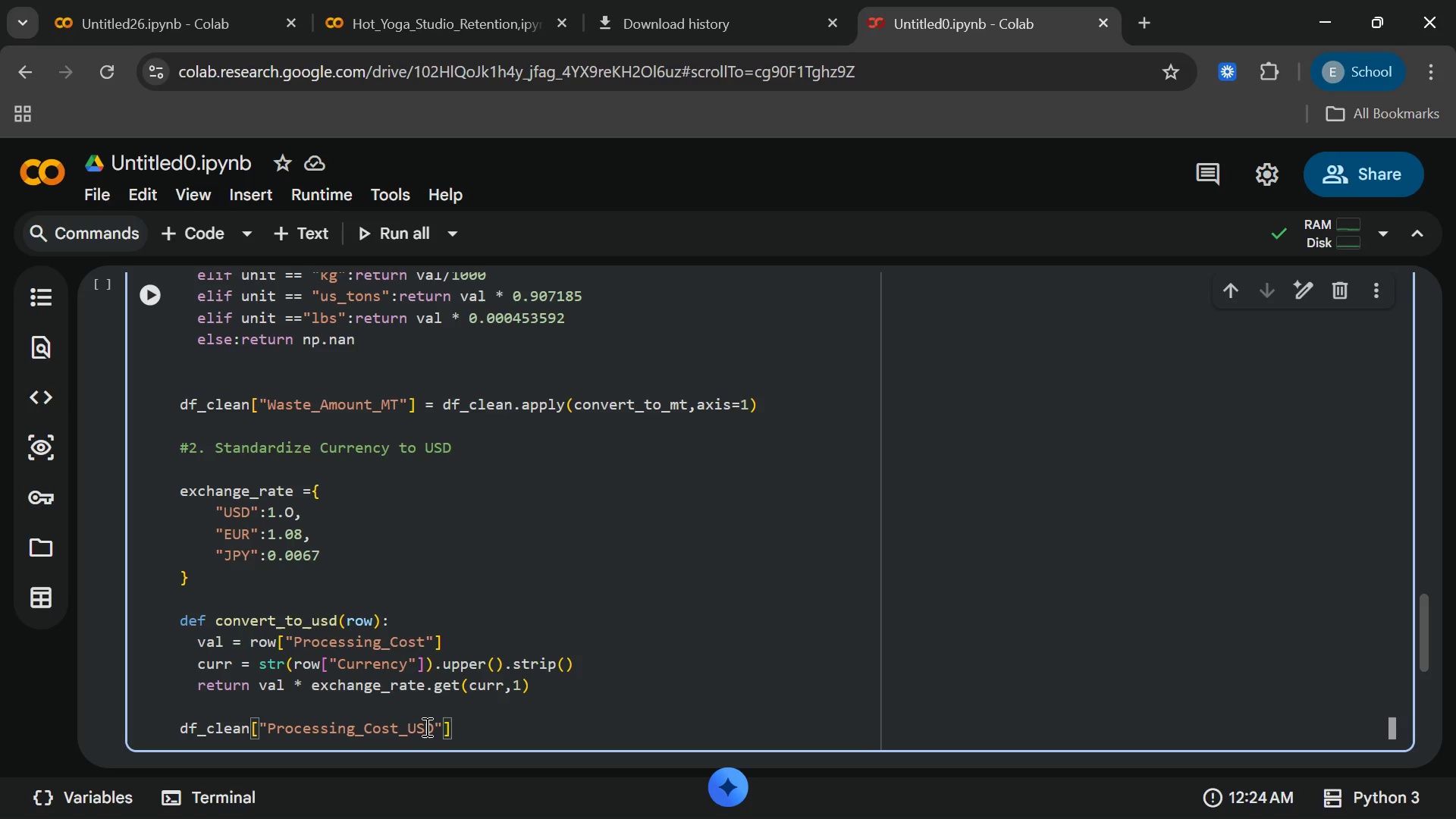 
type([End] = df_clean)
 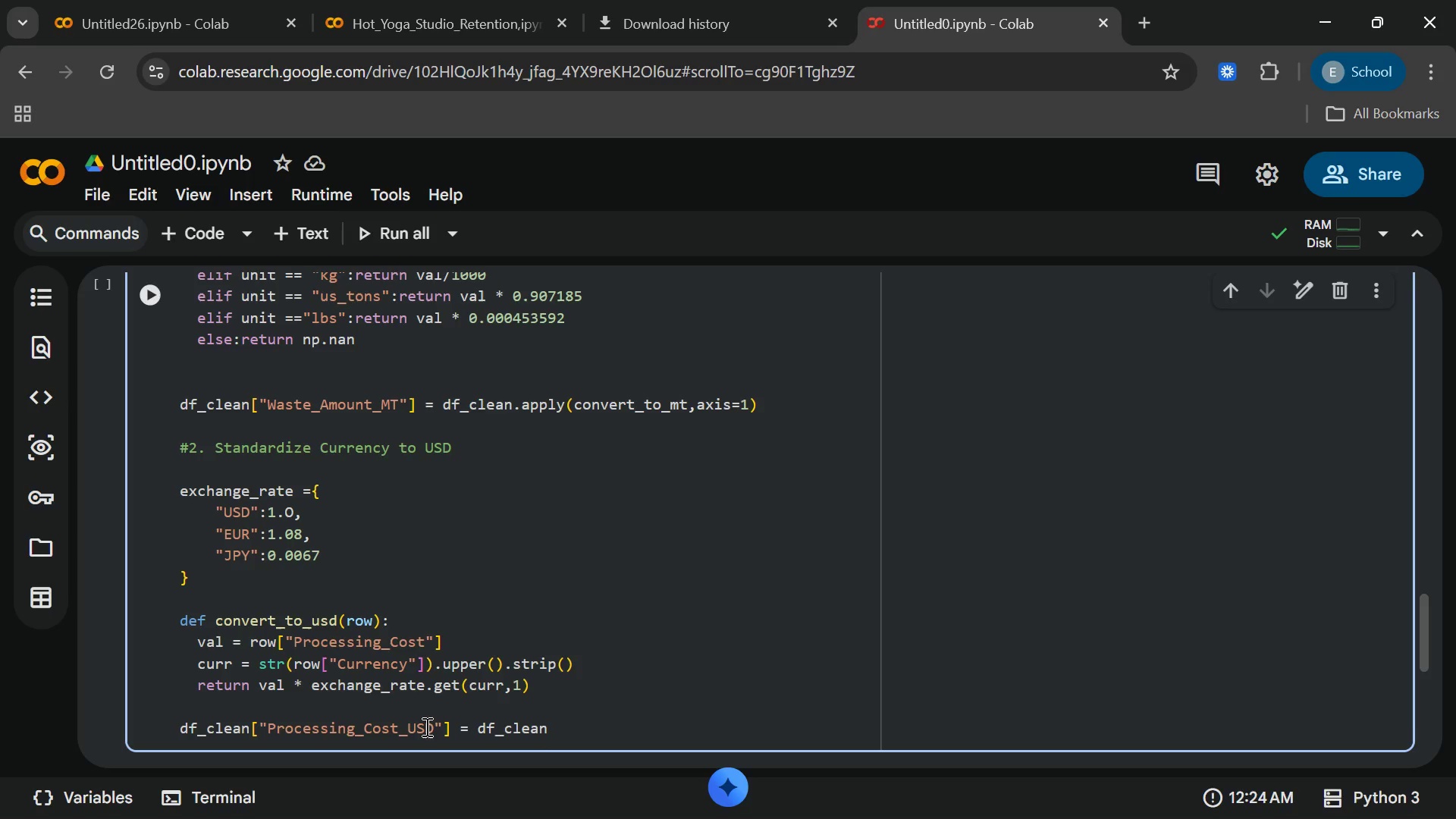 
key(Enter)
 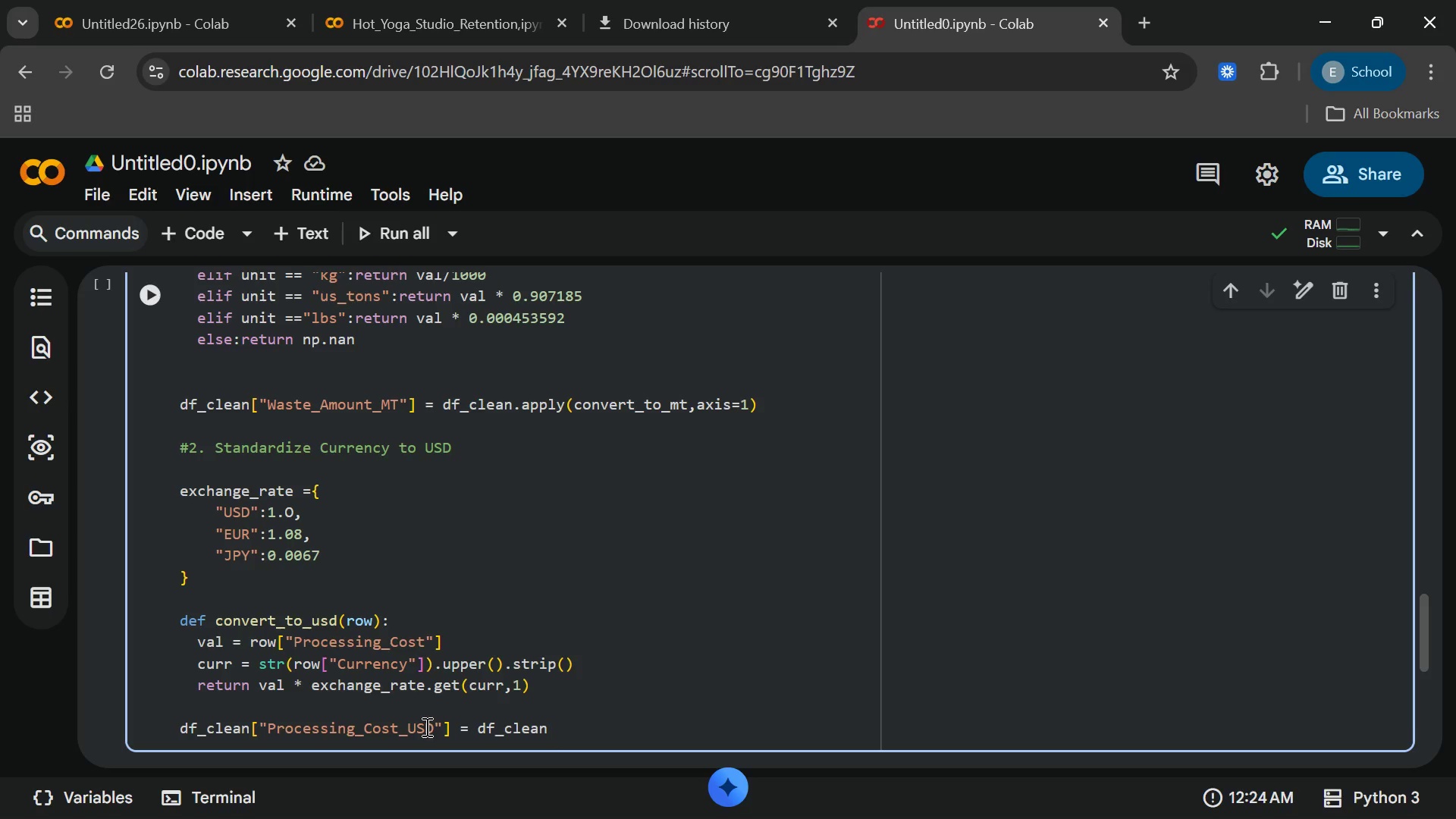 
type(.apply)
 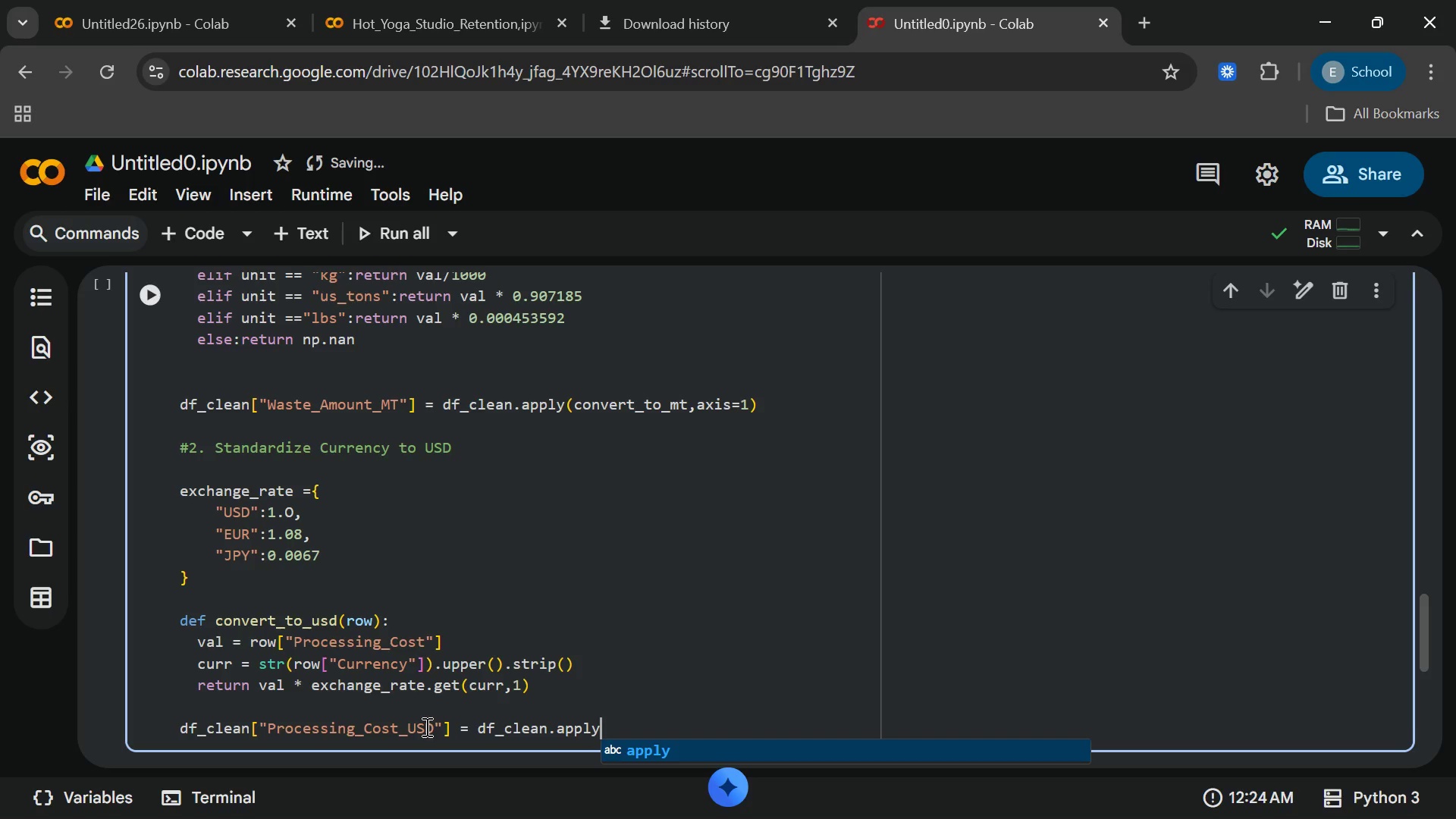 
key(Shift+9)
 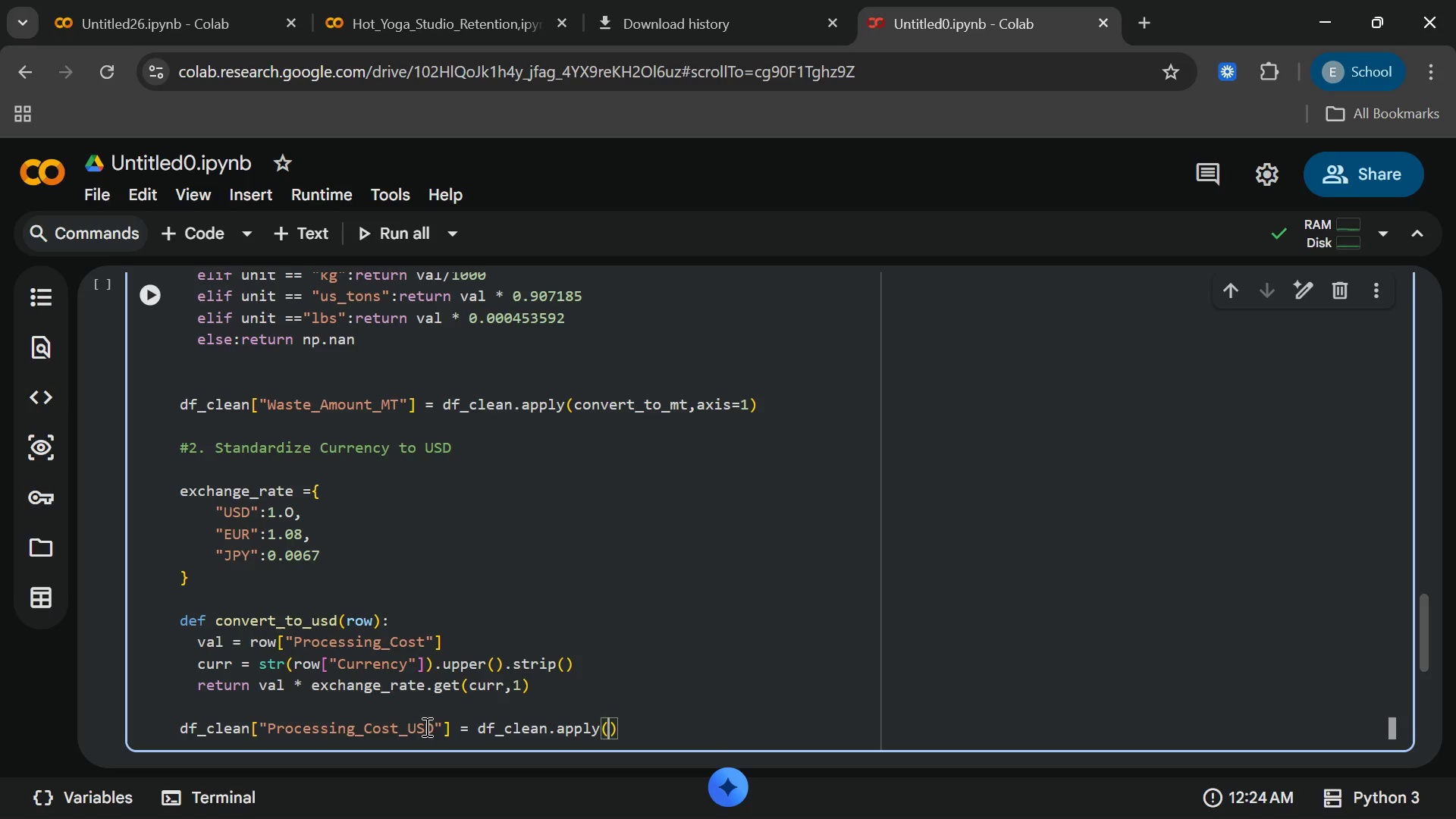 
wait(6.97)
 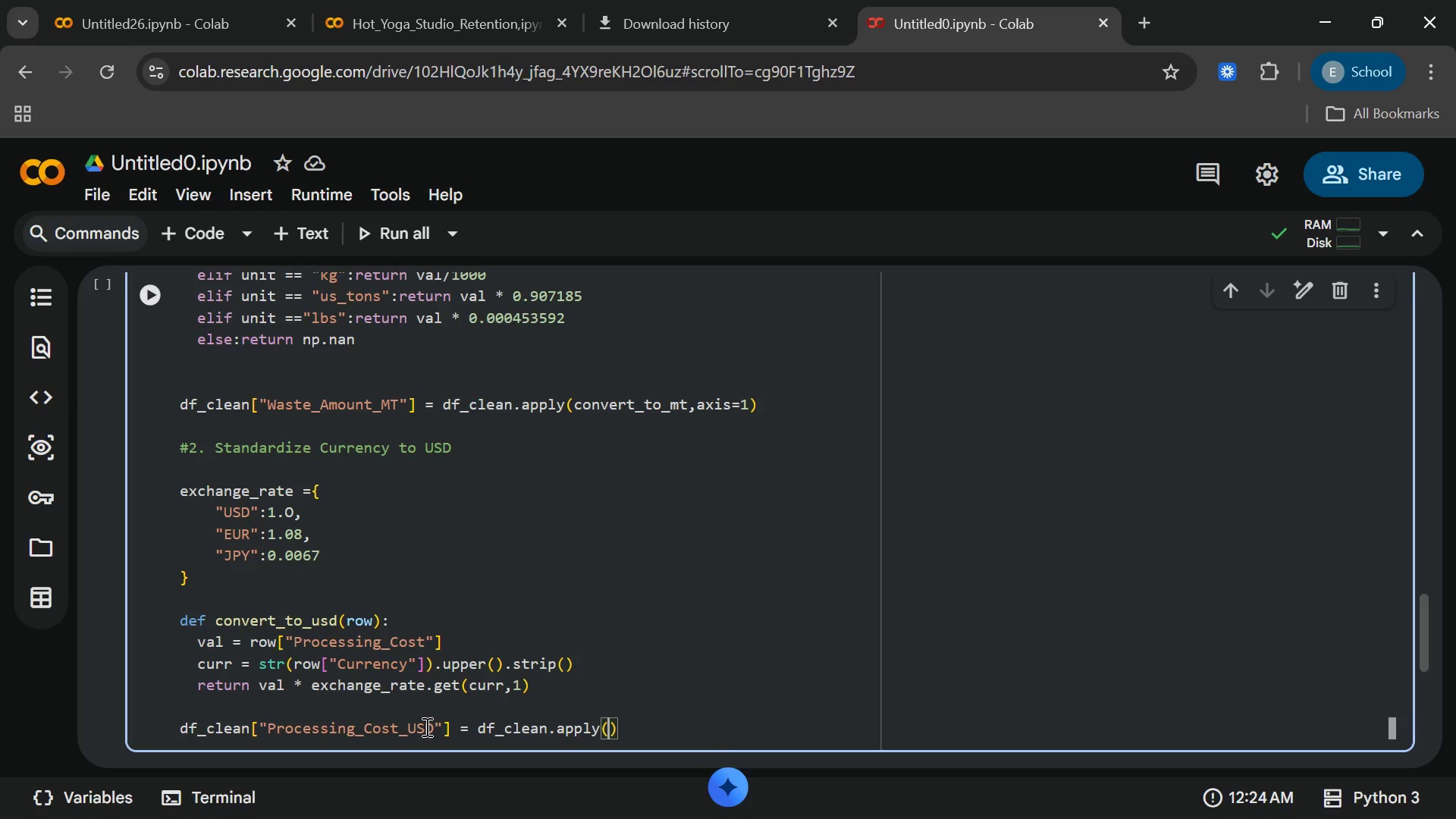 
type(conver)
 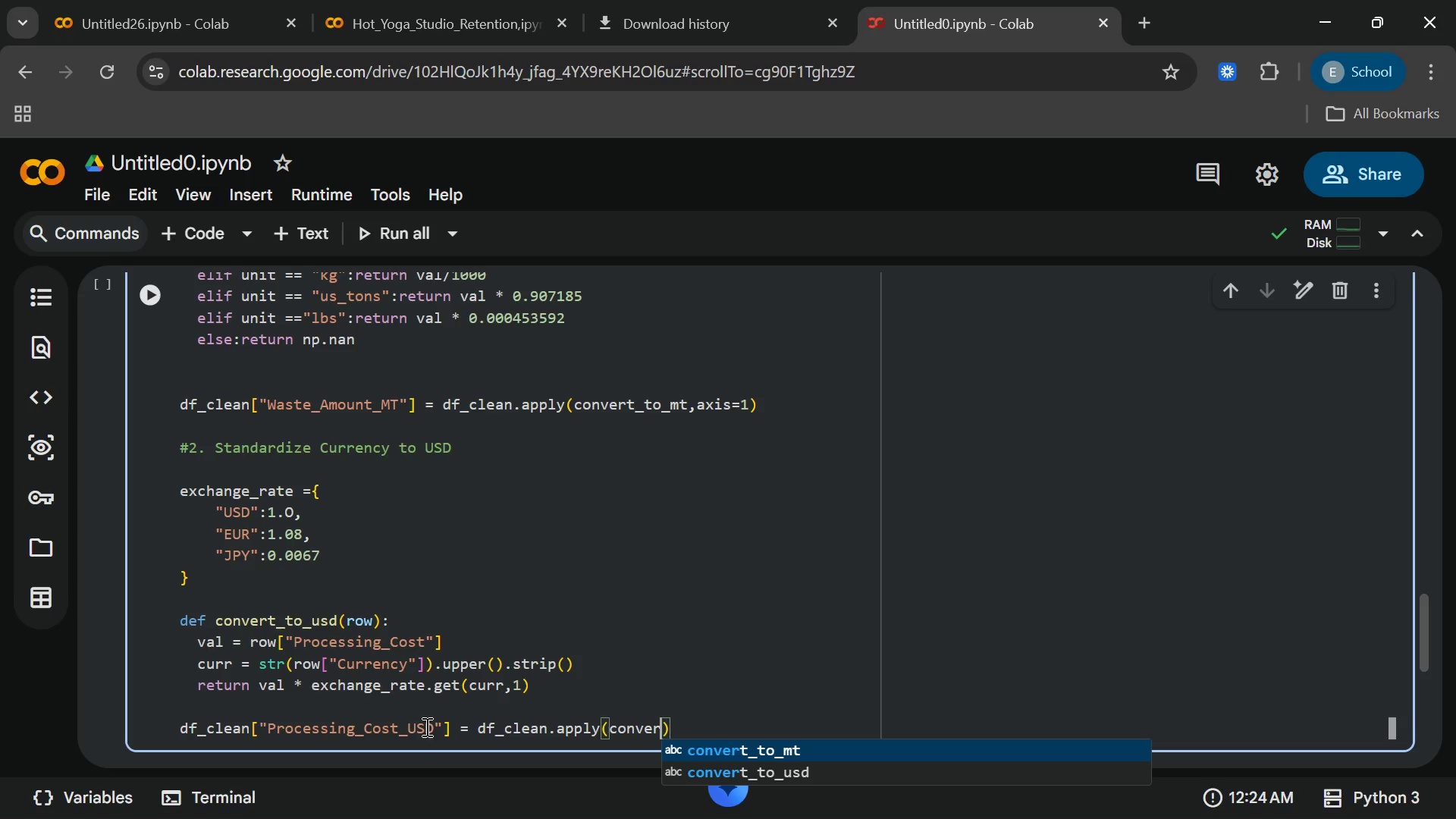 
wait(5.41)
 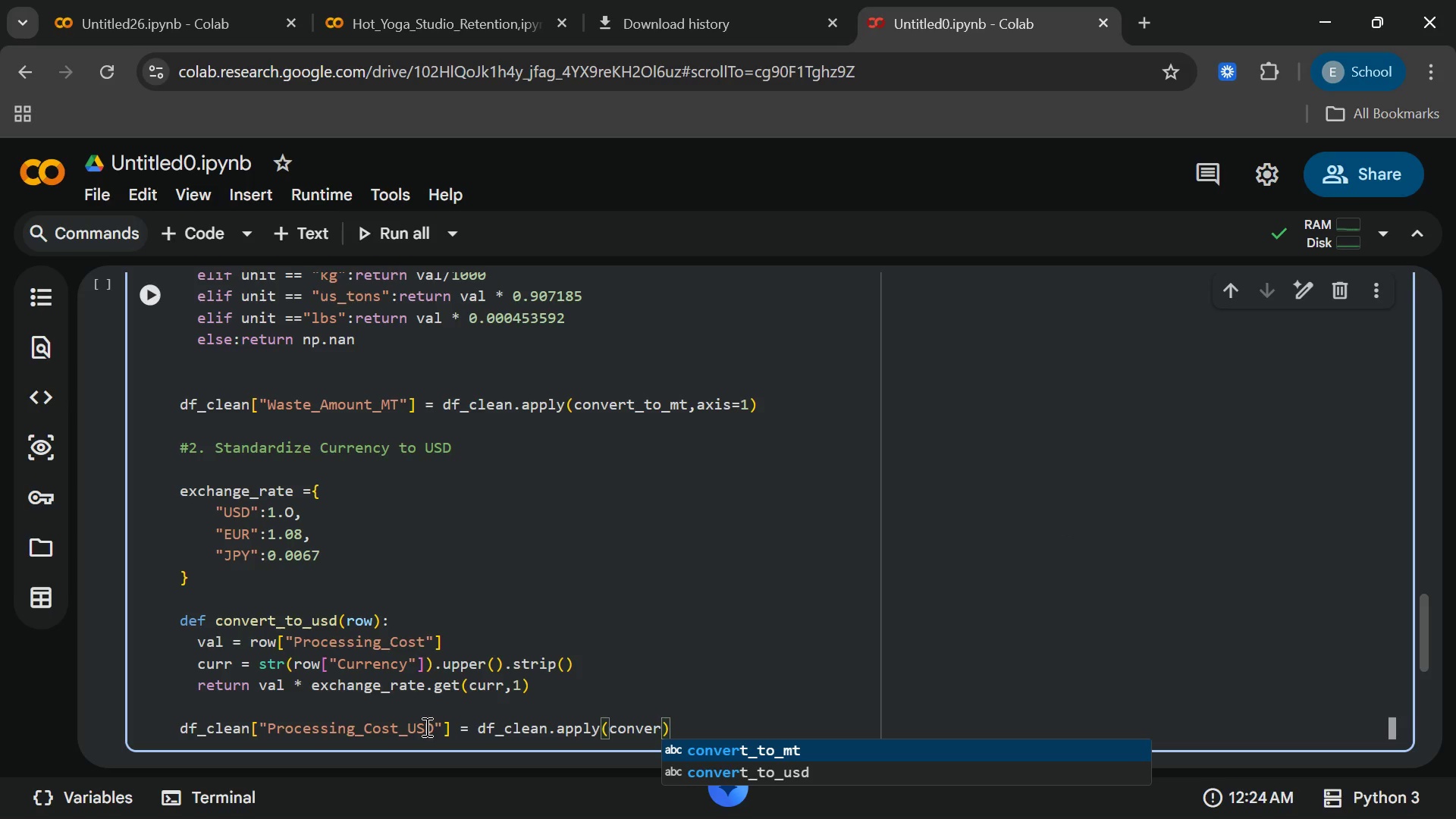 
type(t_to_usd)
 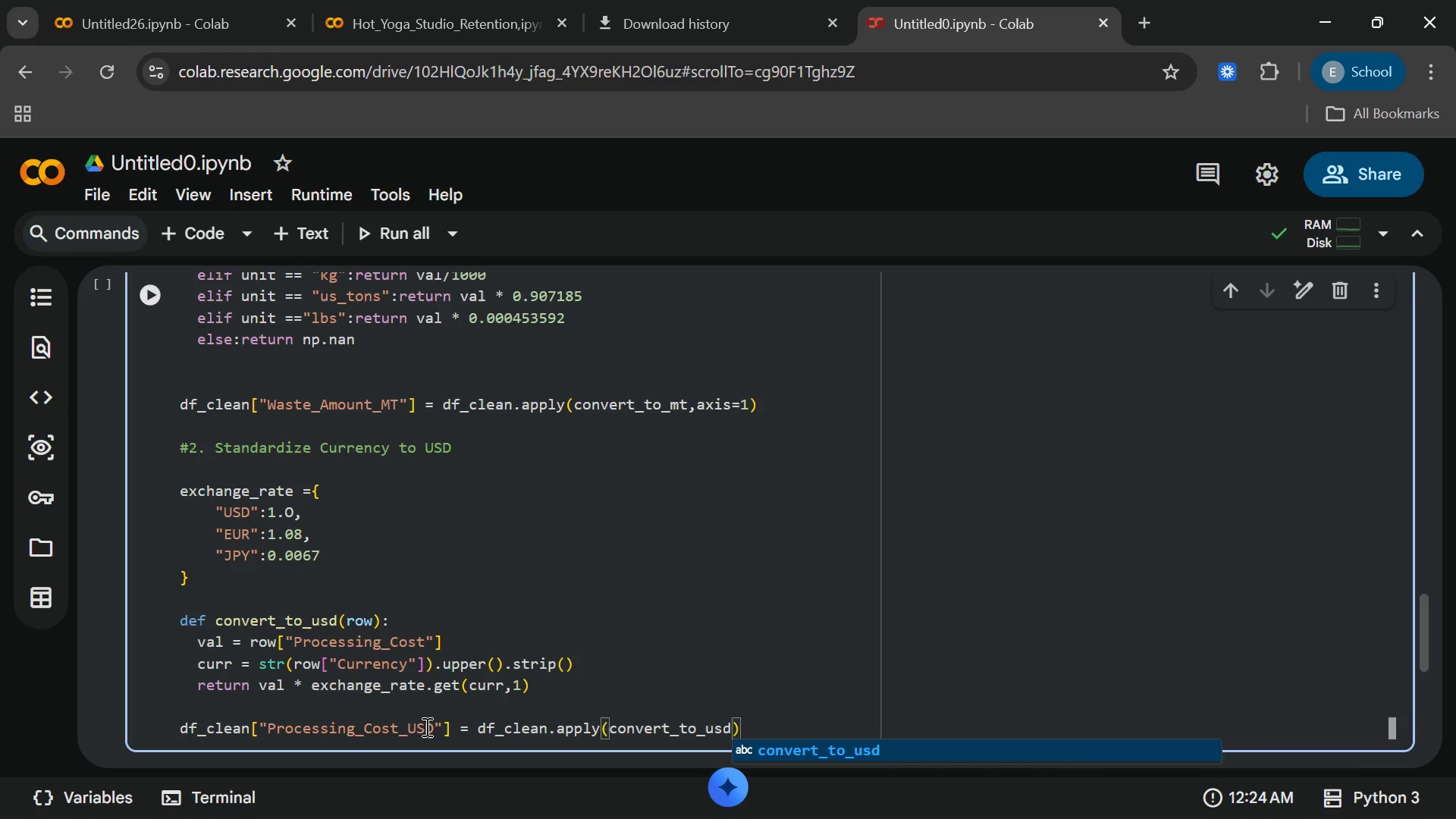 
type(,axis)
 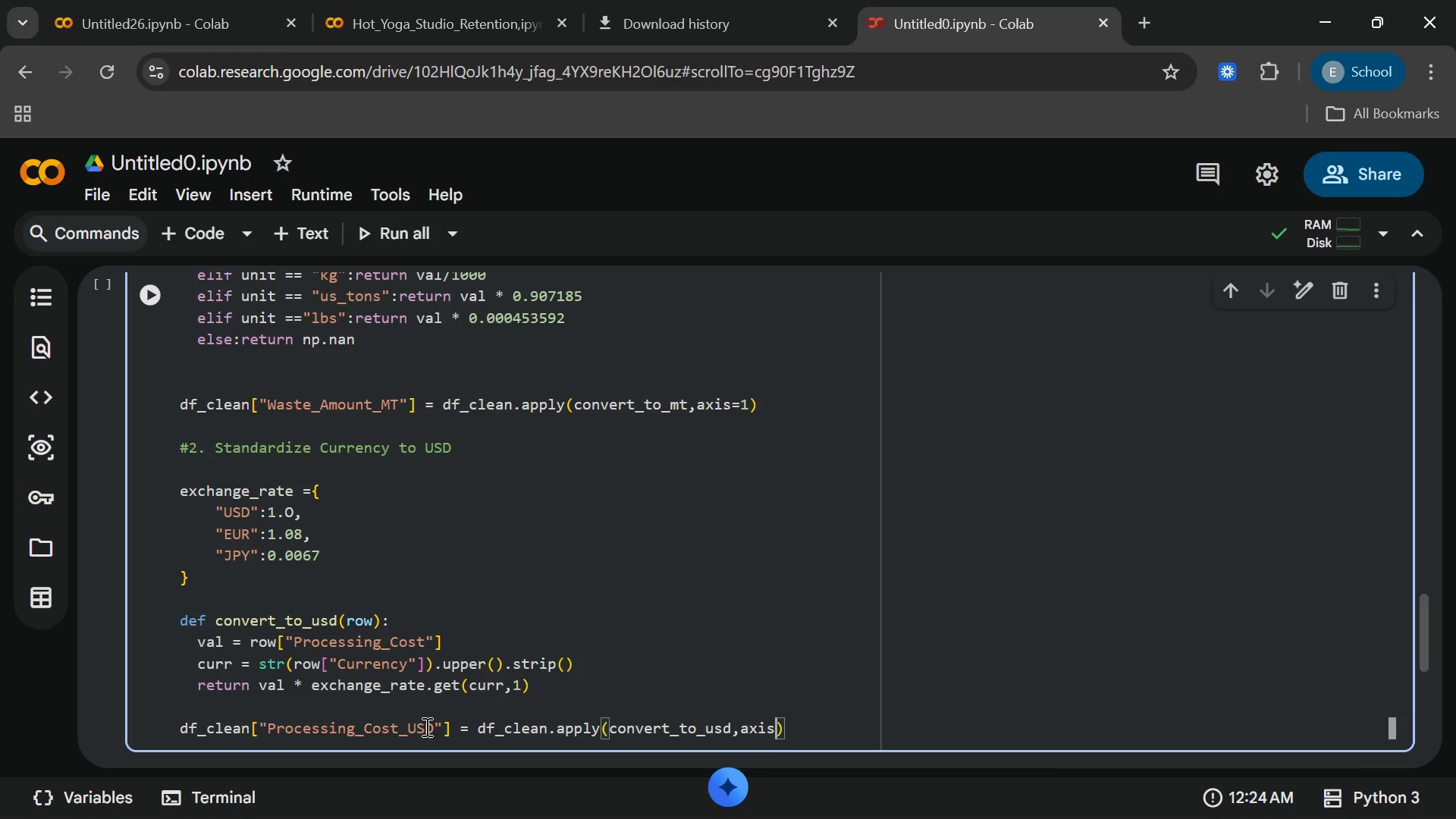 
key(Equal)
 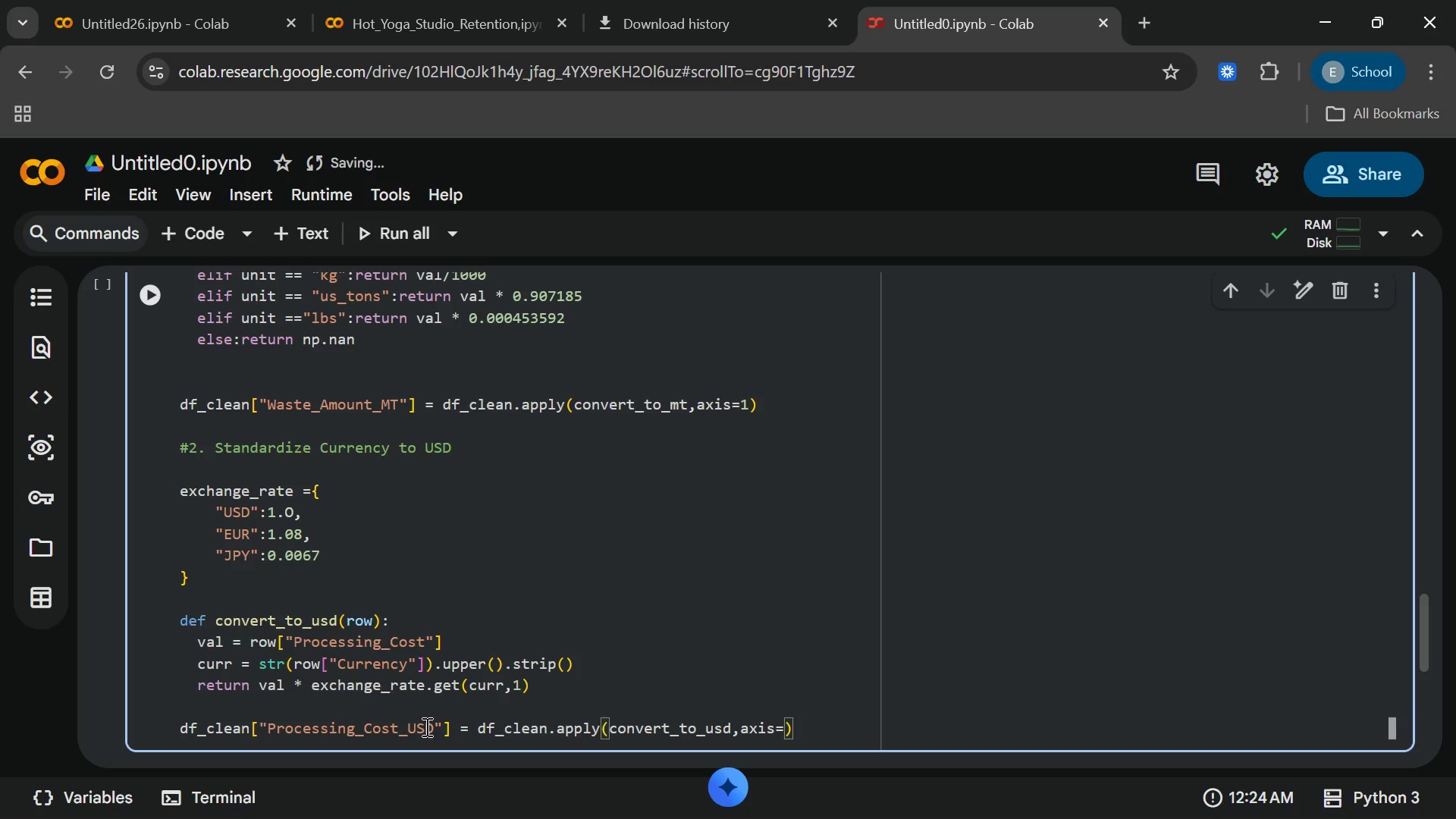 
key(1)
 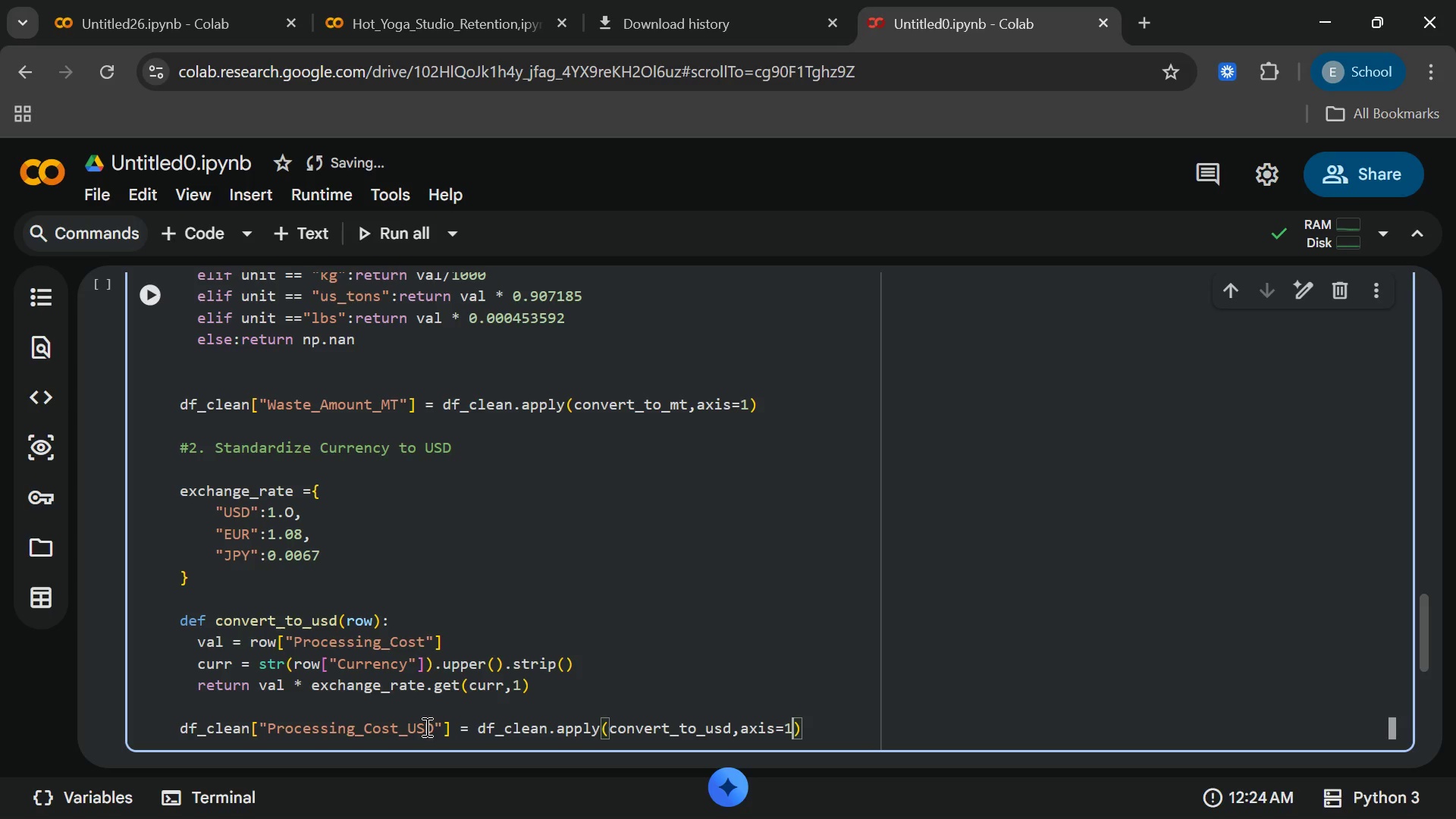 
key(End)
 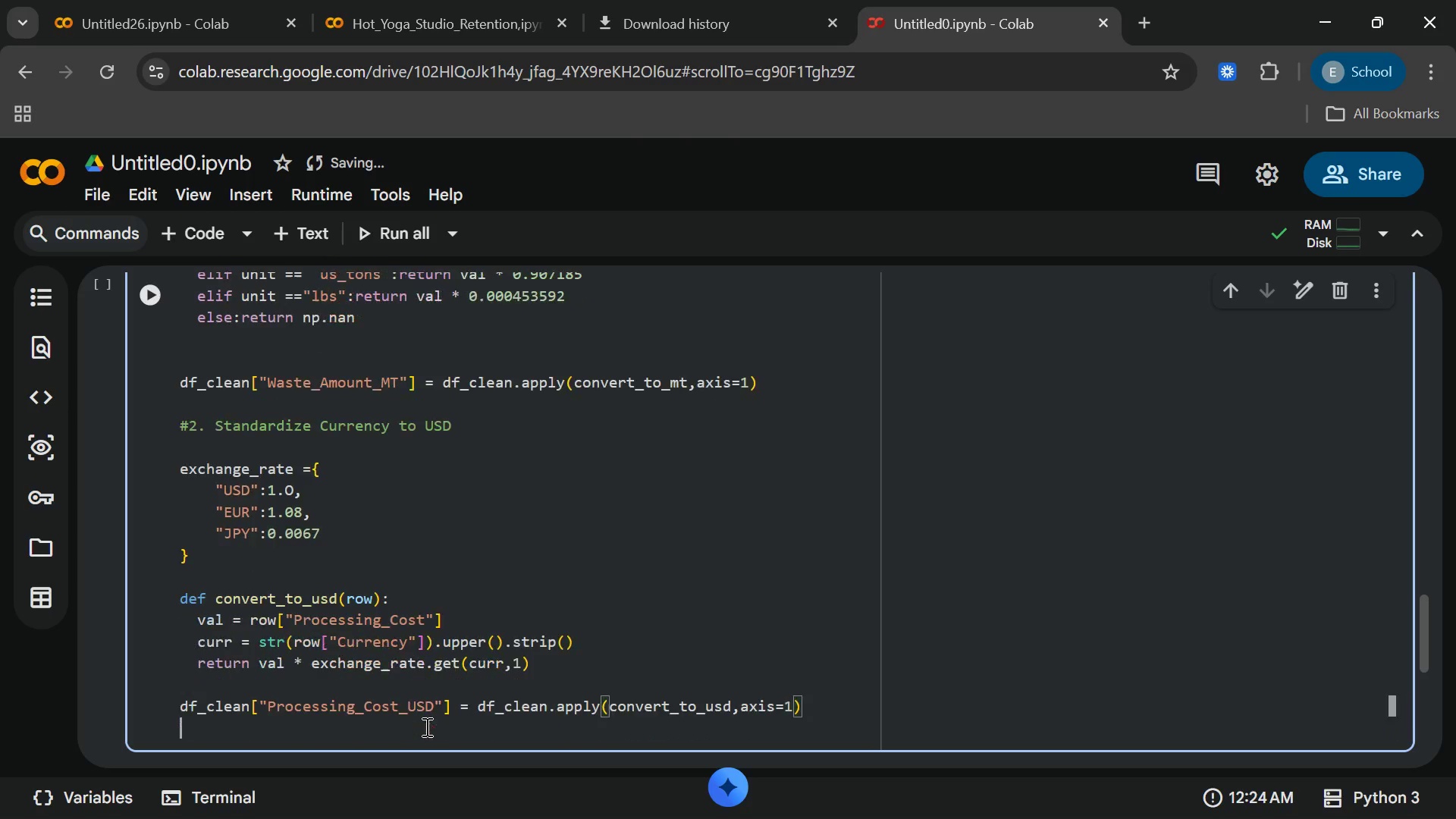 
key(Enter)
 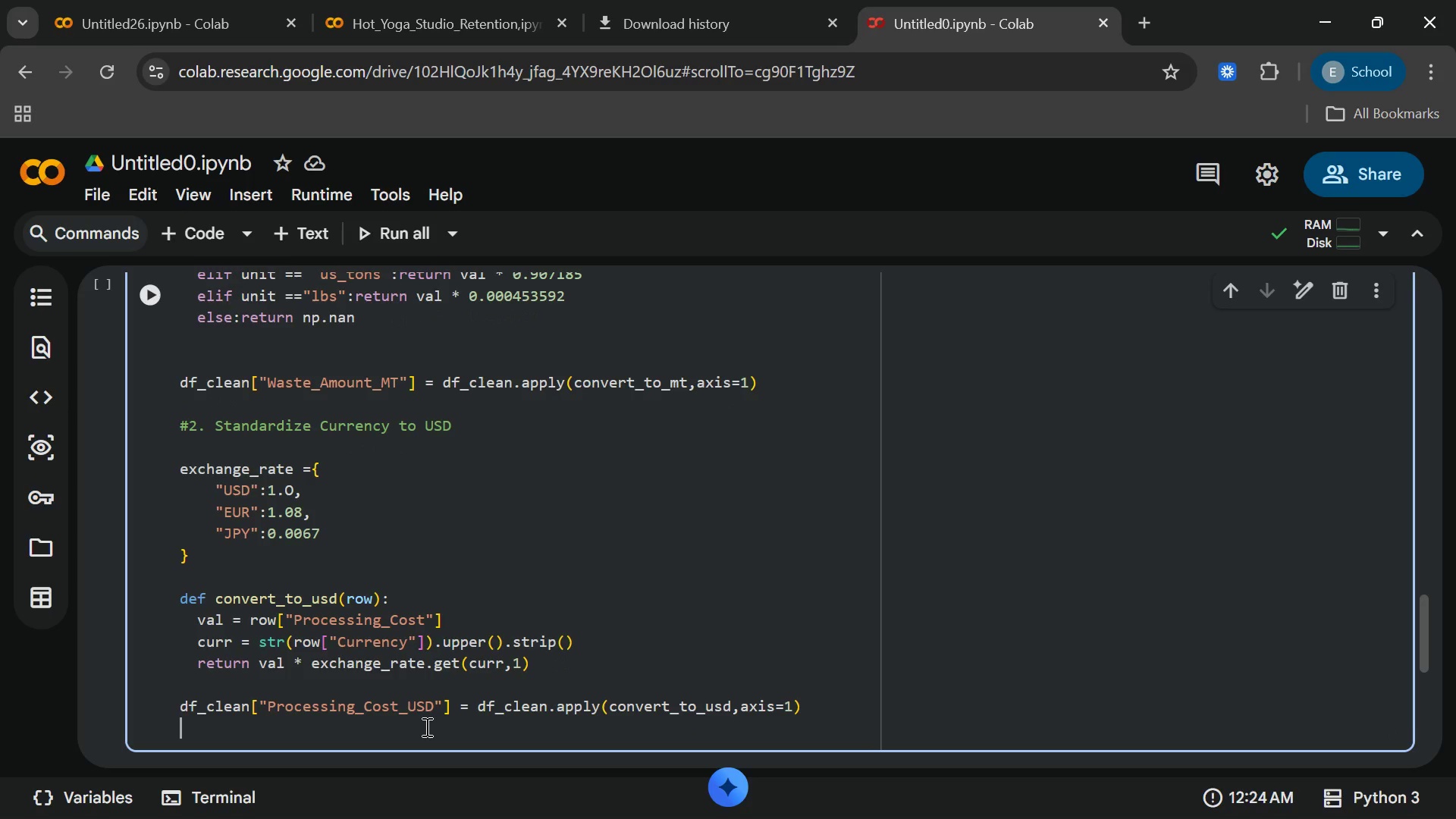 
wait(8.02)
 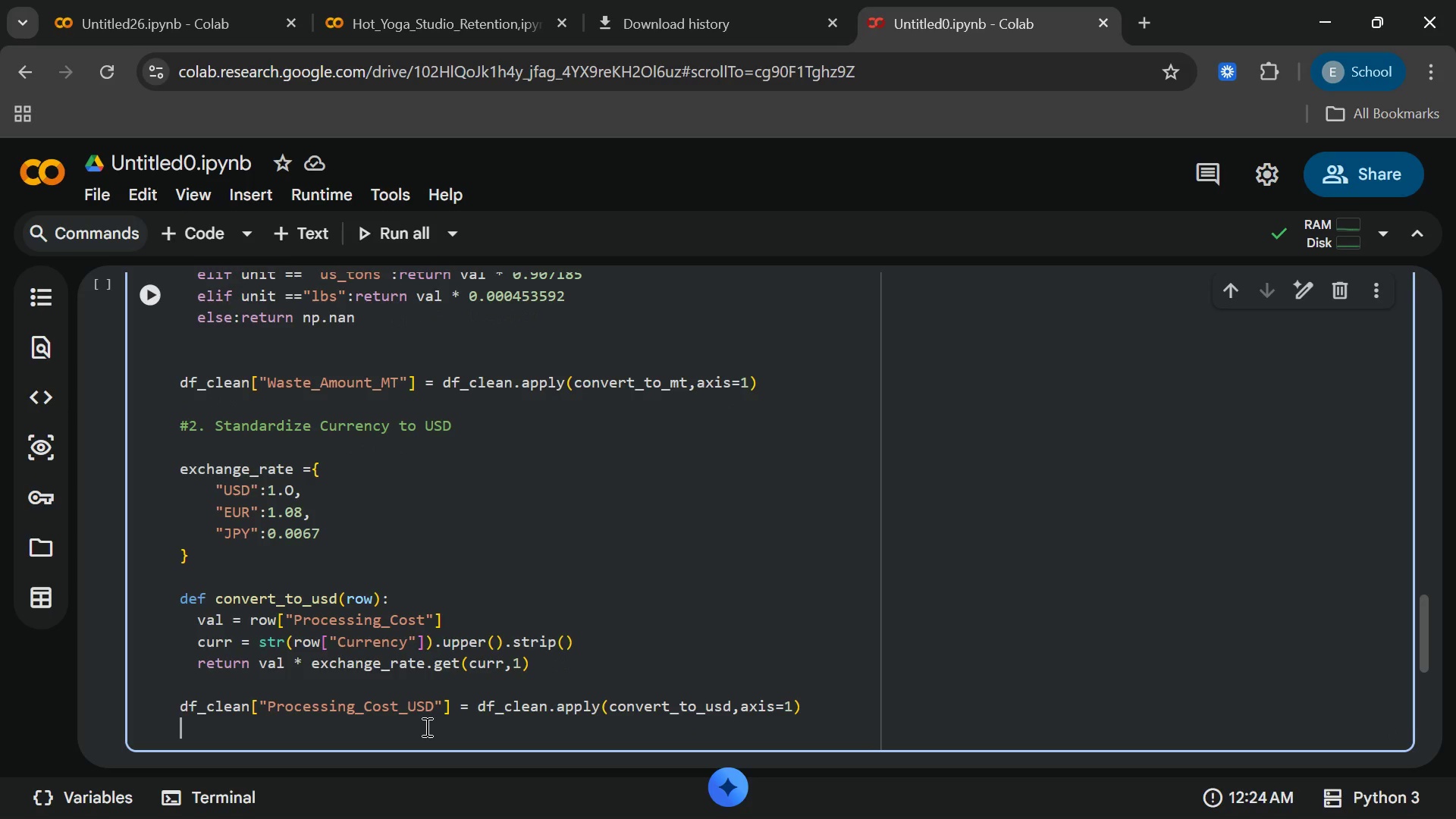 
key(Enter)
 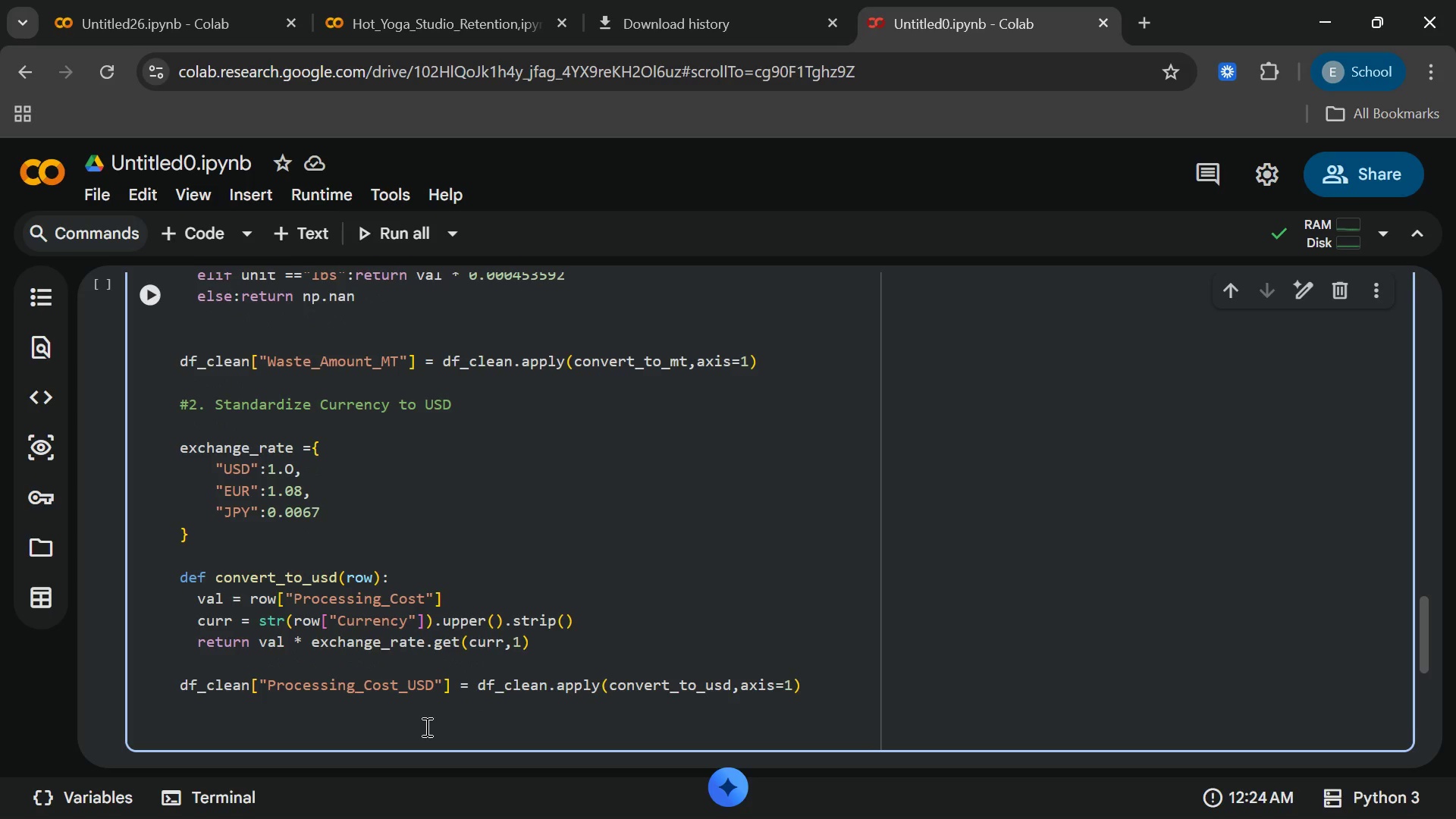 
type(#Drop old unsta)
 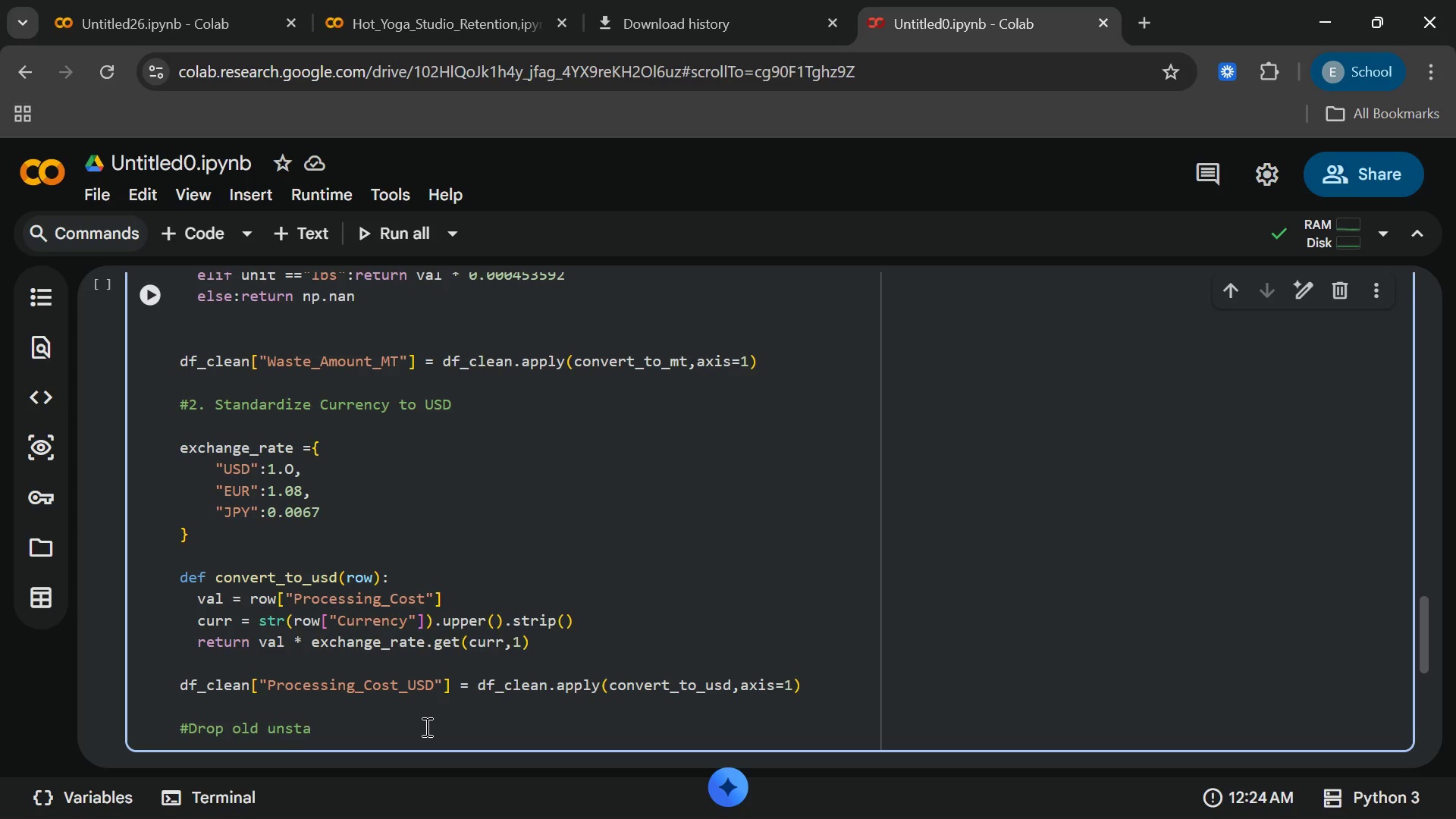 
type(dad)
key(Backspace)
type(rdized columns to prevw)
key(Backspace)
type(ent)
 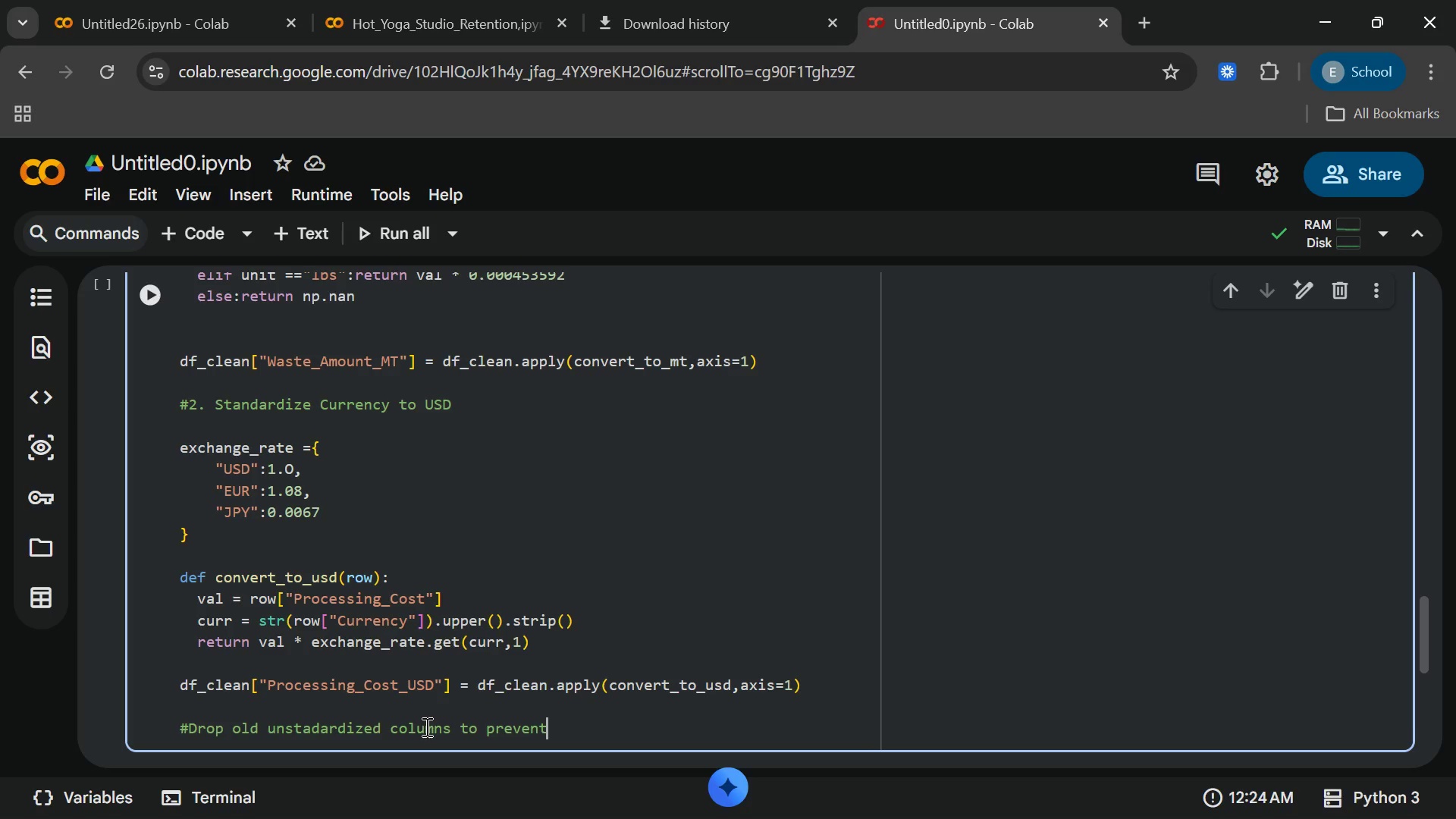 
wait(14.12)
 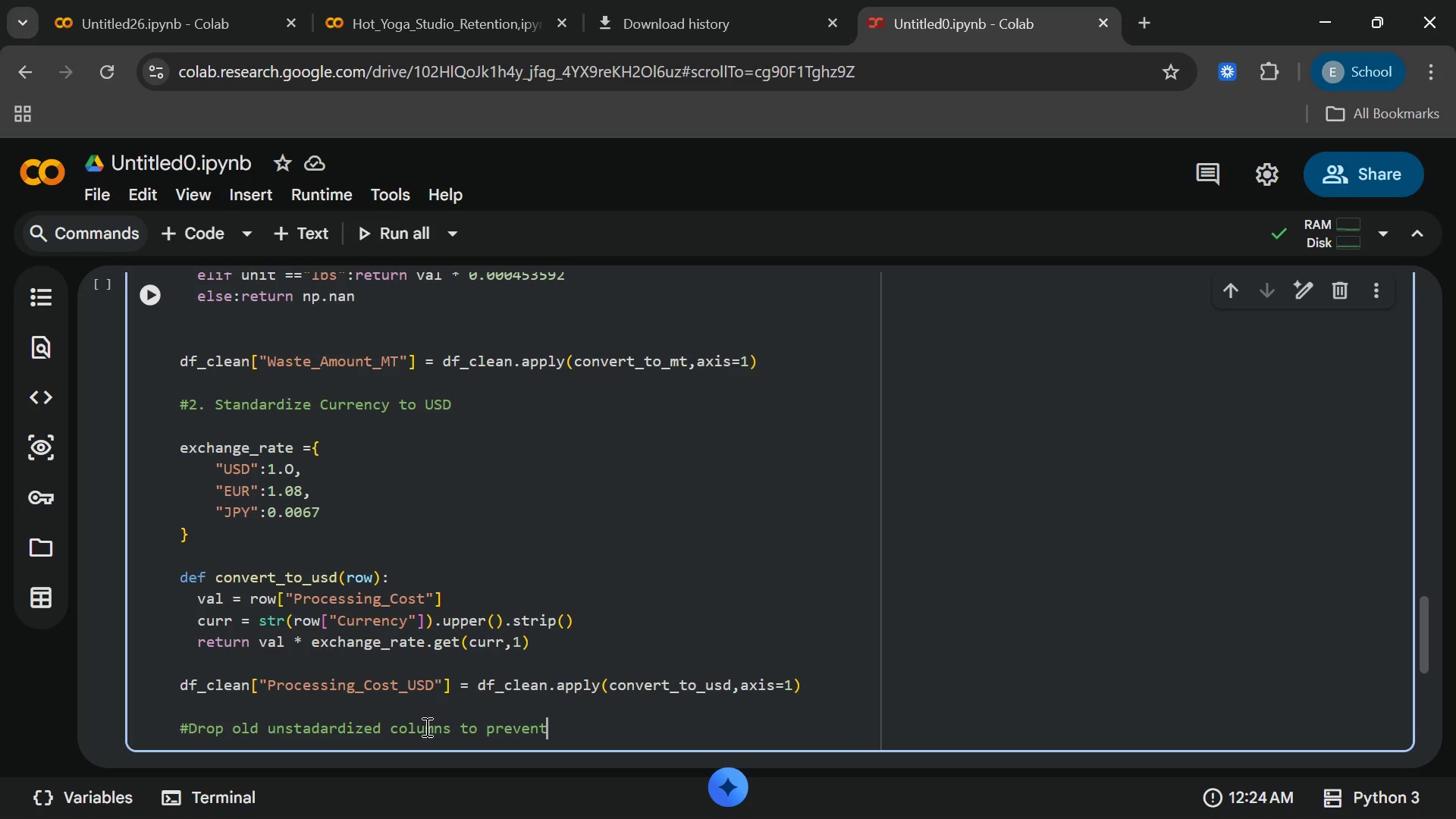 
type( marketing)
 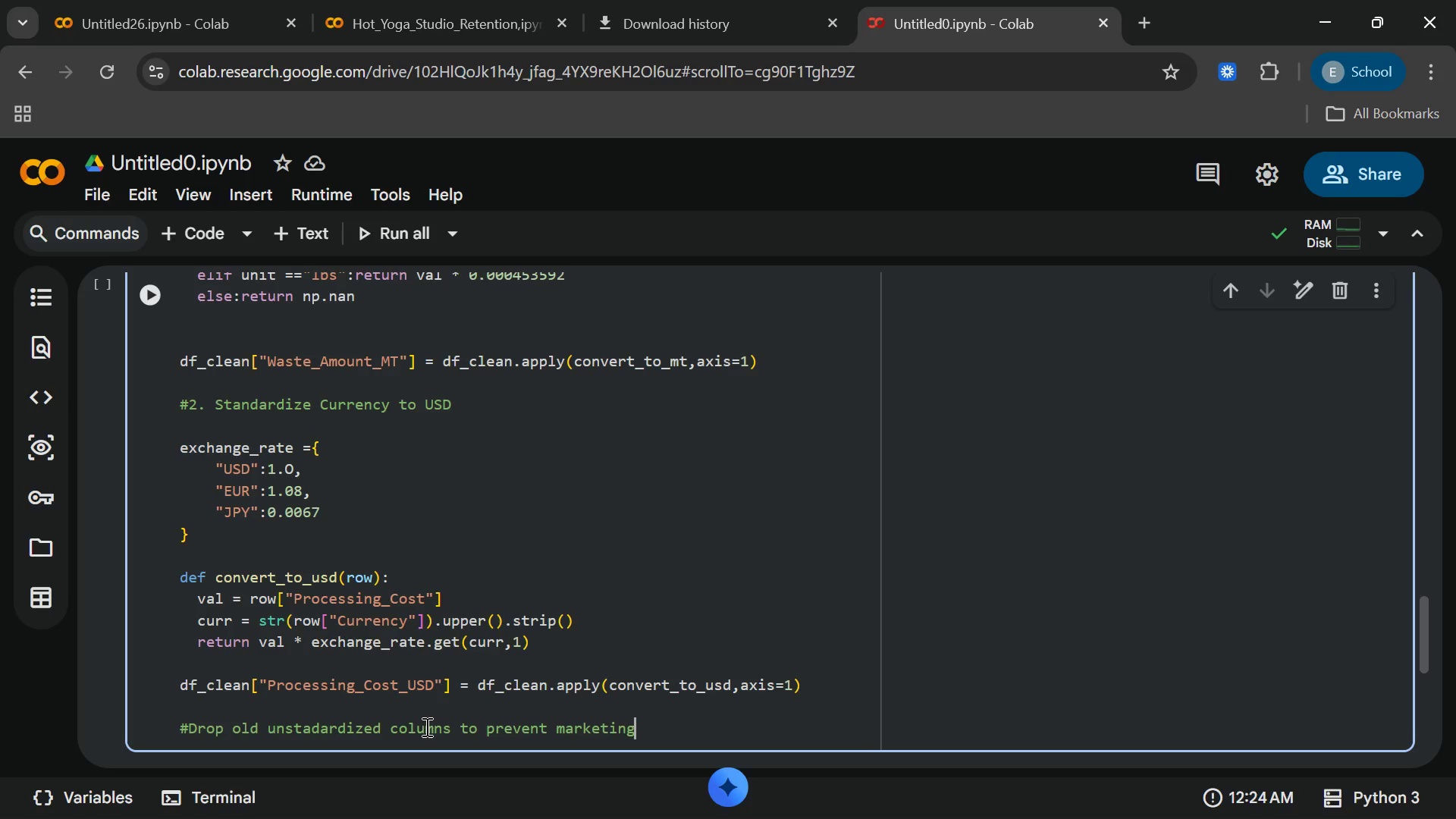 
type( from using)
 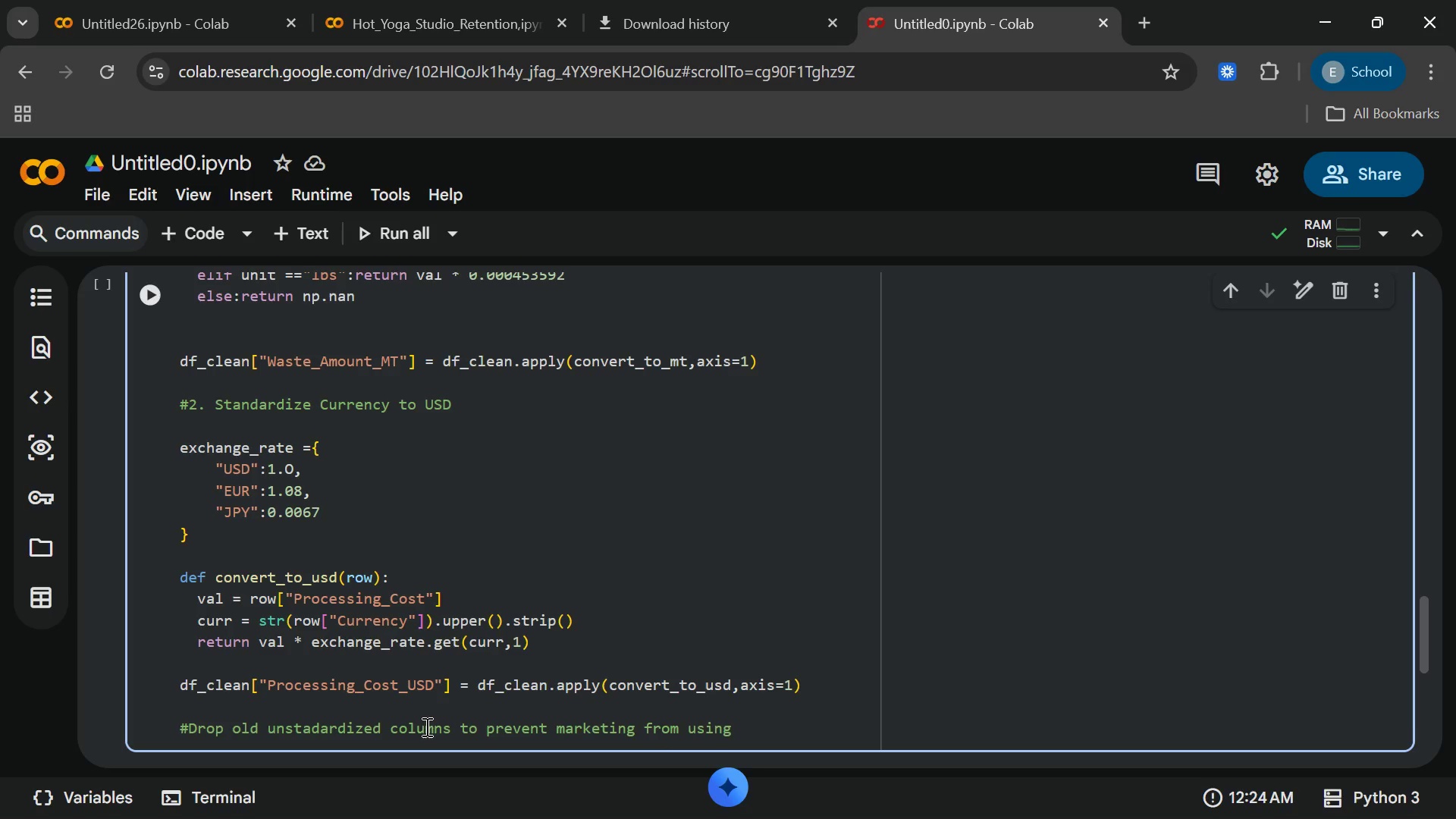 
type(th)
key(Backspace)
key(Backspace)
type( thewrong netrics)
 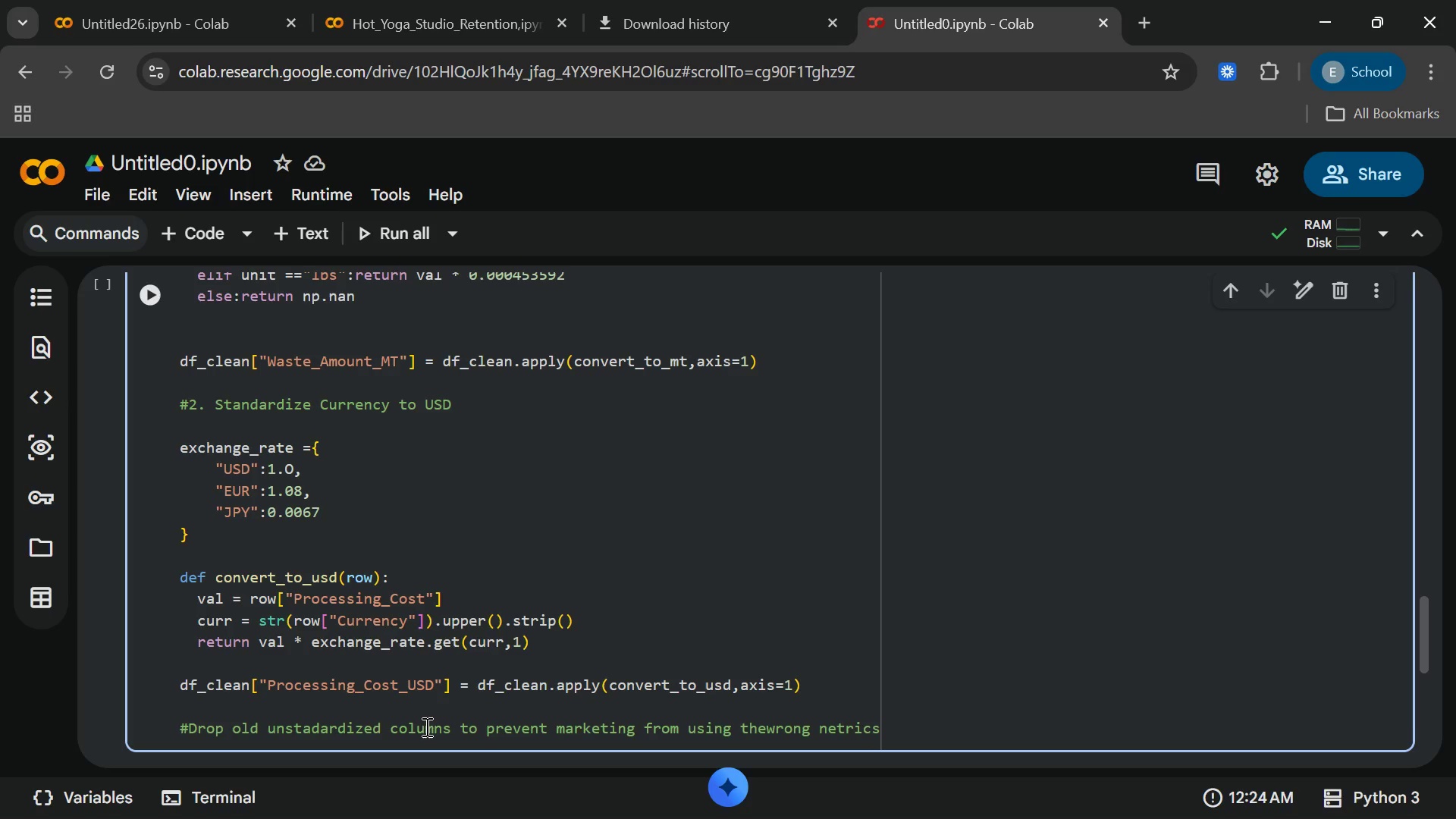 
key(ArrowLeft)
 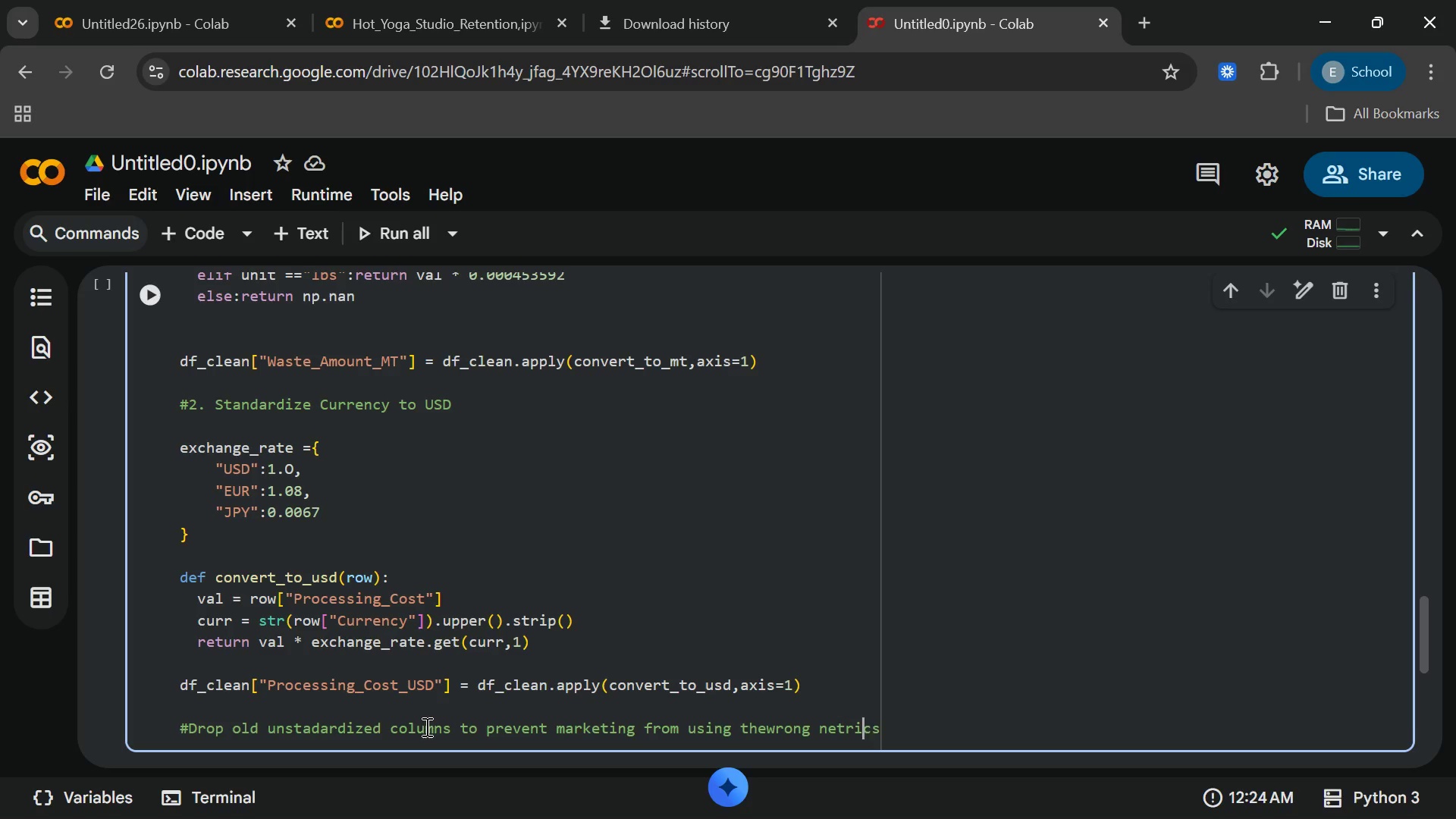 
key(ArrowLeft)
 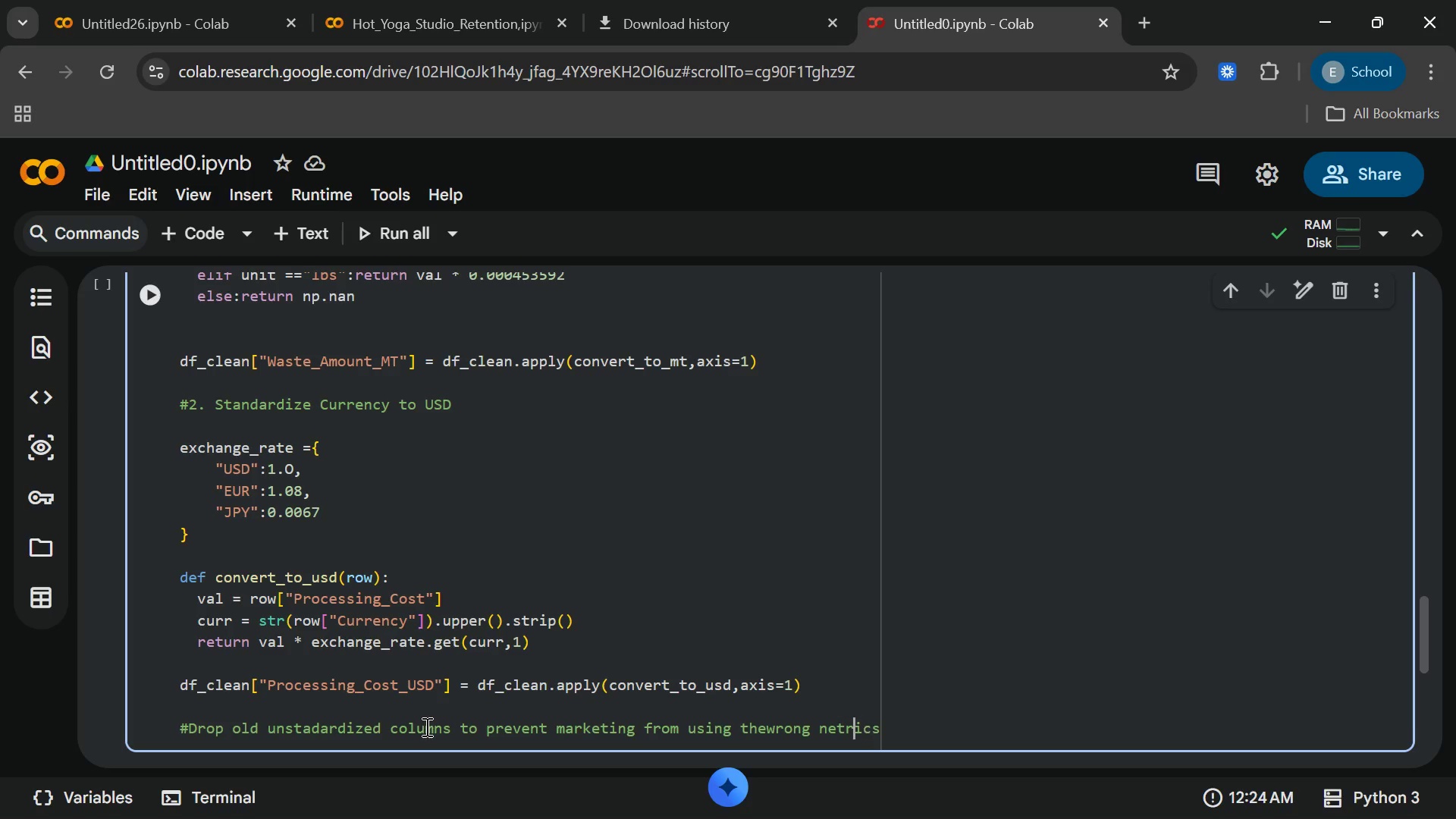 
key(ArrowLeft)
 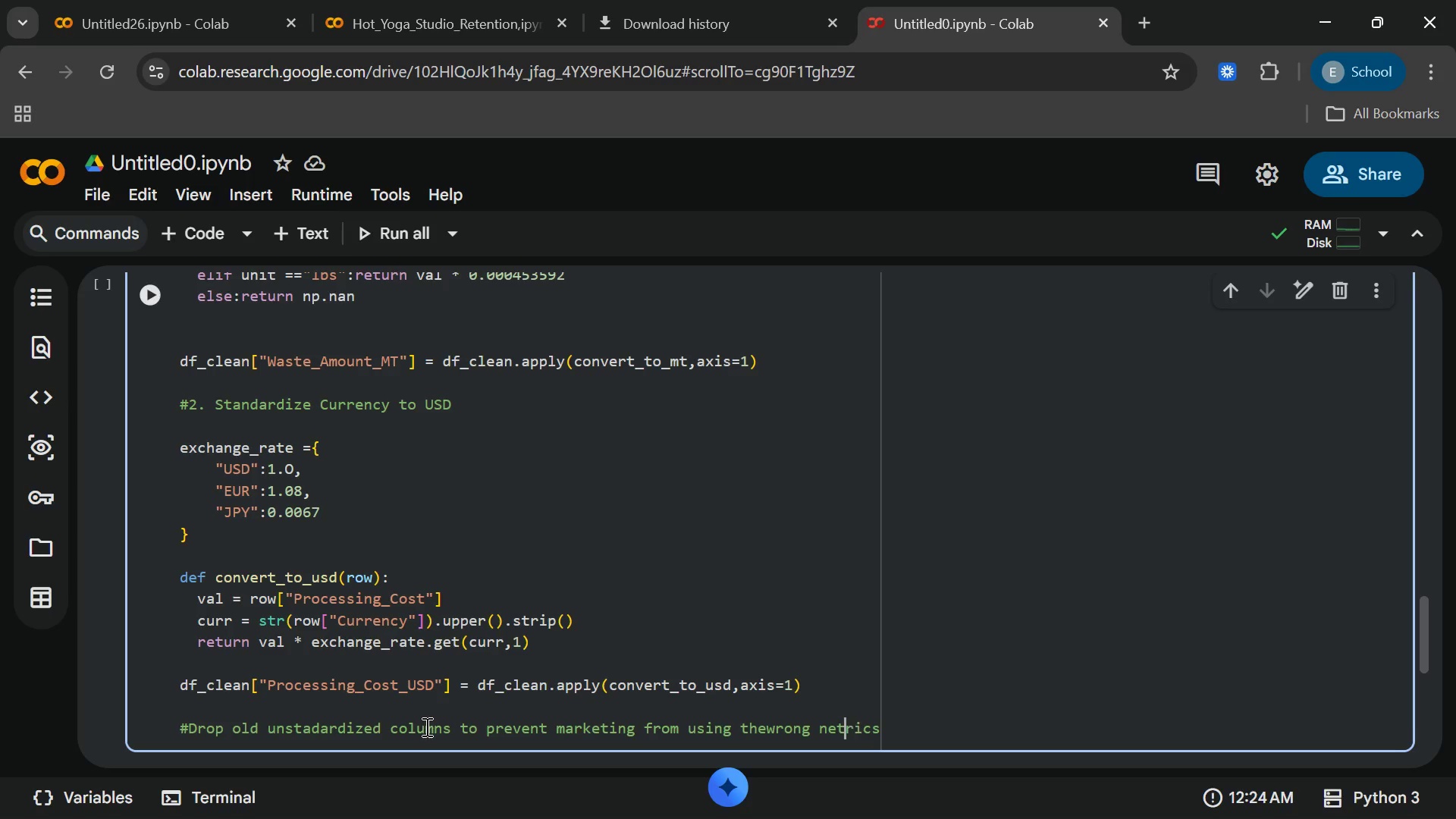 
key(ArrowLeft)
 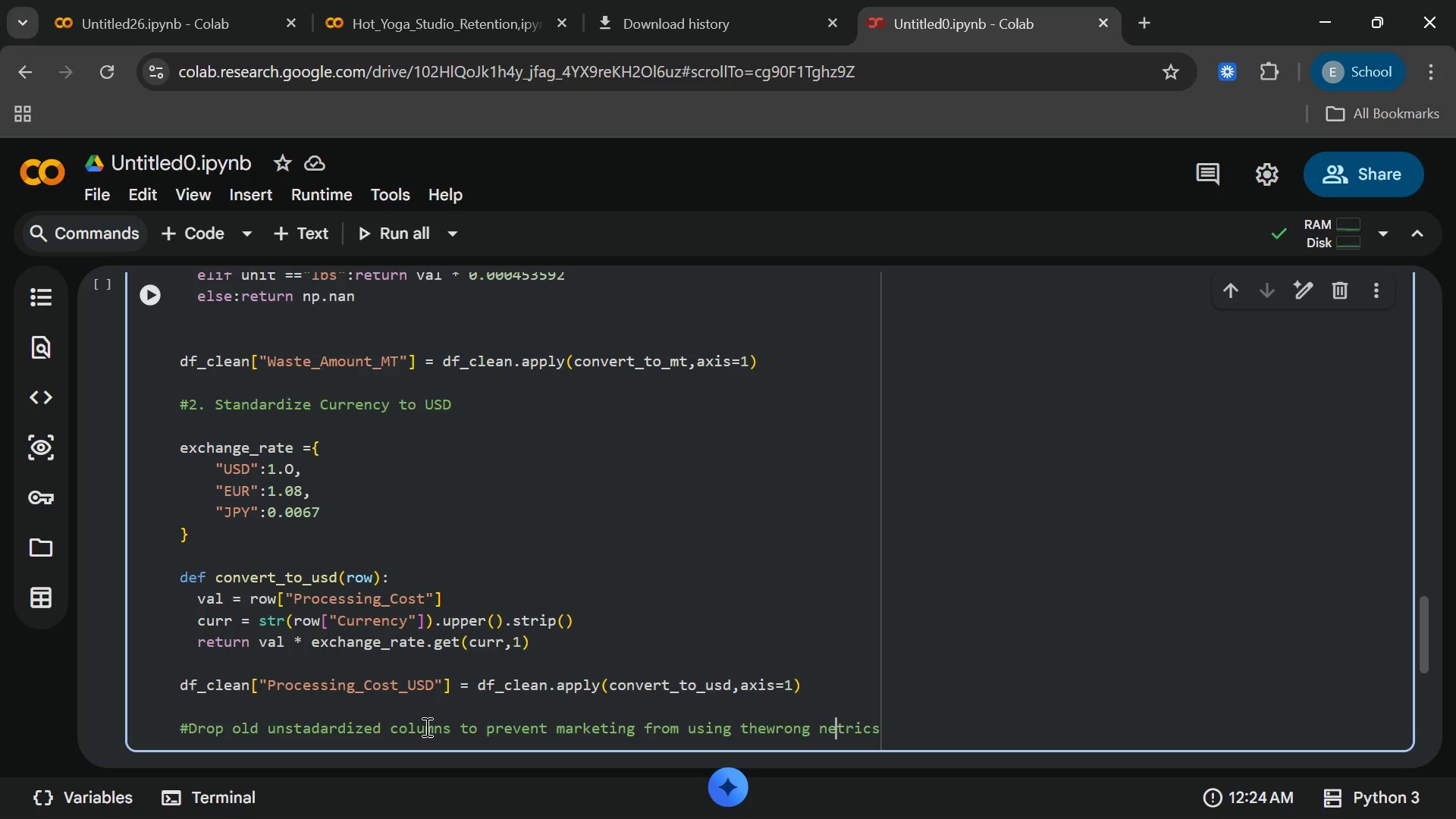 
key(ArrowLeft)
 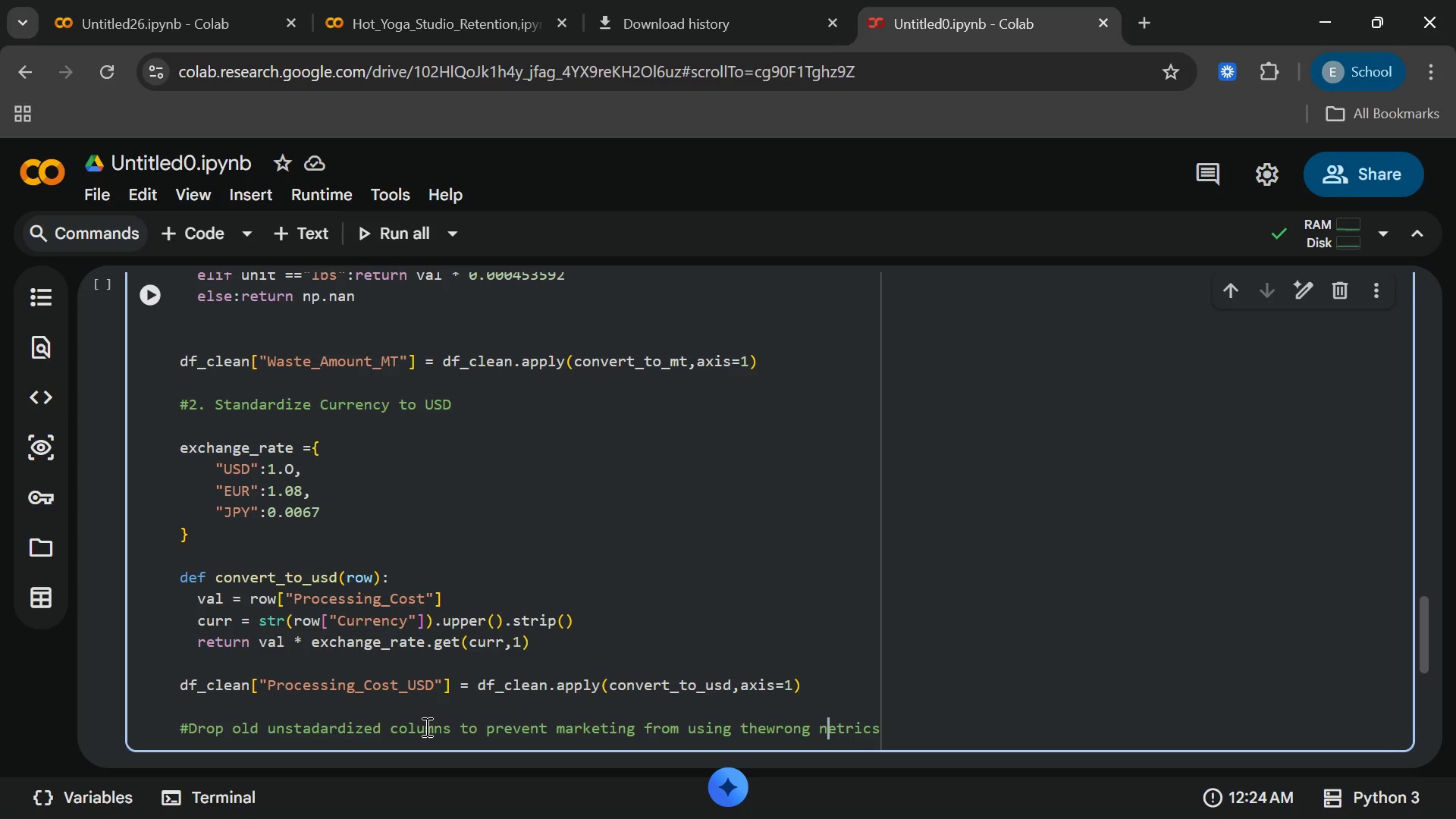 
key(ArrowLeft)
 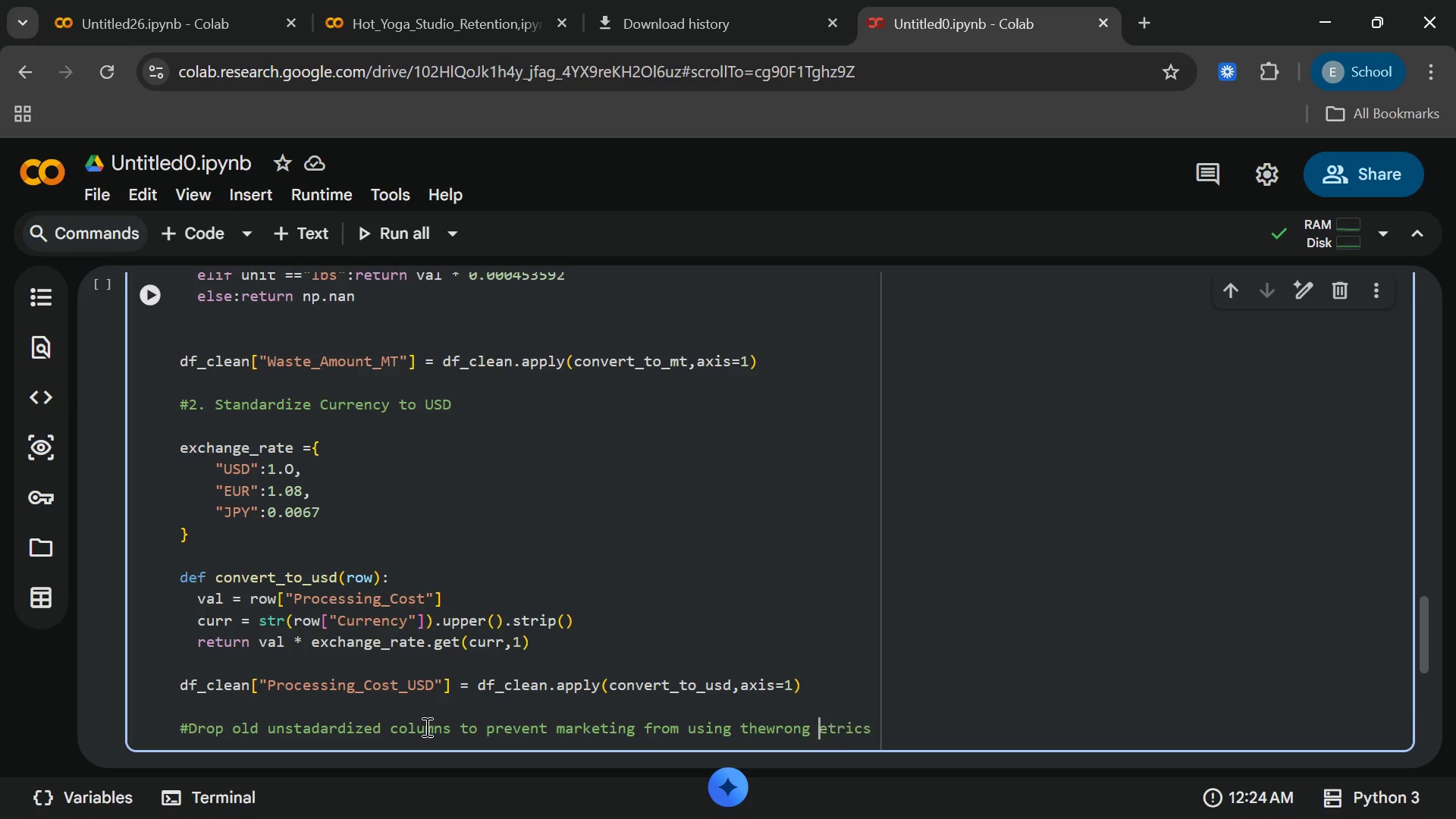 
key(Backspace)
 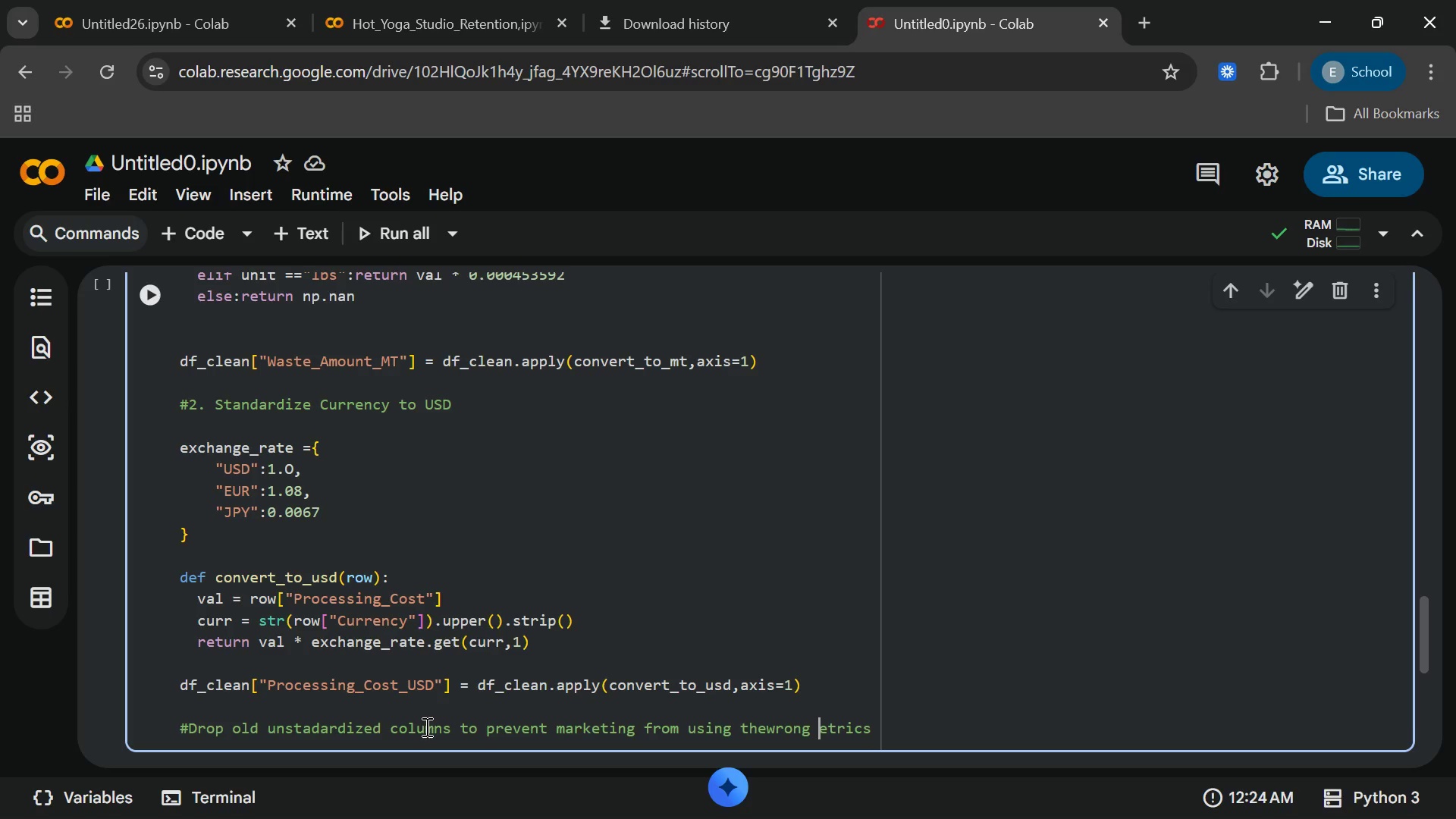 
key(M)
 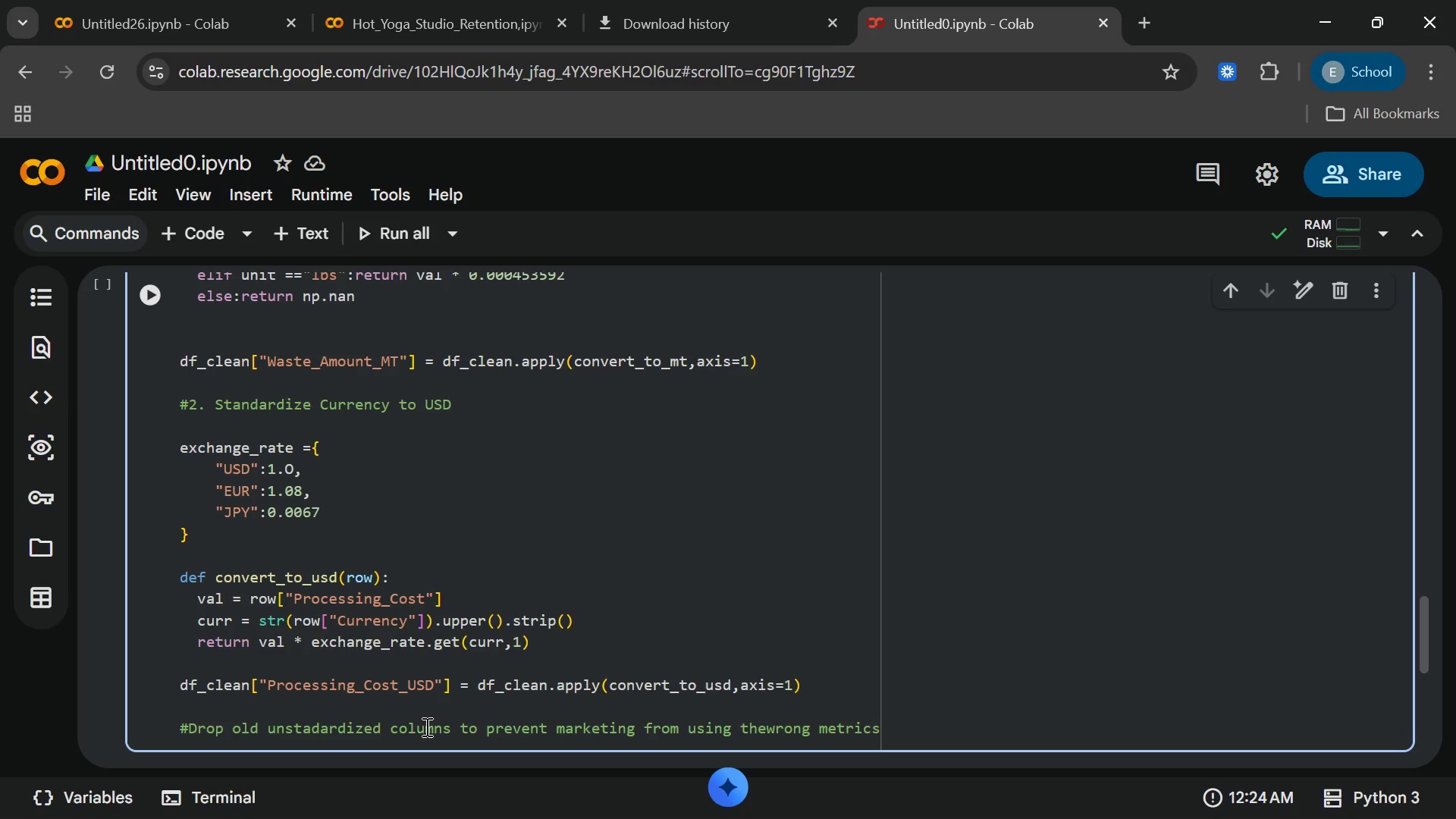 
key(End)
 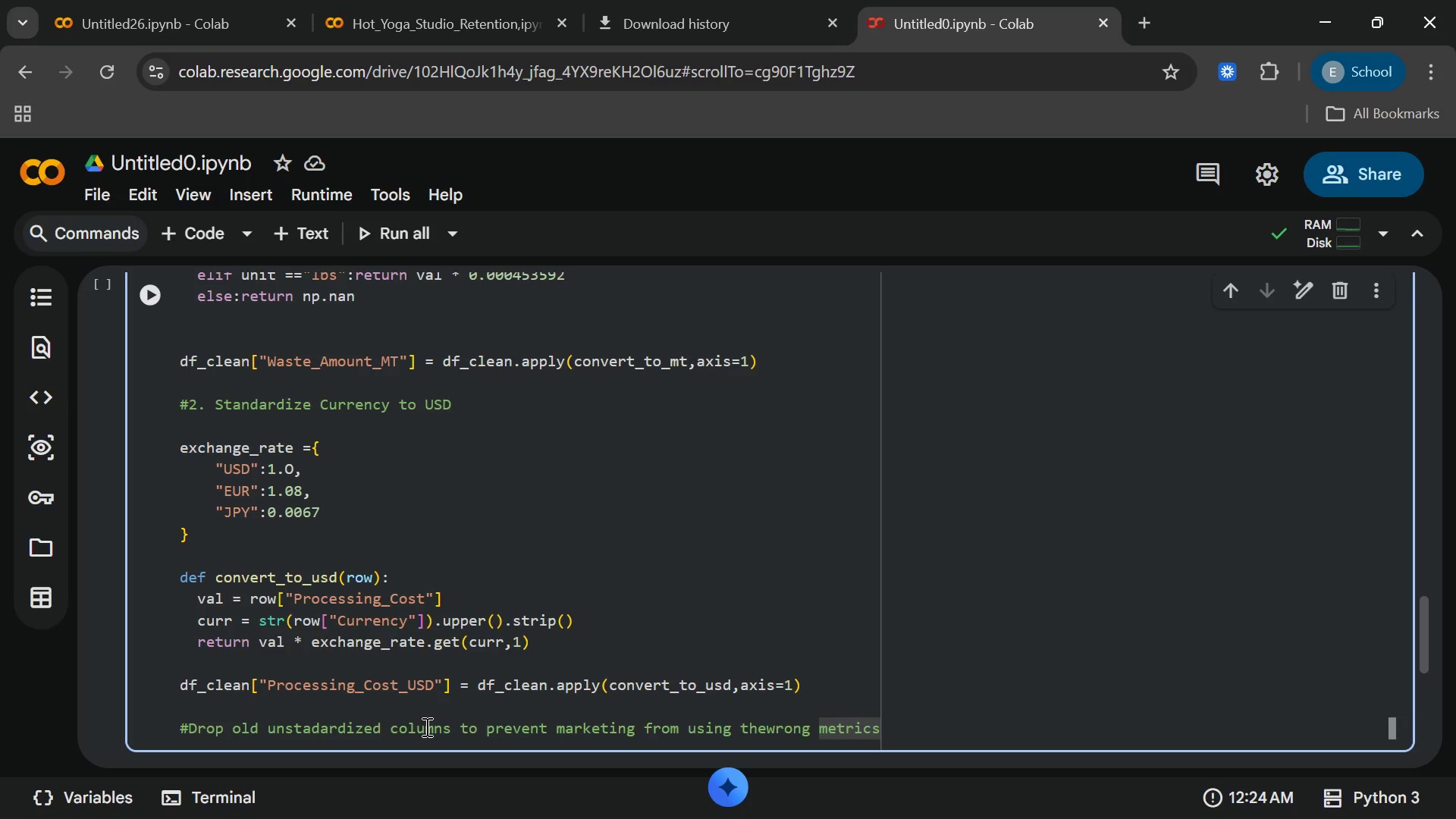 
key(Enter)
 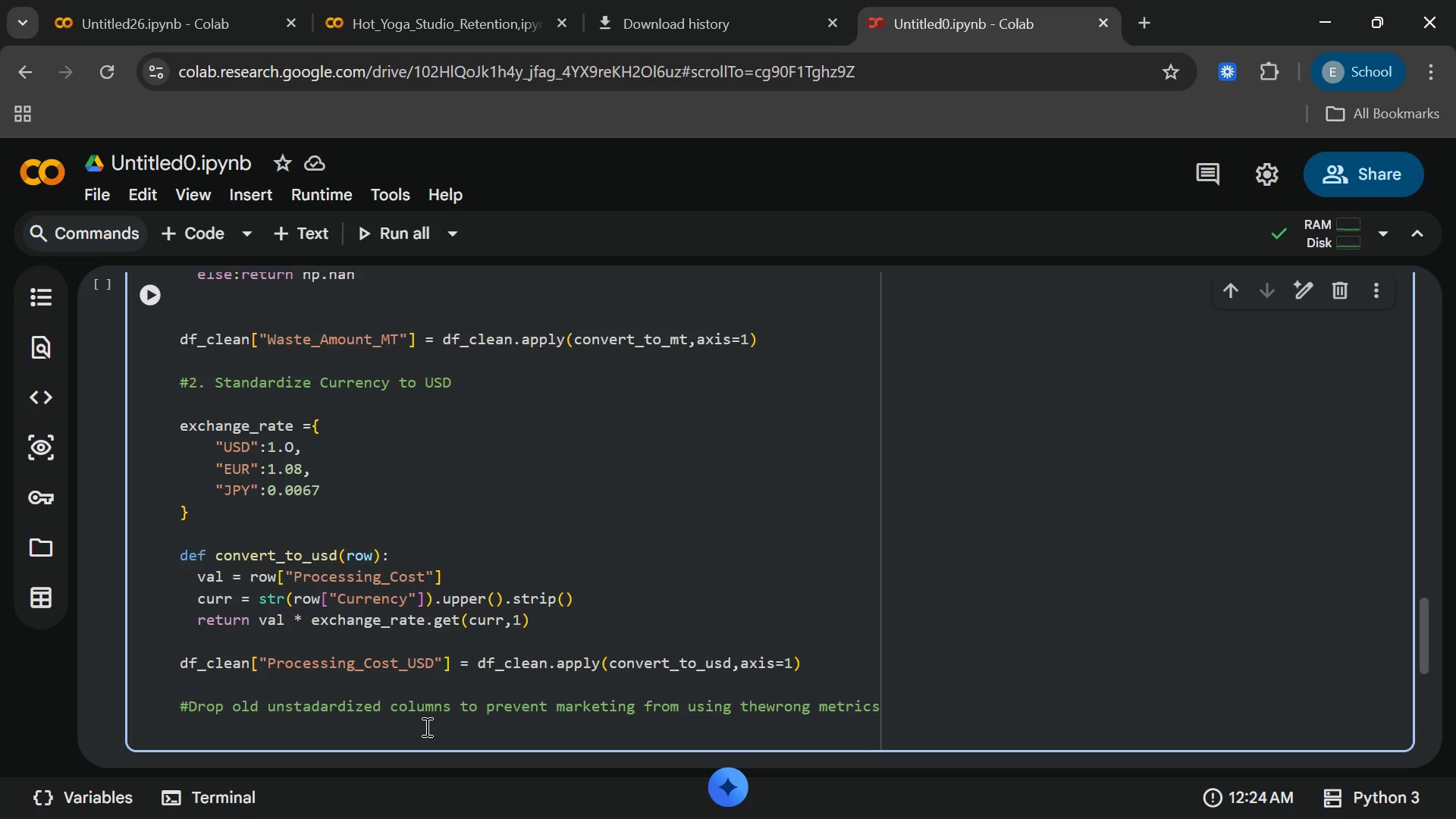 
type(df-clean["P)
 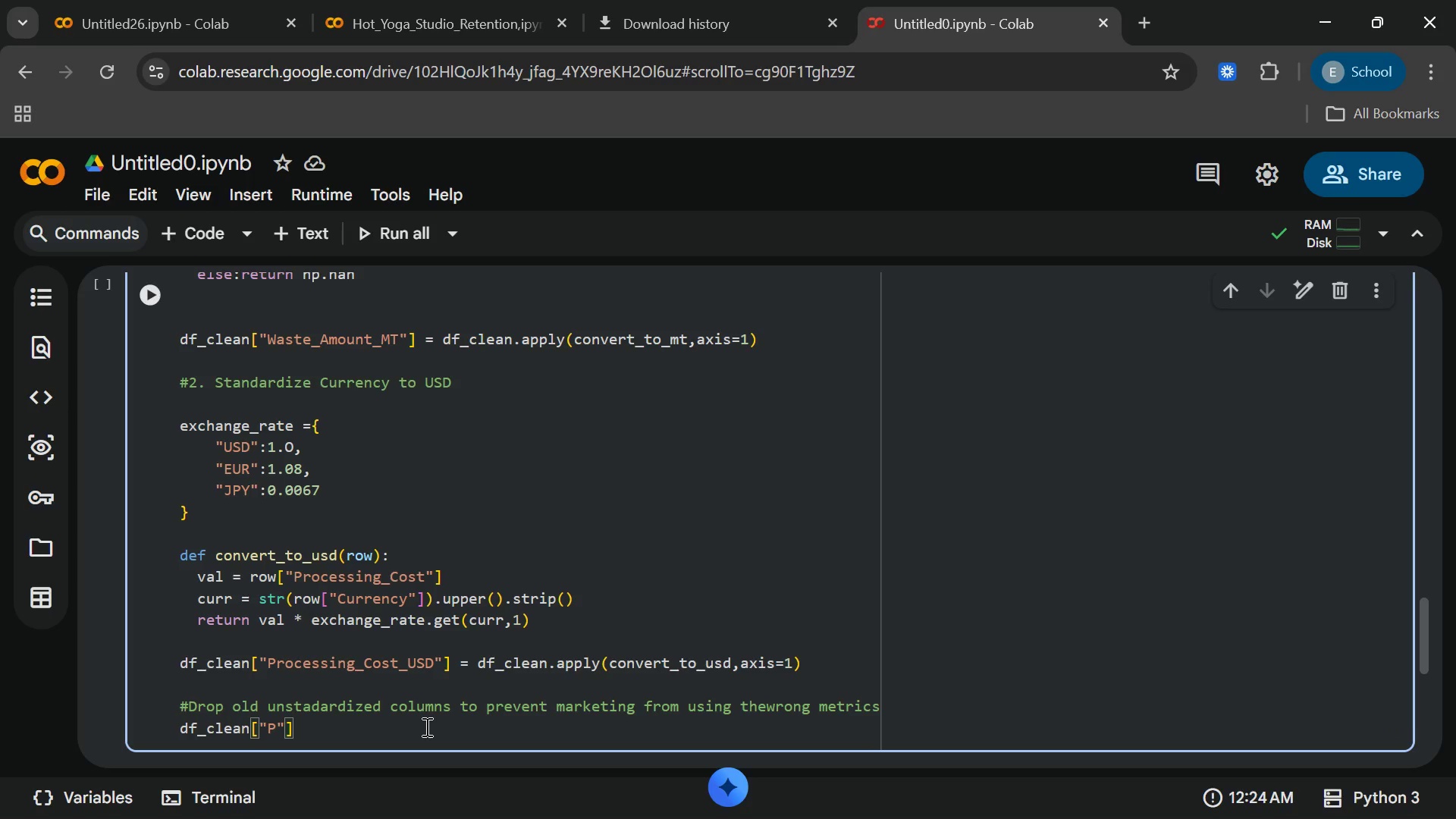 
wait(11.39)
 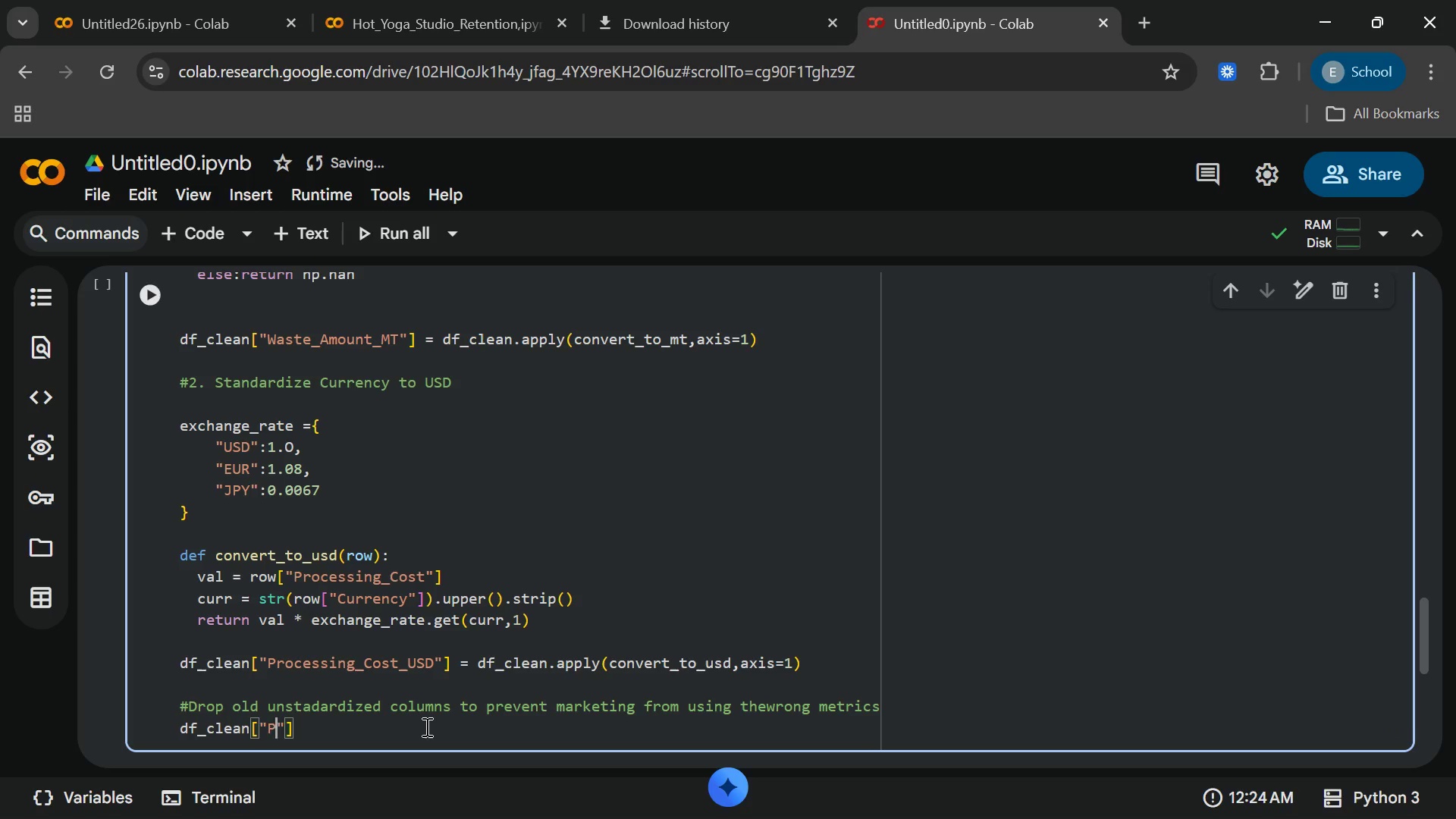 
key(Backspace)
key(Backspace)
key(Backspace)
type( = df_clean)
 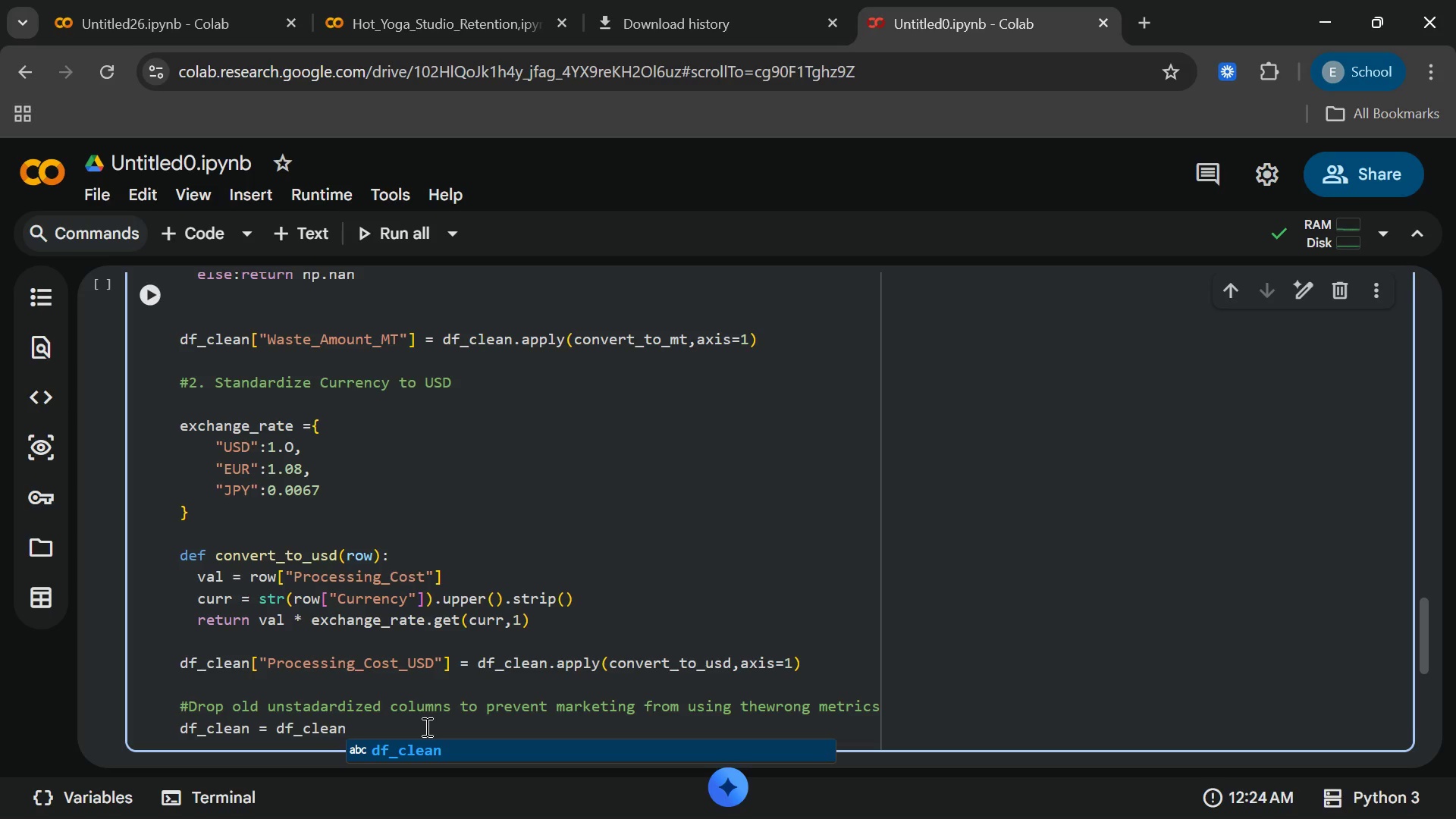 
type(,drop)
key(Backspace)
key(Backspace)
key(Backspace)
key(Backspace)
key(Backspace)
type(.drop)
 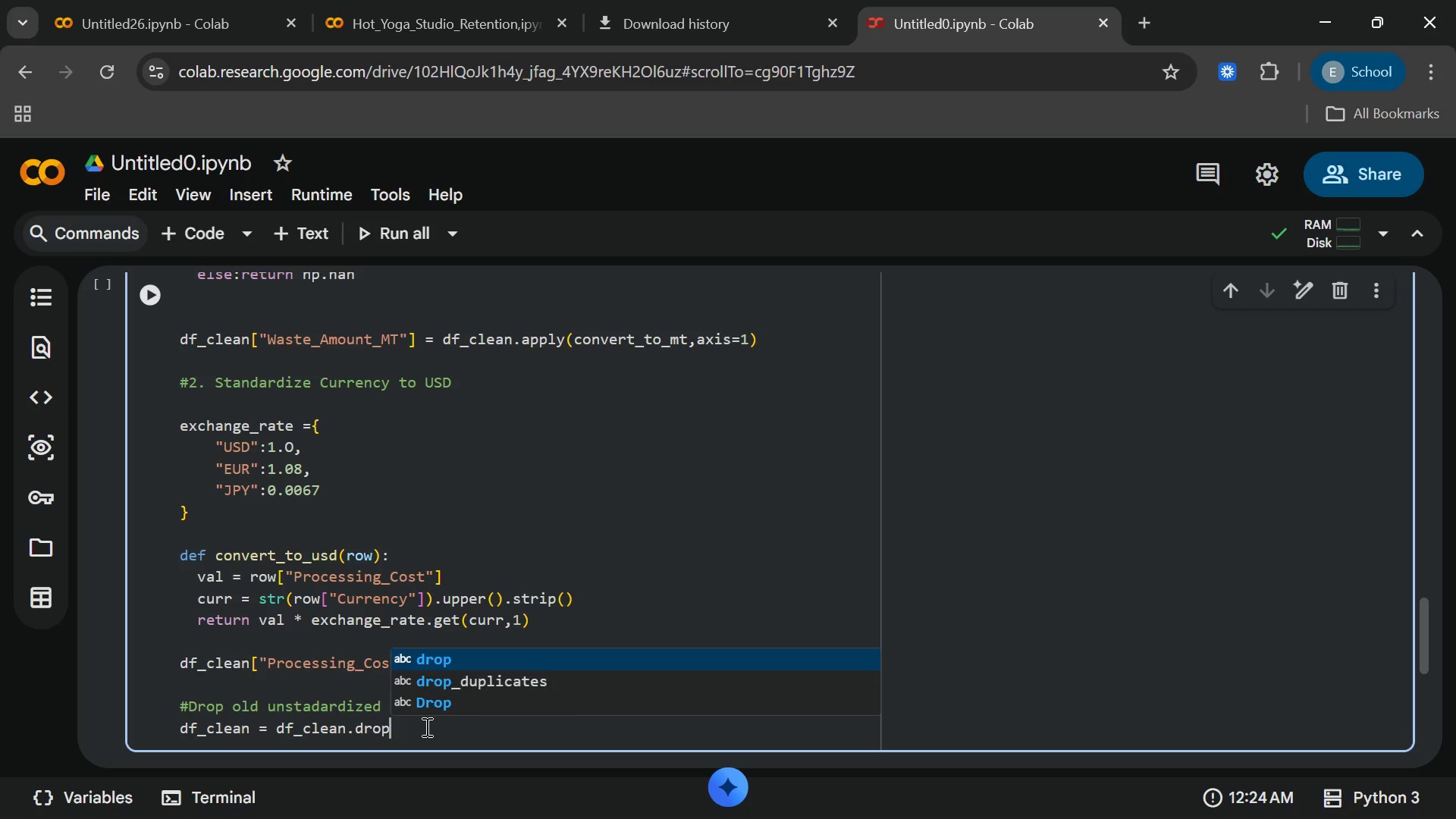 
type((columns)
 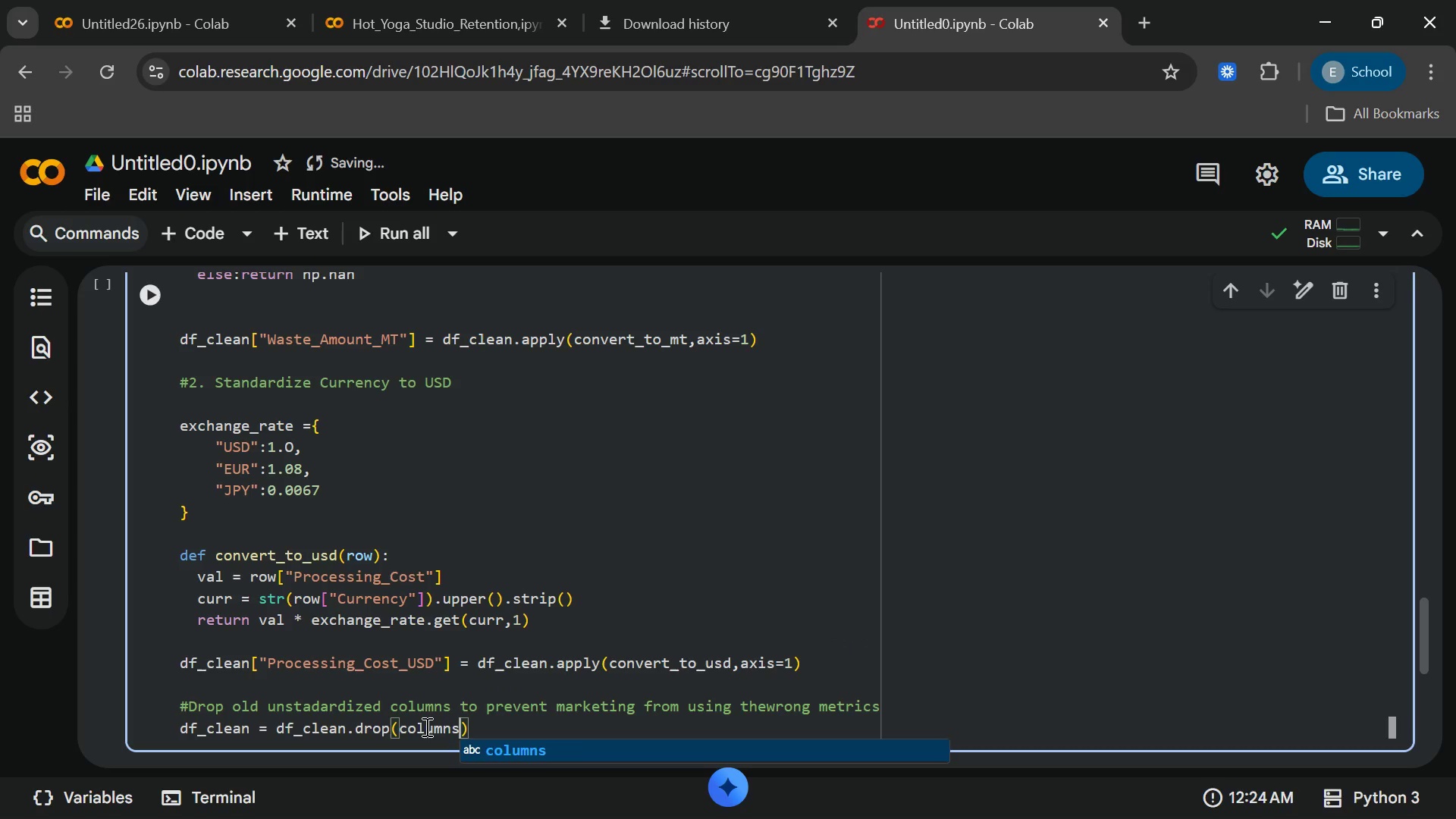 
key(Enter)
 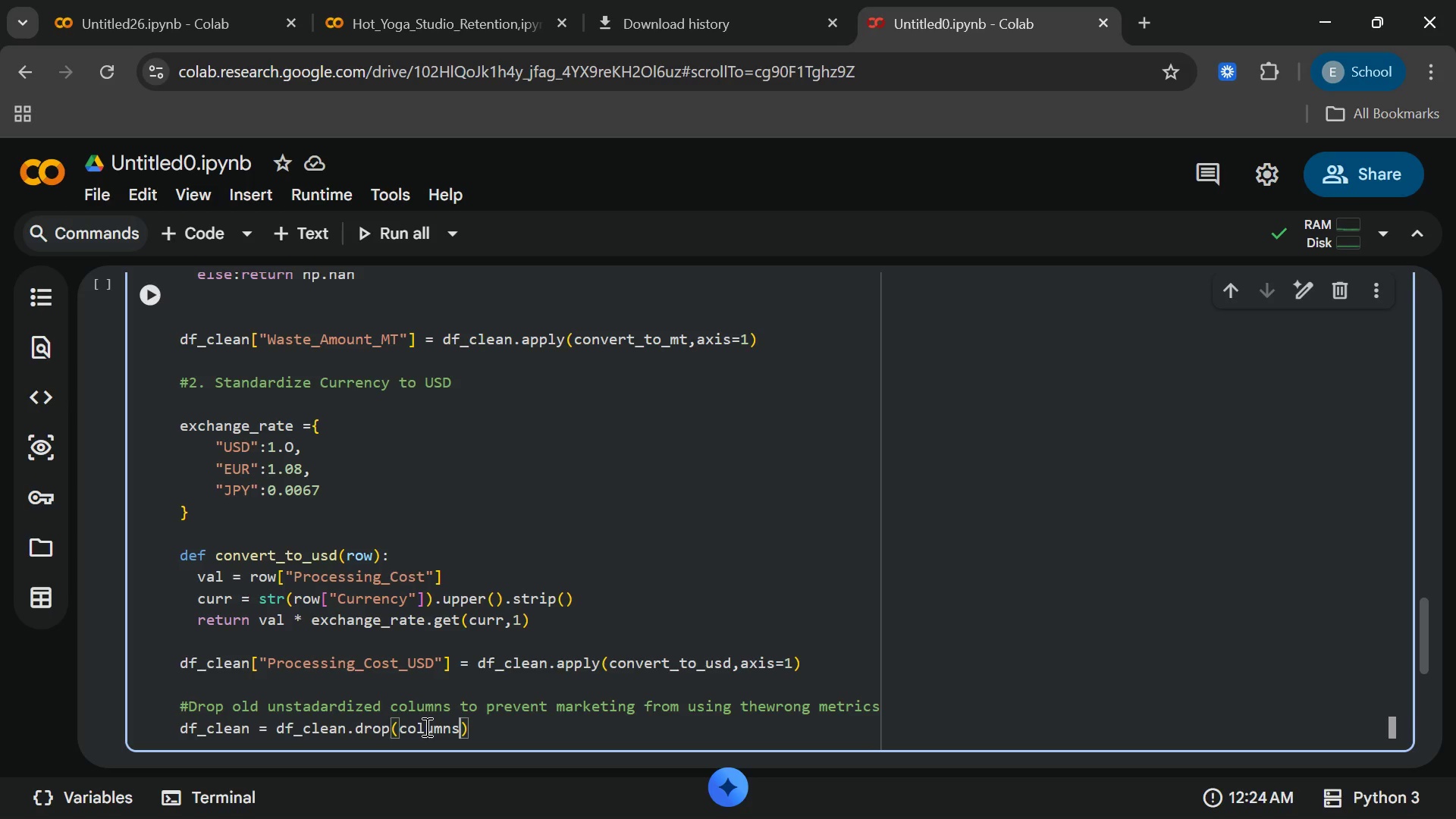 
type(= ["Waste_Amunt)
 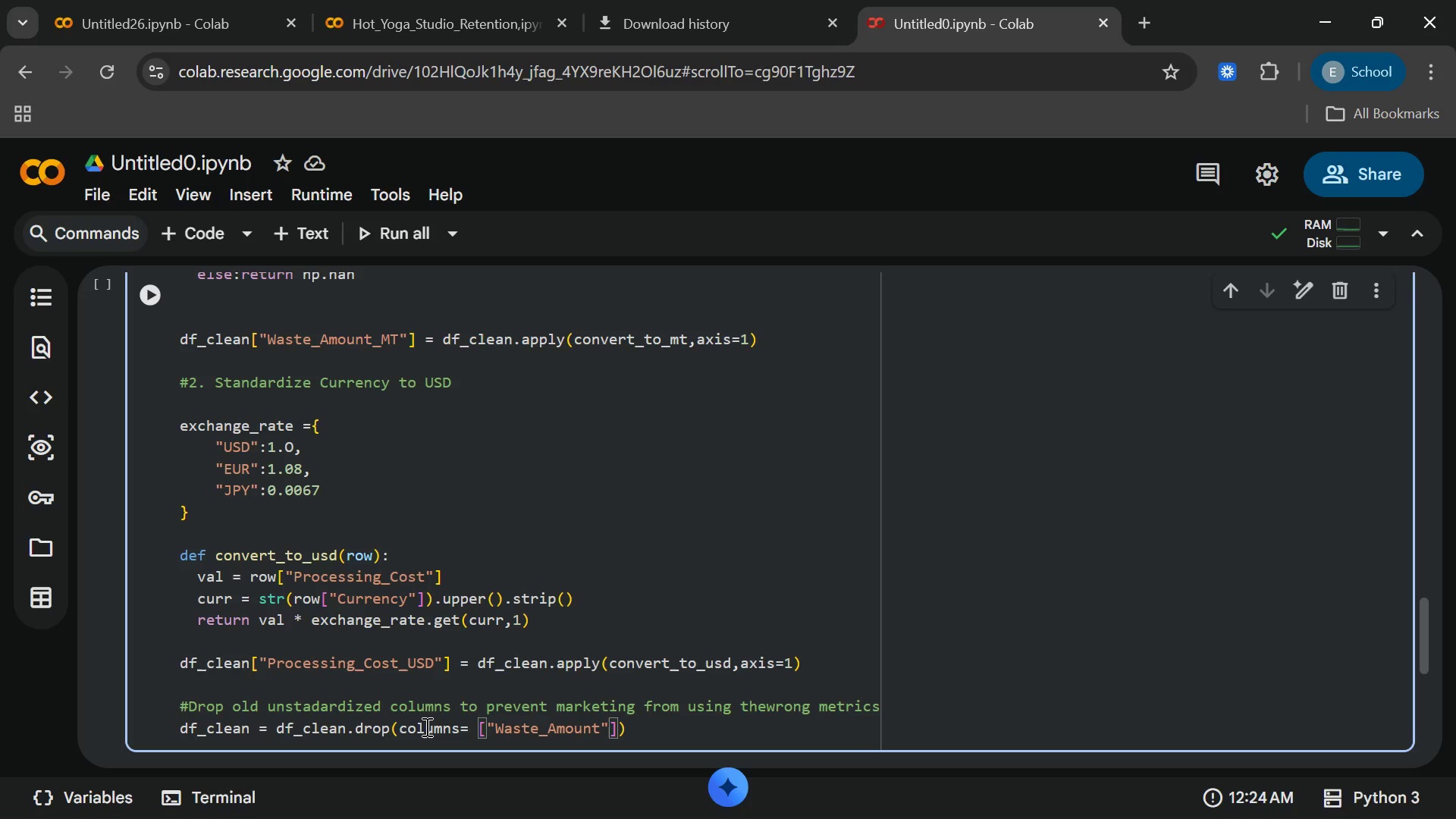 
 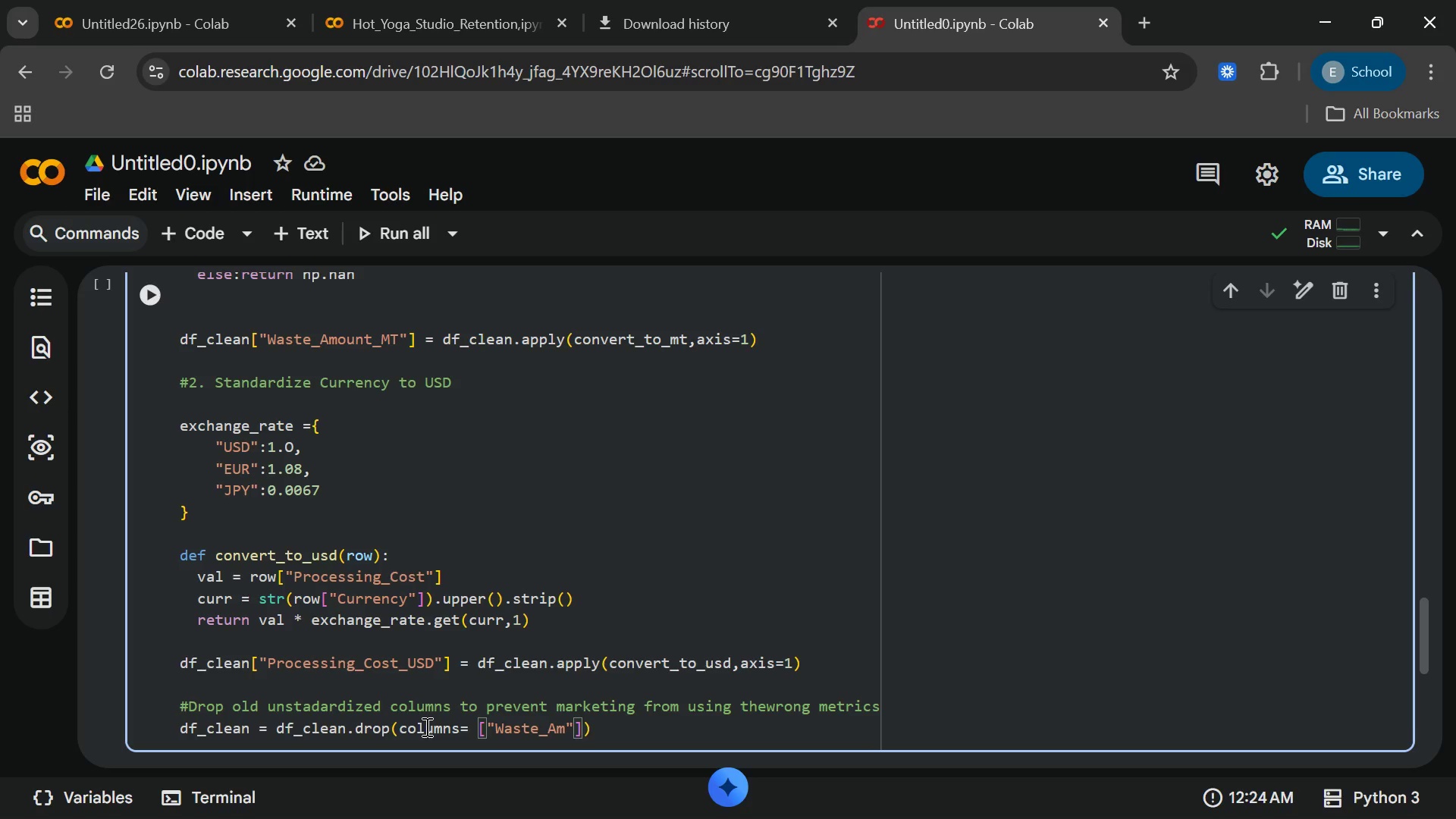 
hold_key(key=O, duration=0.31)
 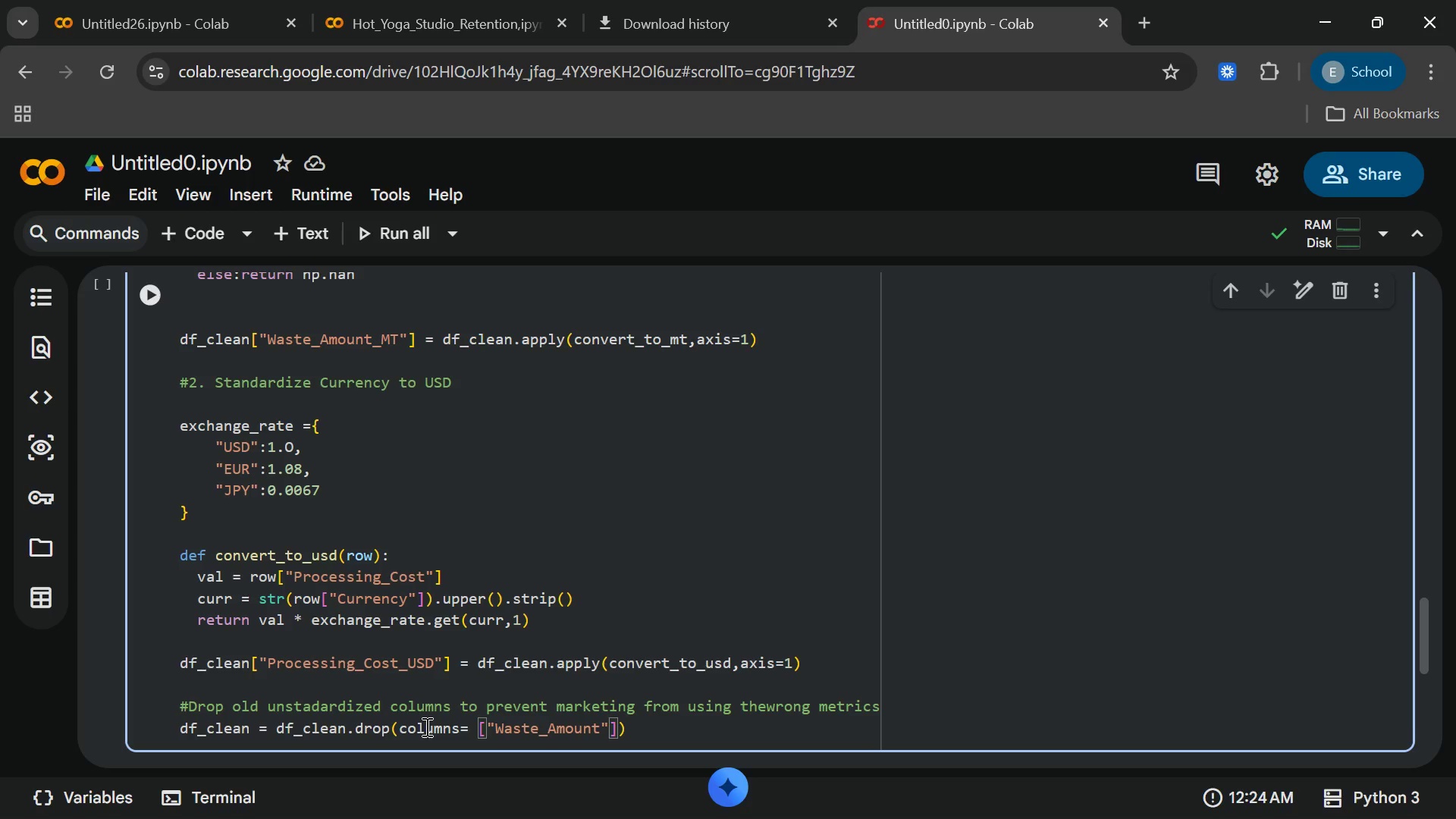 
key(ArrowRight)
 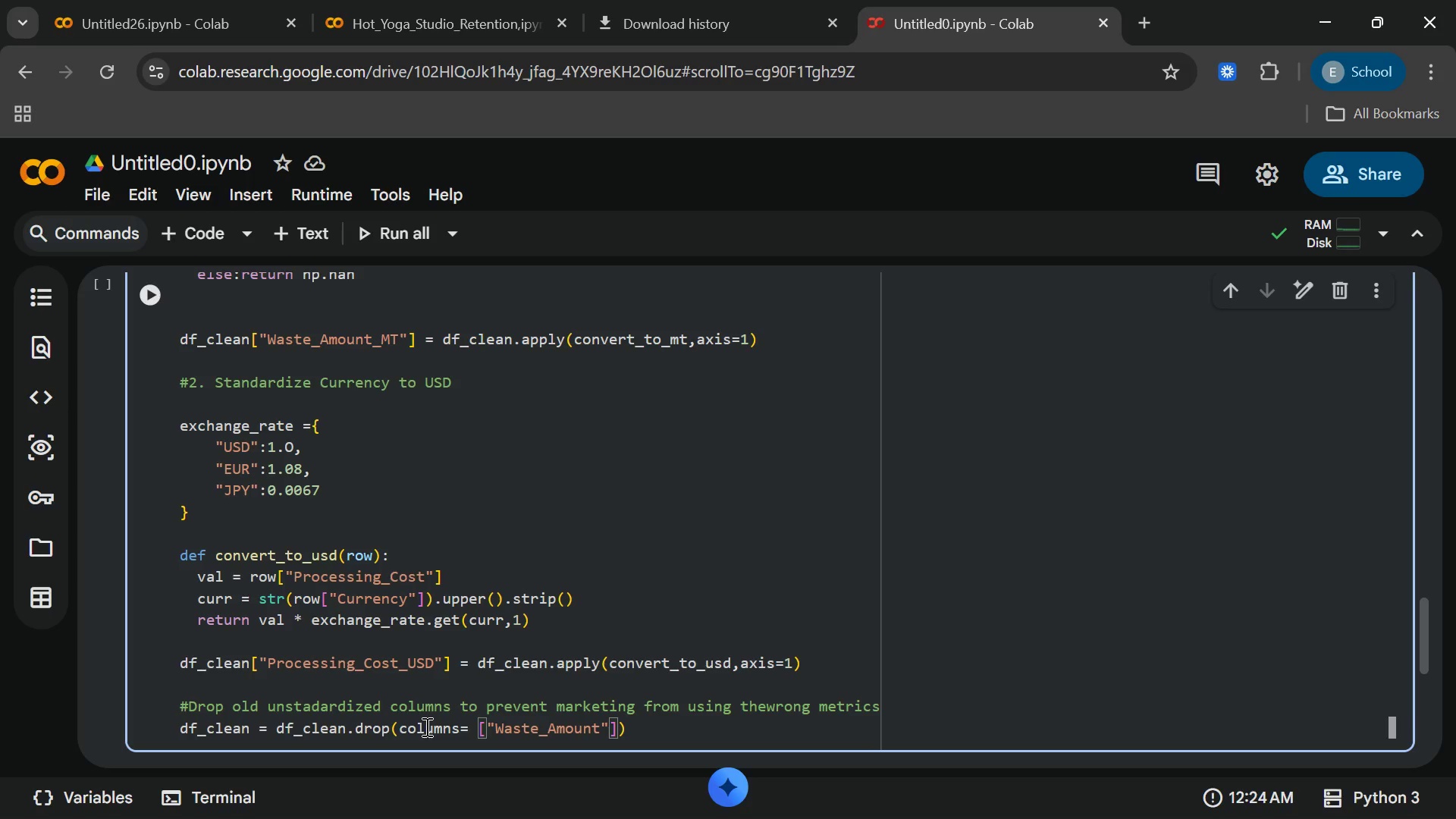 
type(,"Weight_unit)
 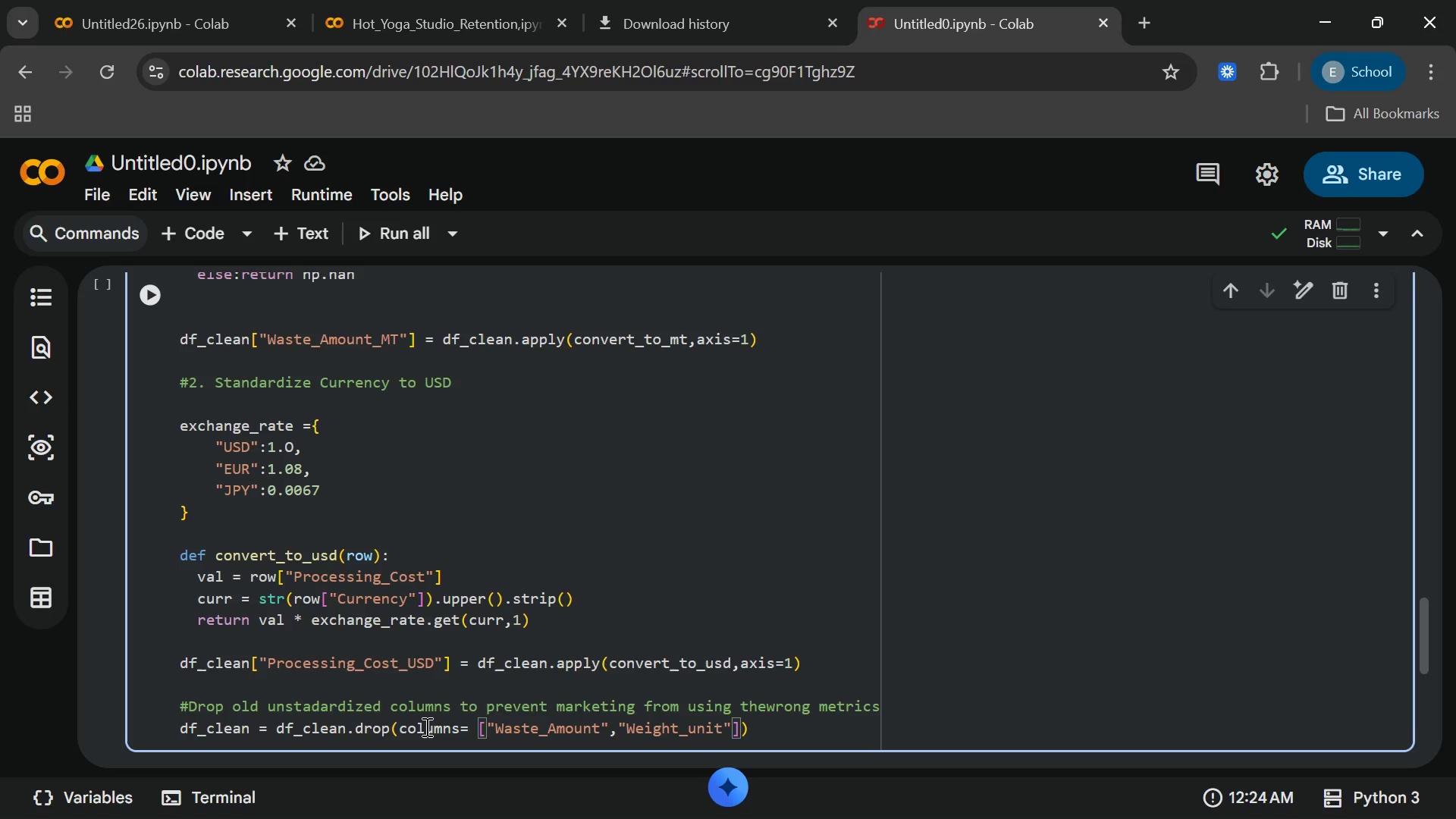 
key(ArrowRight)
 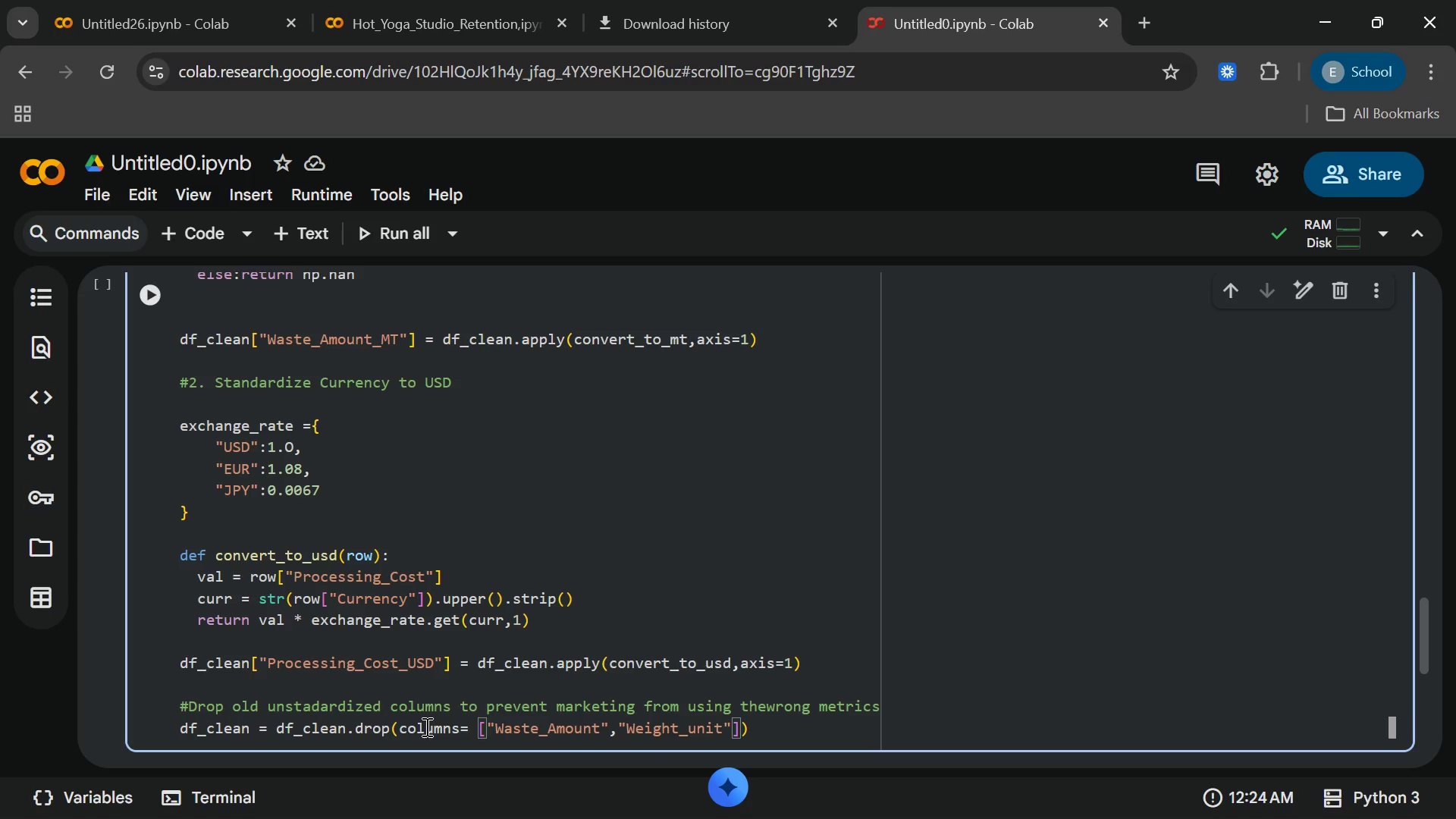 
type(,"Processing_Cost,)
key(Backspace)
 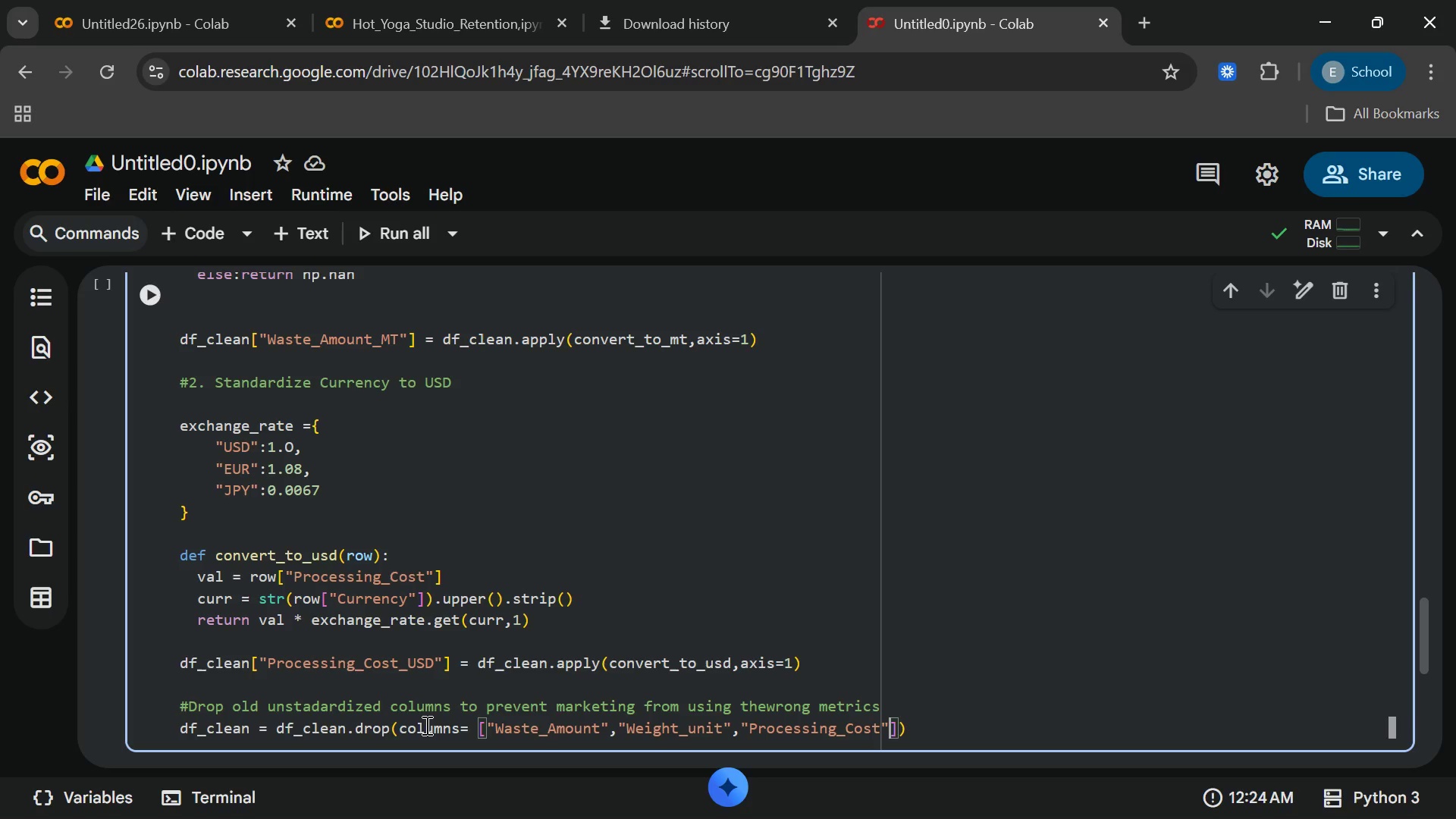 
 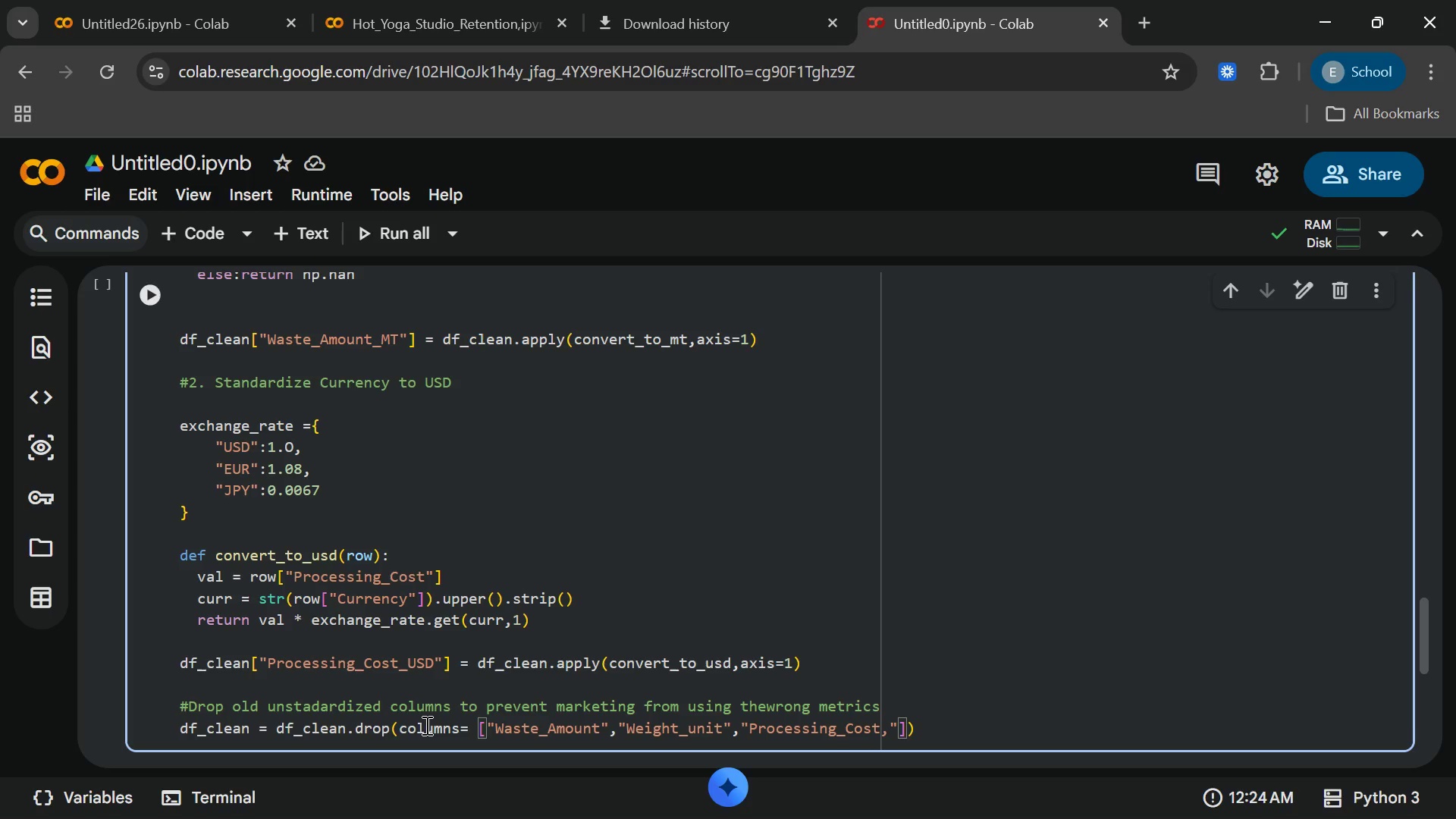 
key(ArrowRight)
 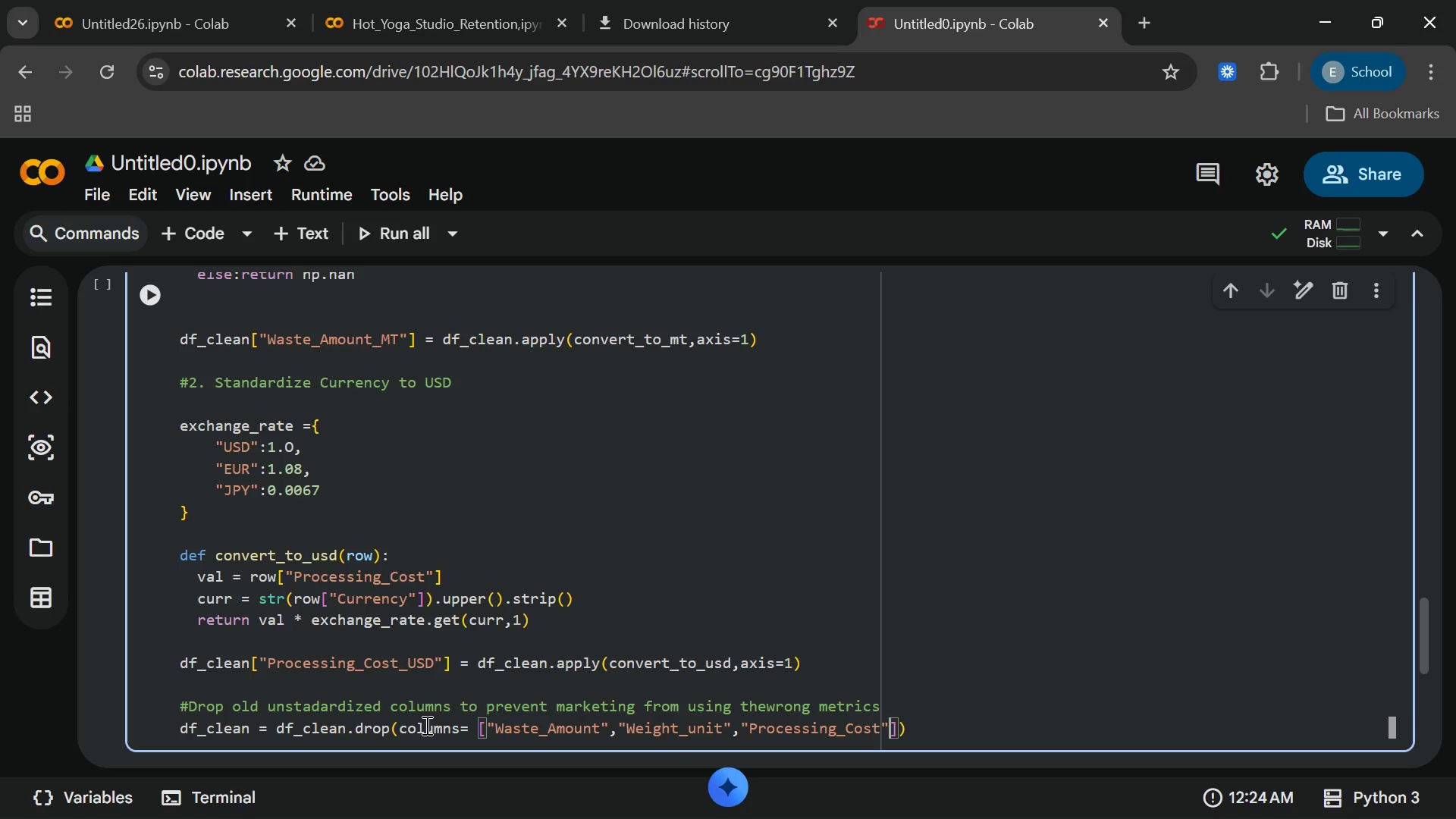 
key(Comma)
 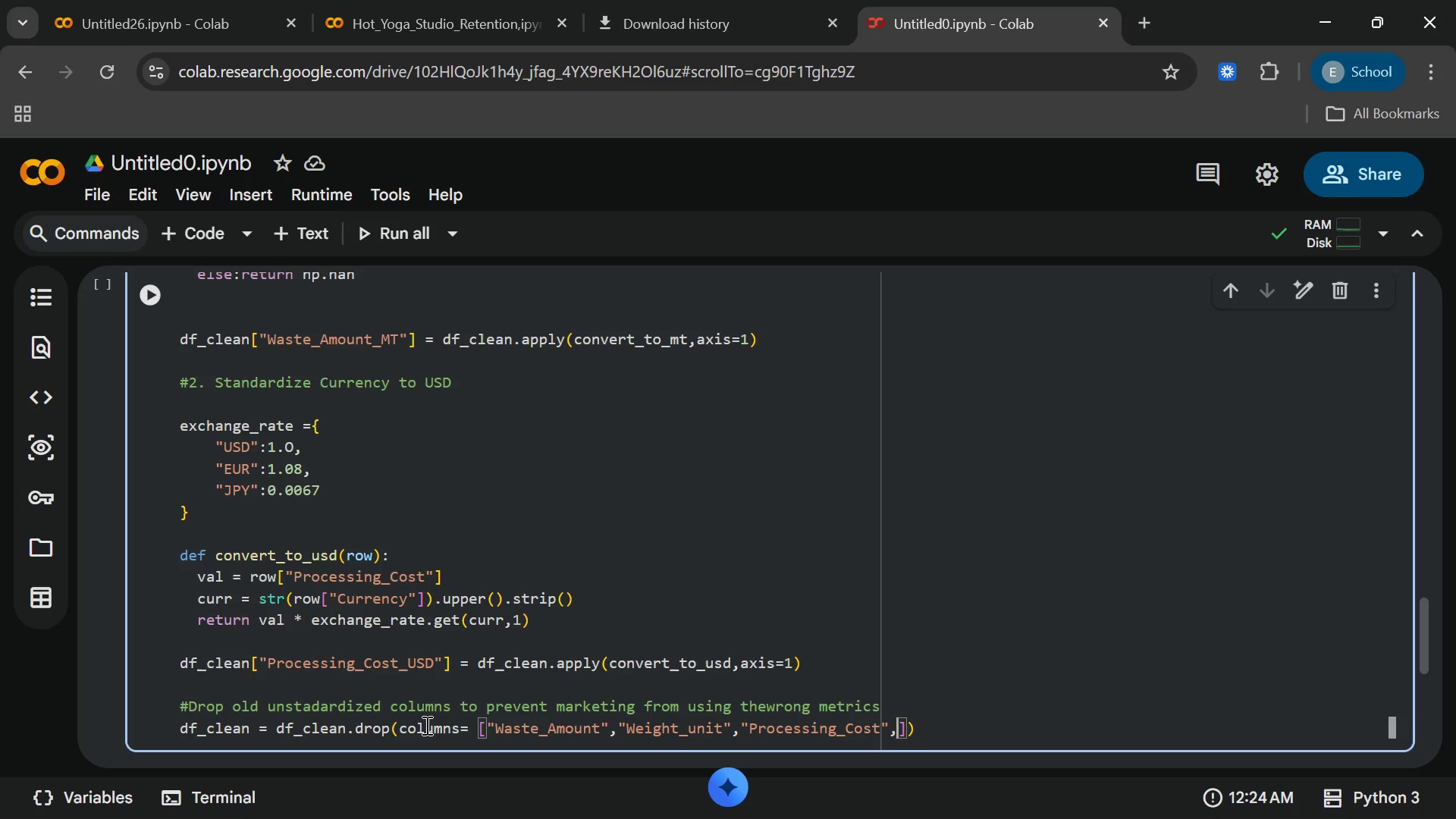 
key(Shift+Quote)
 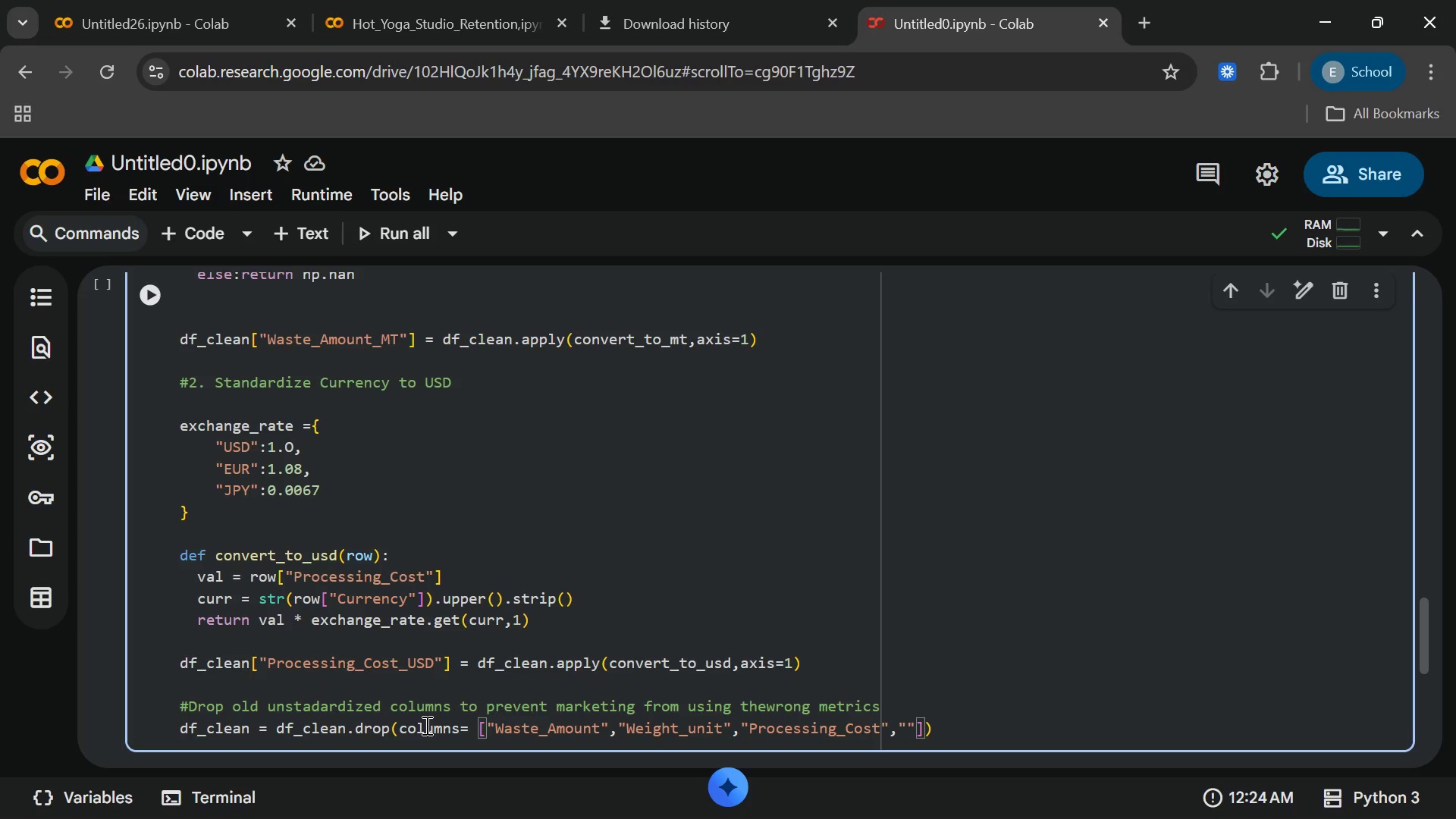 
type(Currency)
 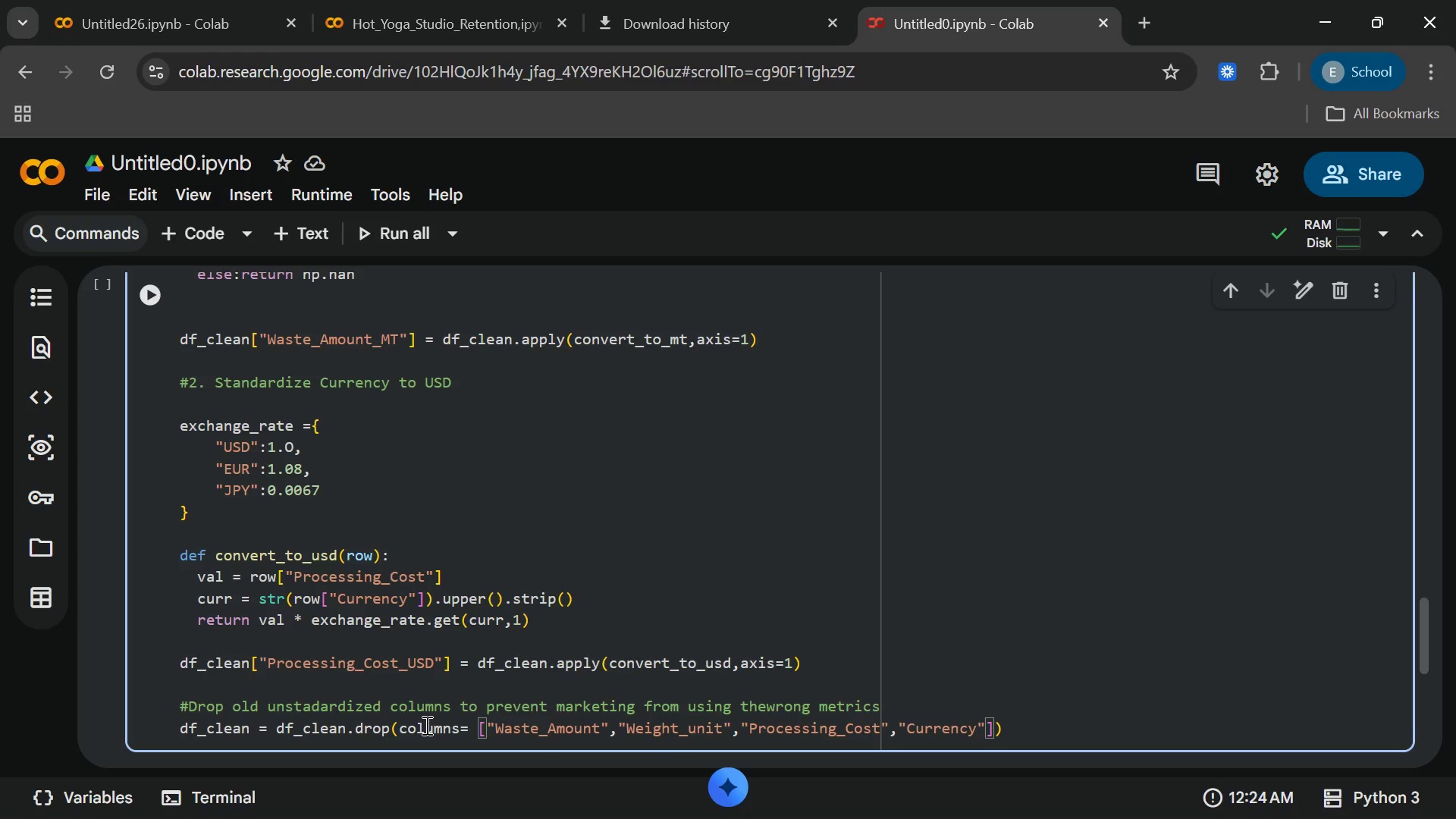 
key(ArrowRight)
 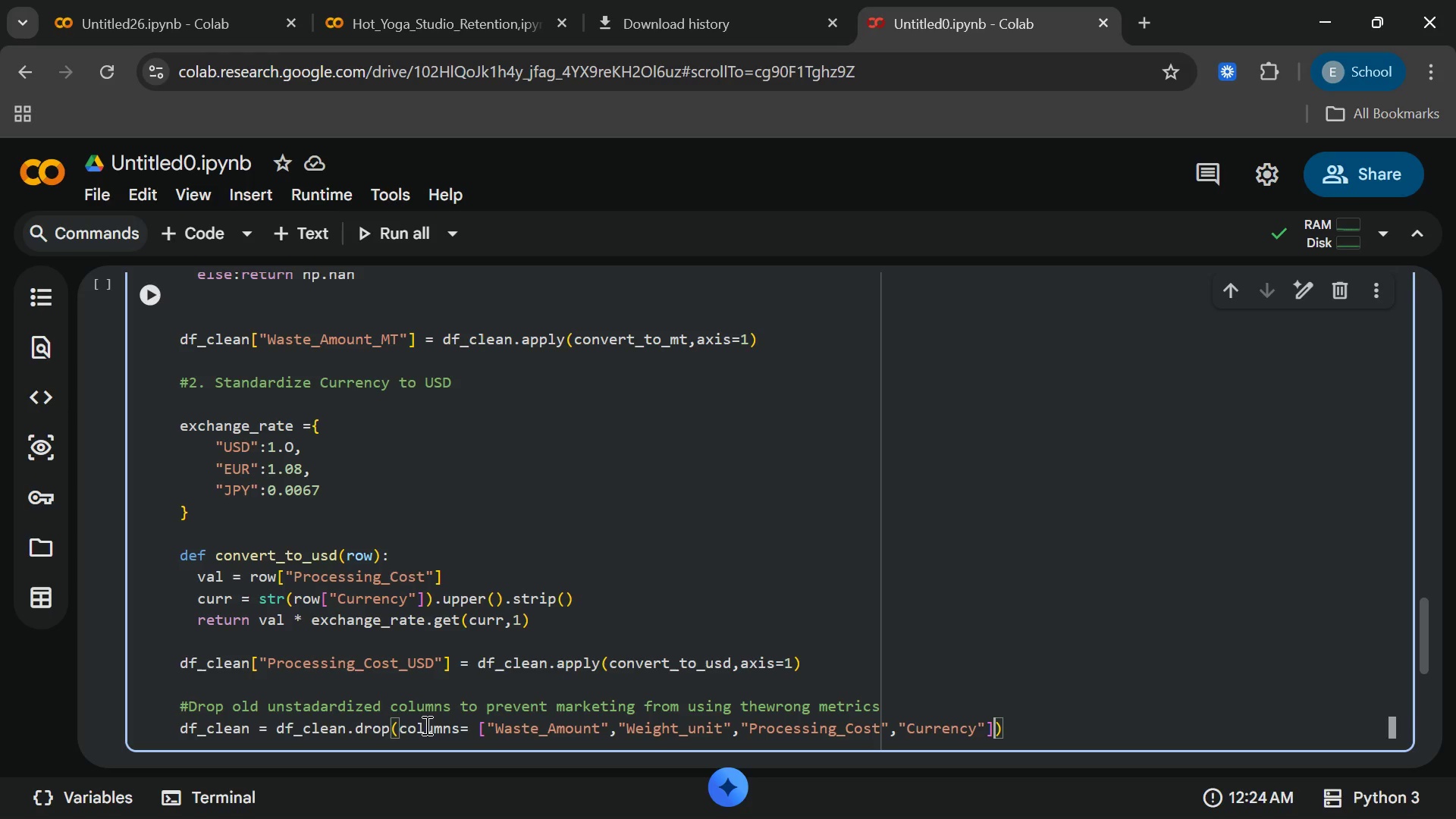 
key(ArrowRight)
 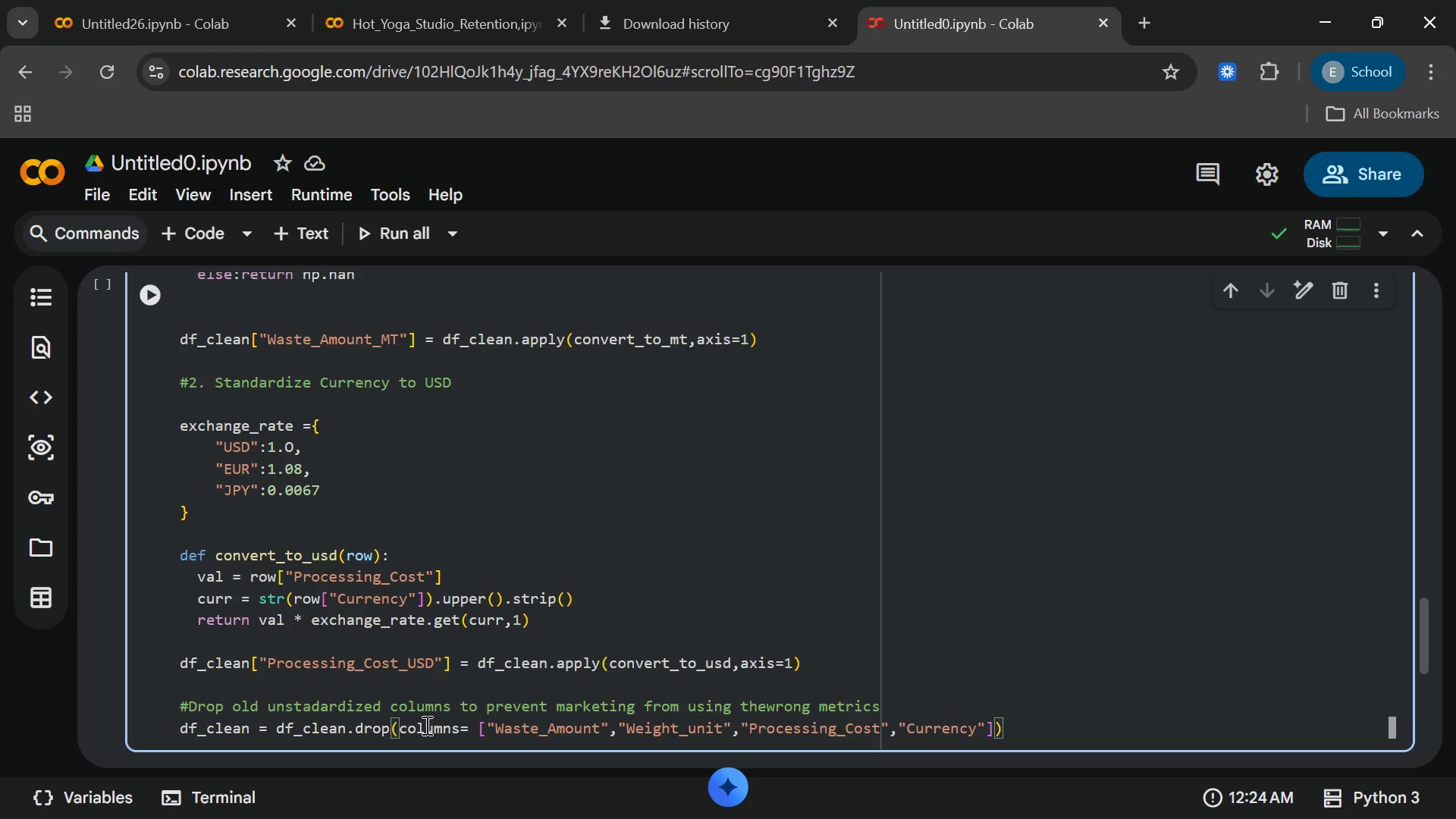 
key(ArrowRight)
 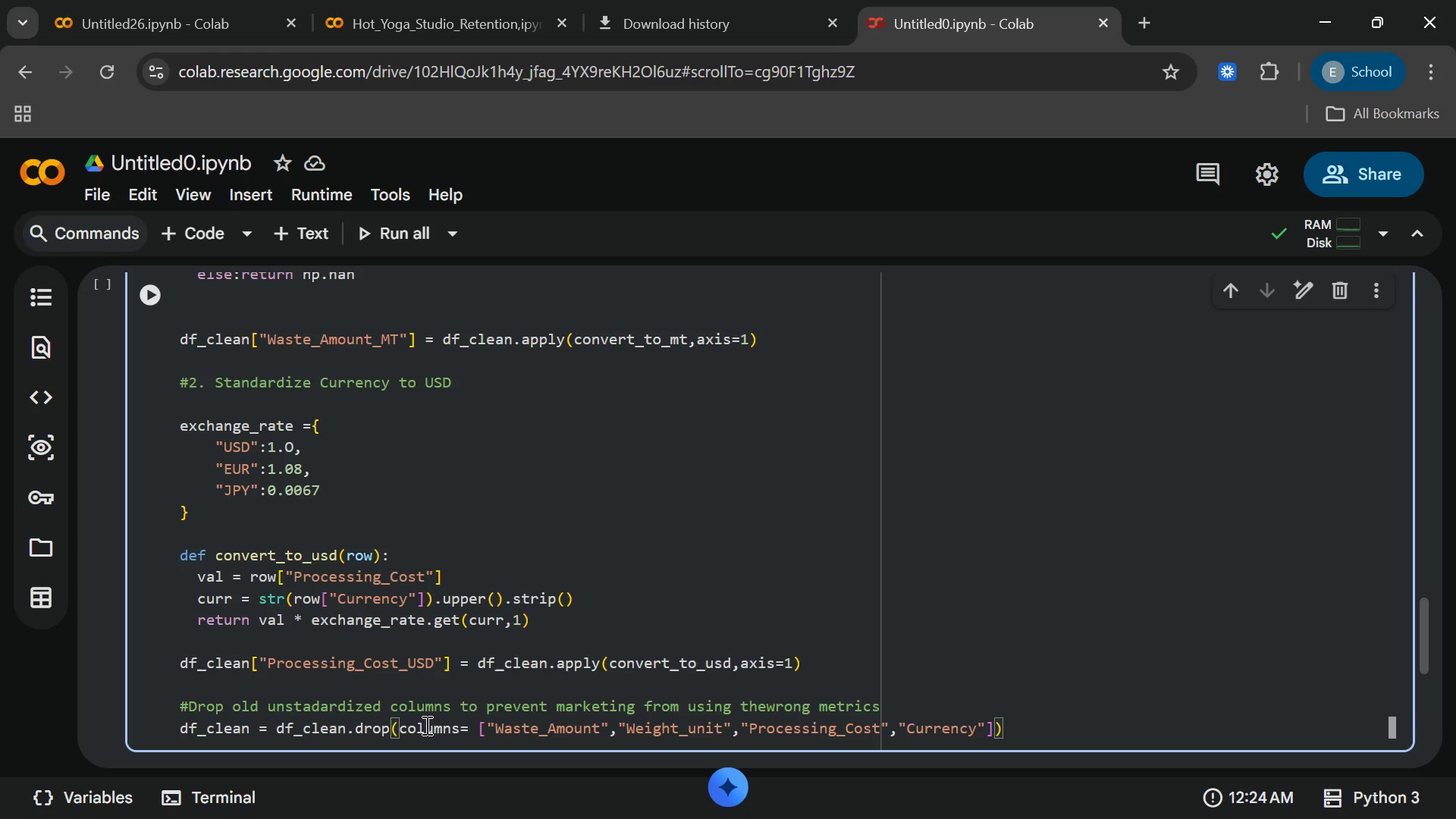 
key(Enter)
 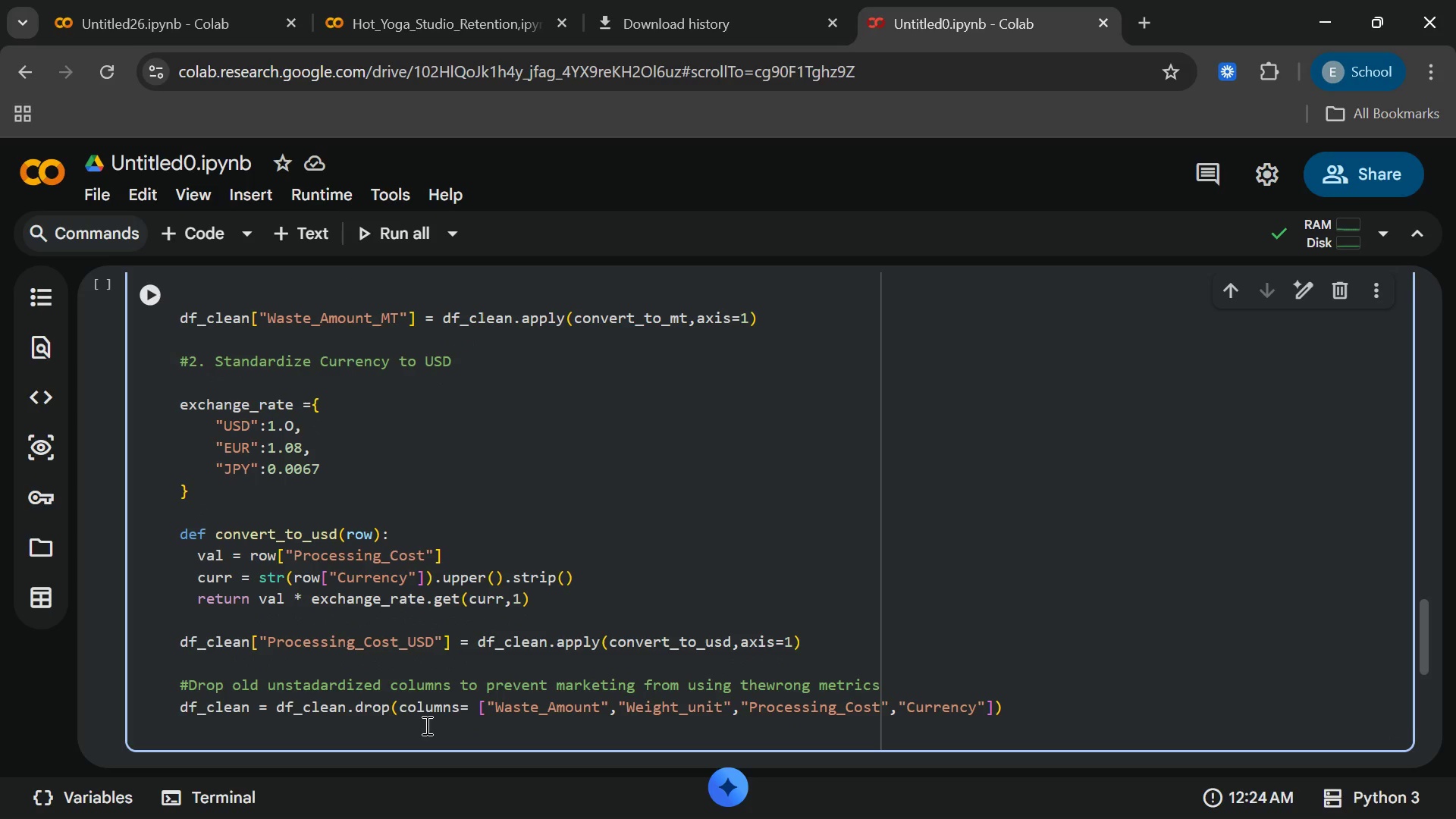 
key(Enter)
 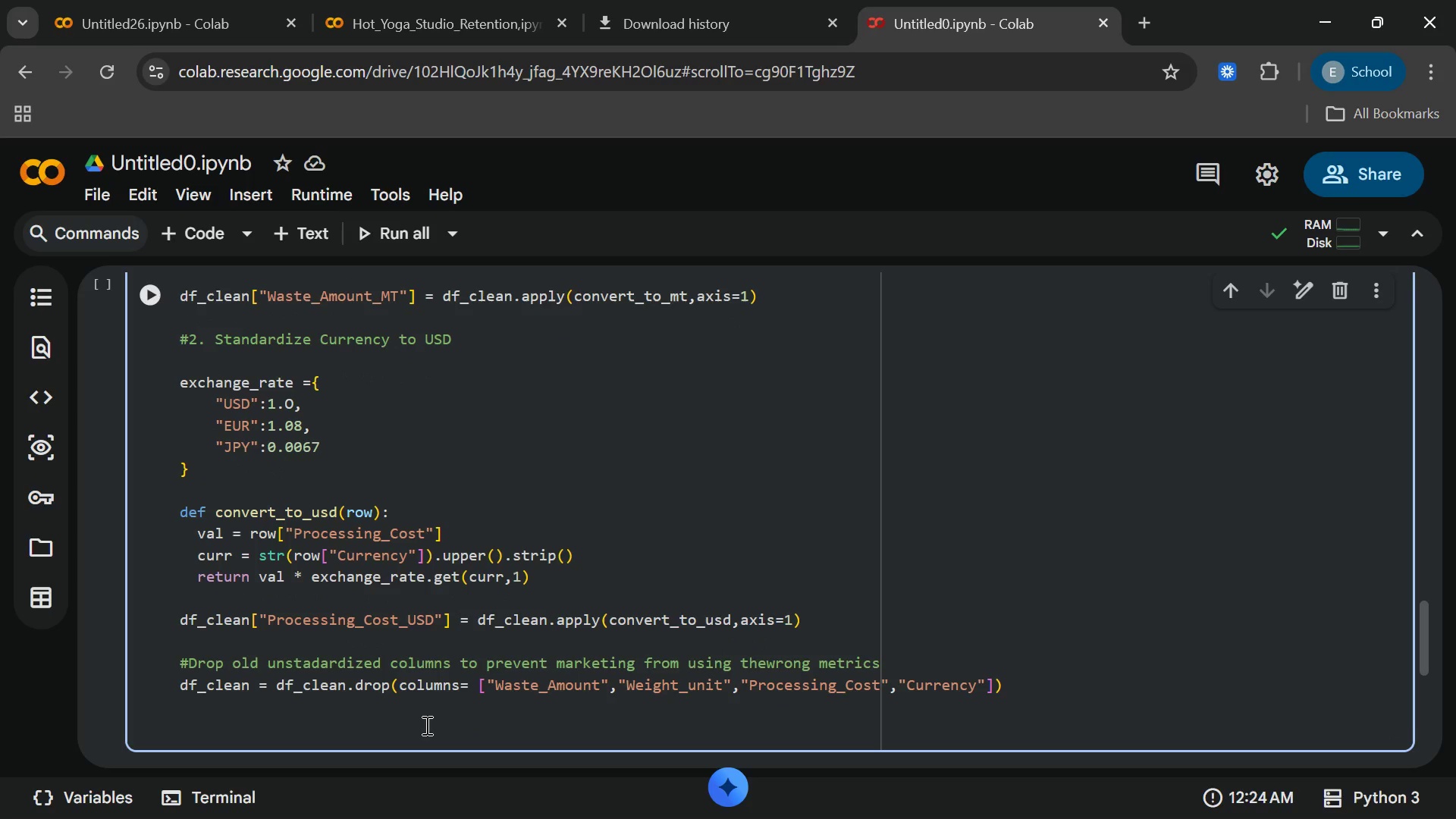 
type(#Show)
 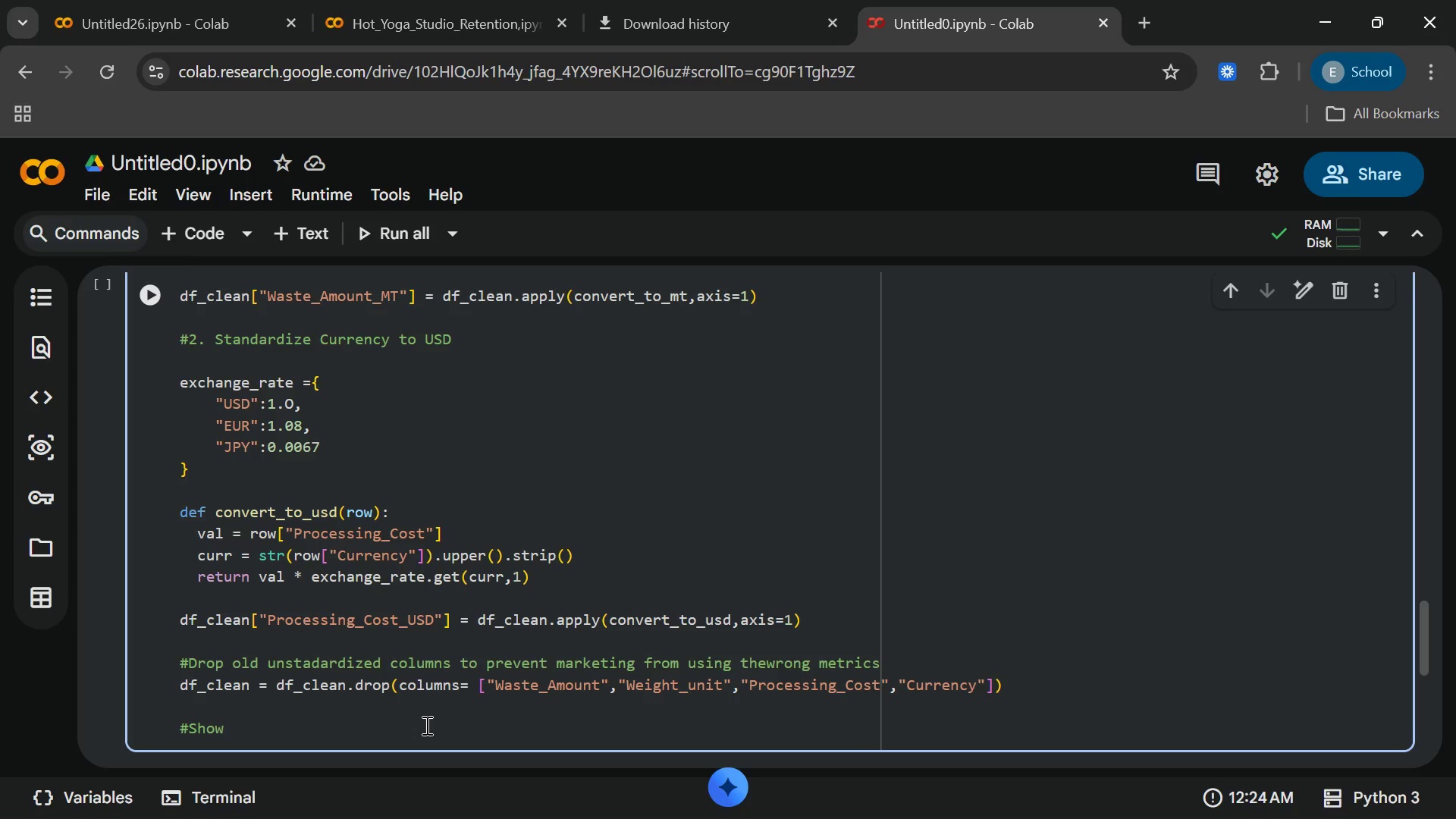 
type( missing scsore)
key(Backspace)
key(Backspace)
key(Backspace)
key(Backspace)
key(Backspace)
type(core before imputation)
 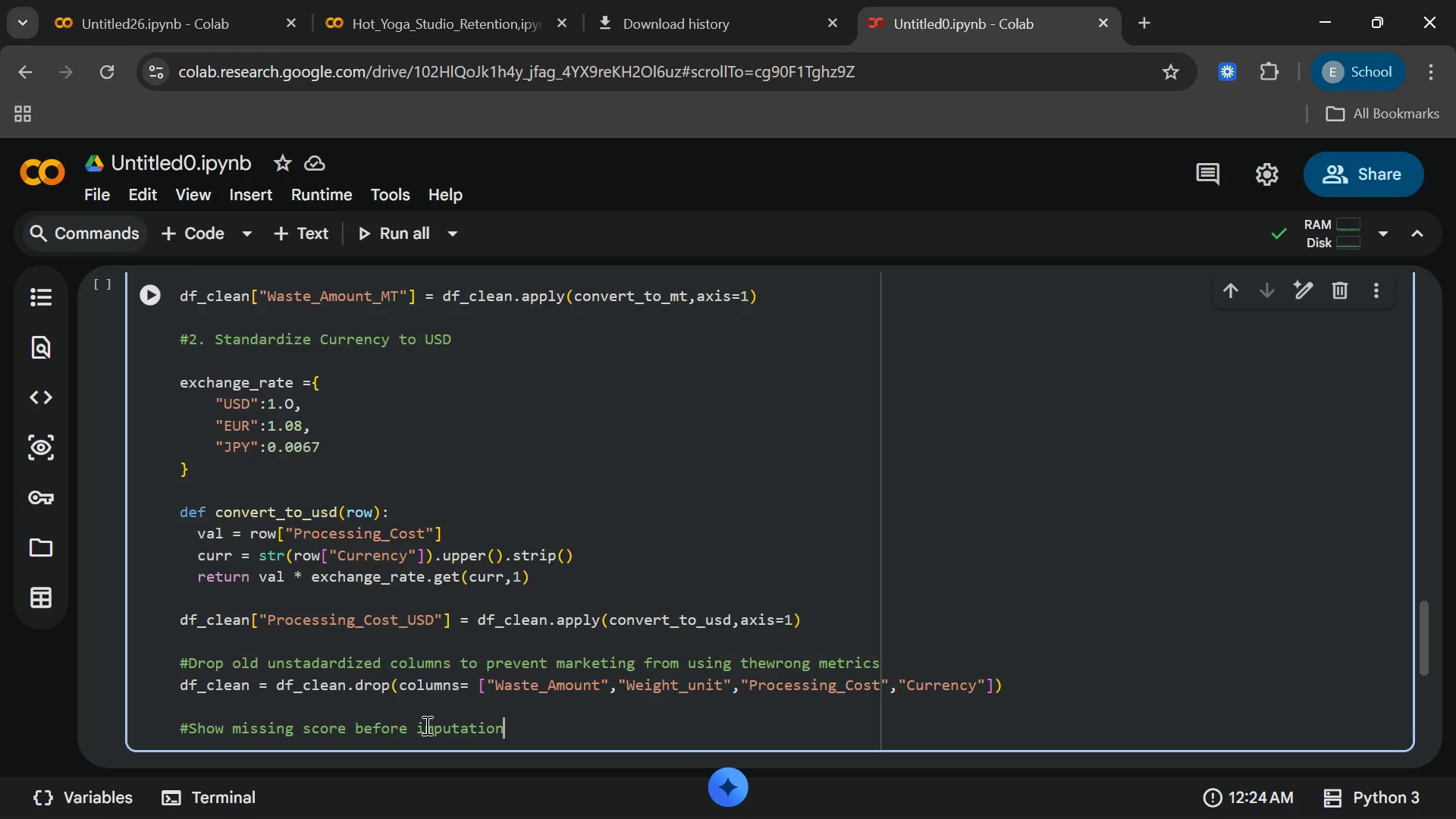 
key(Enter)
 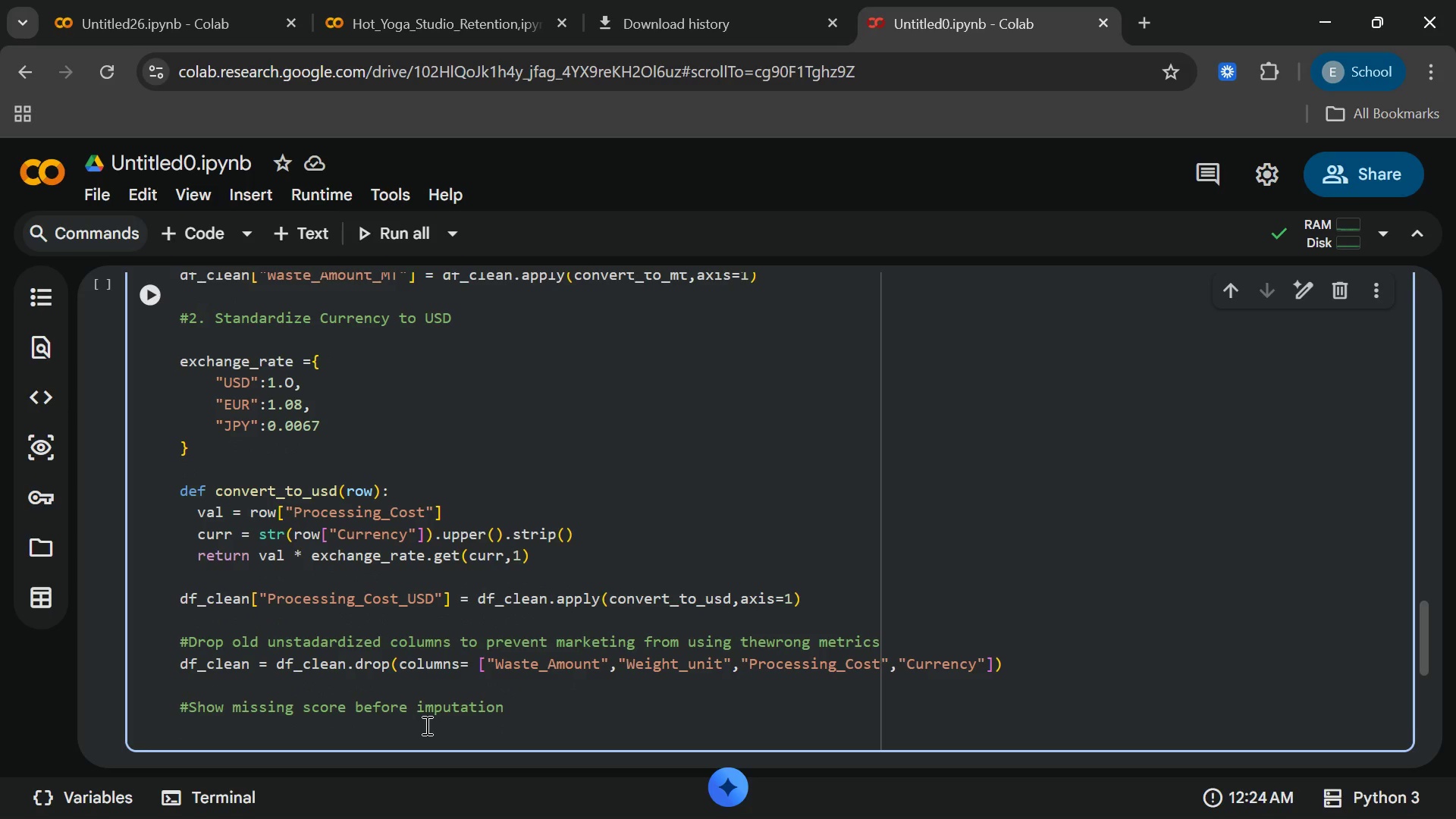 
type(print)
 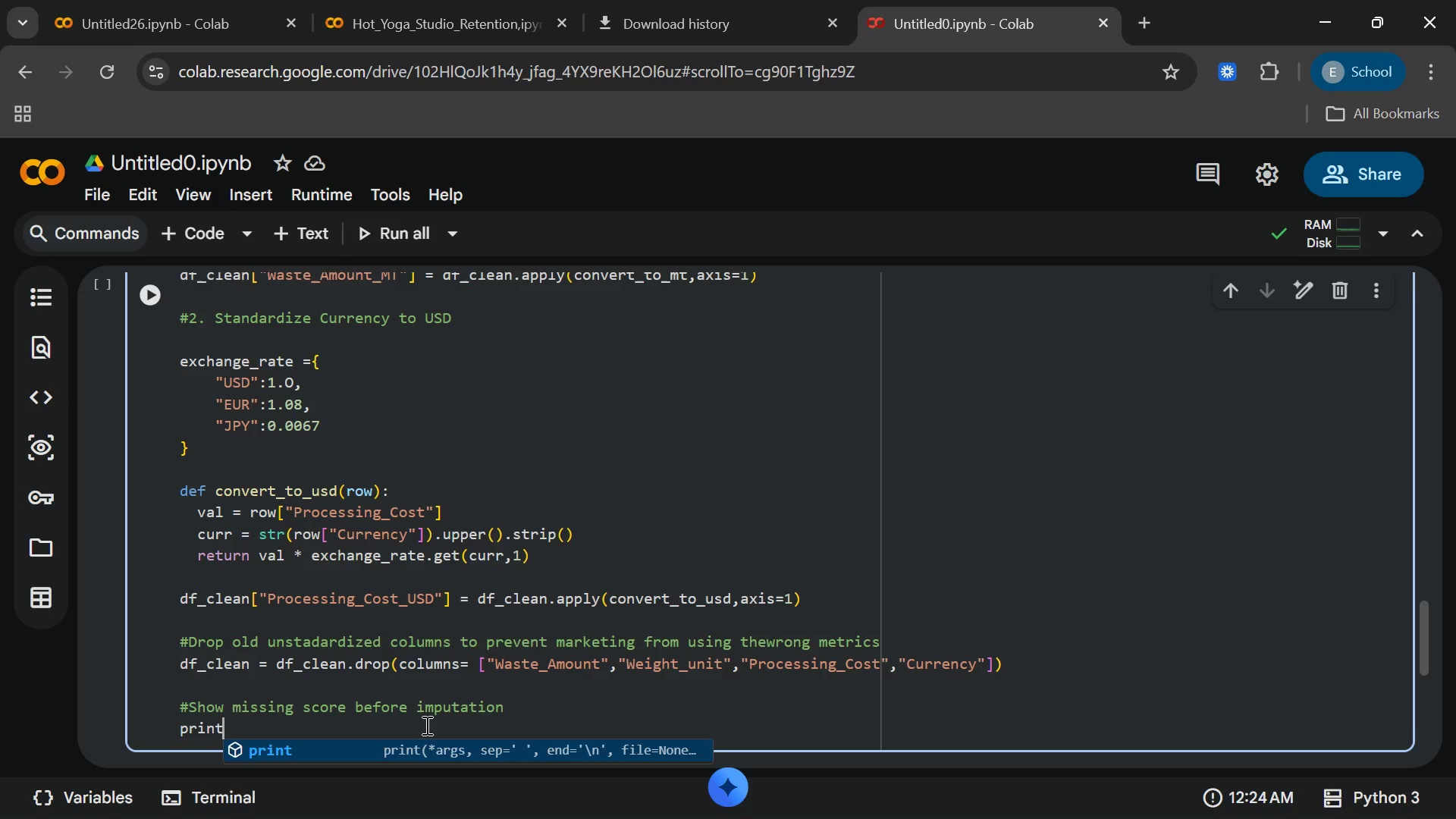 
key(Enter)
 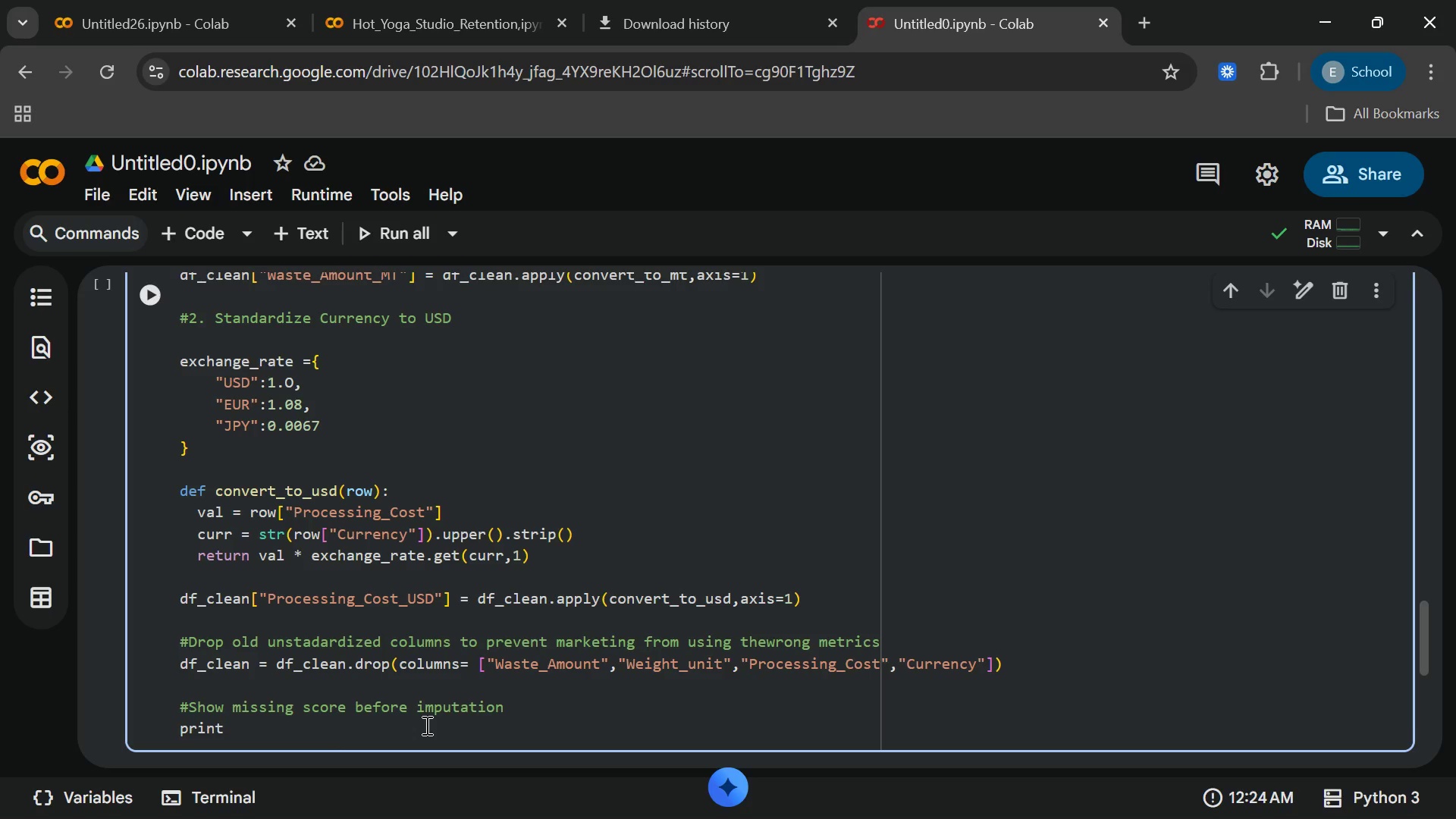 
type(("Missing scores BEFORE imputation)
 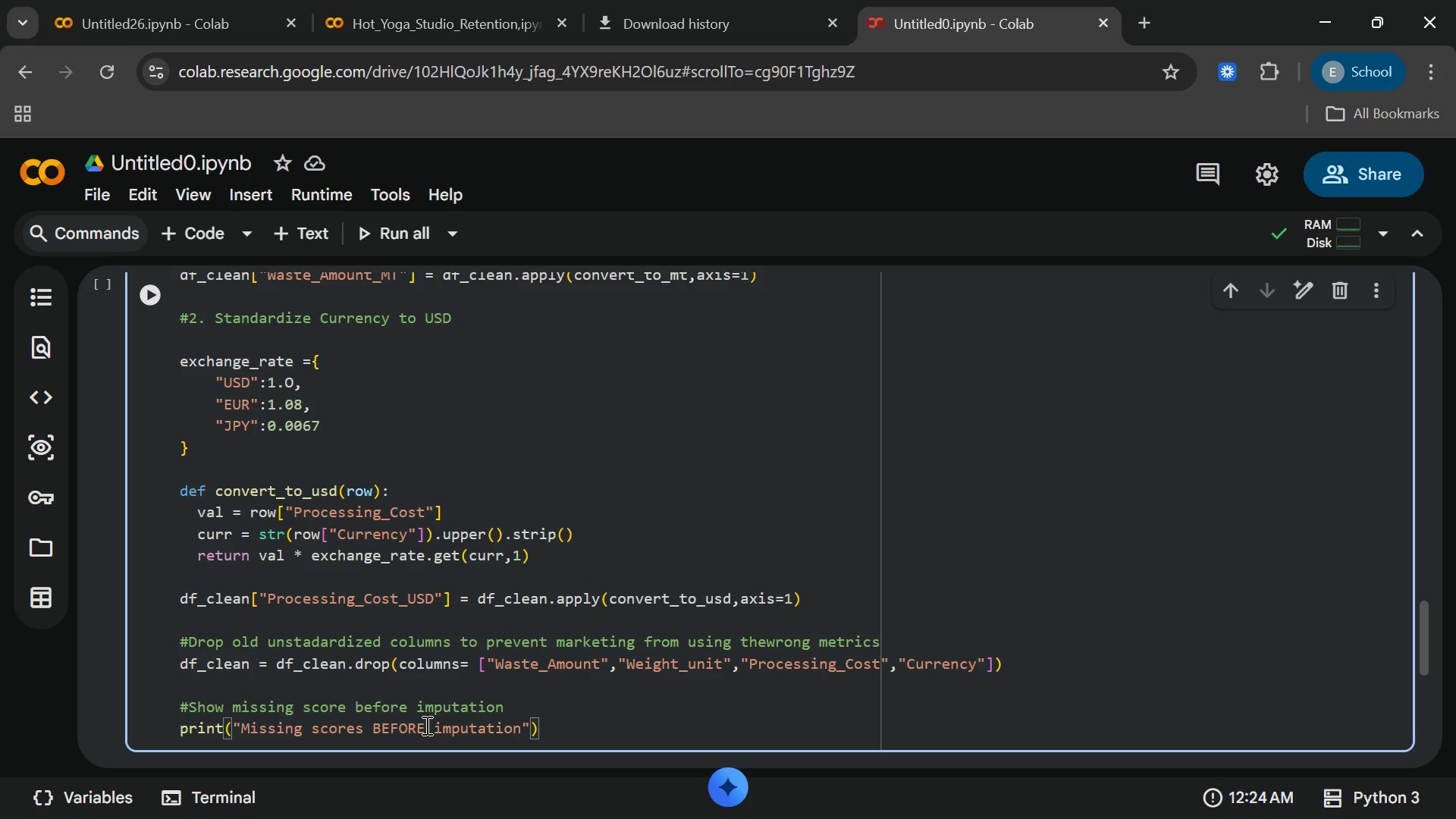 
key(Shift+Semicolon)
 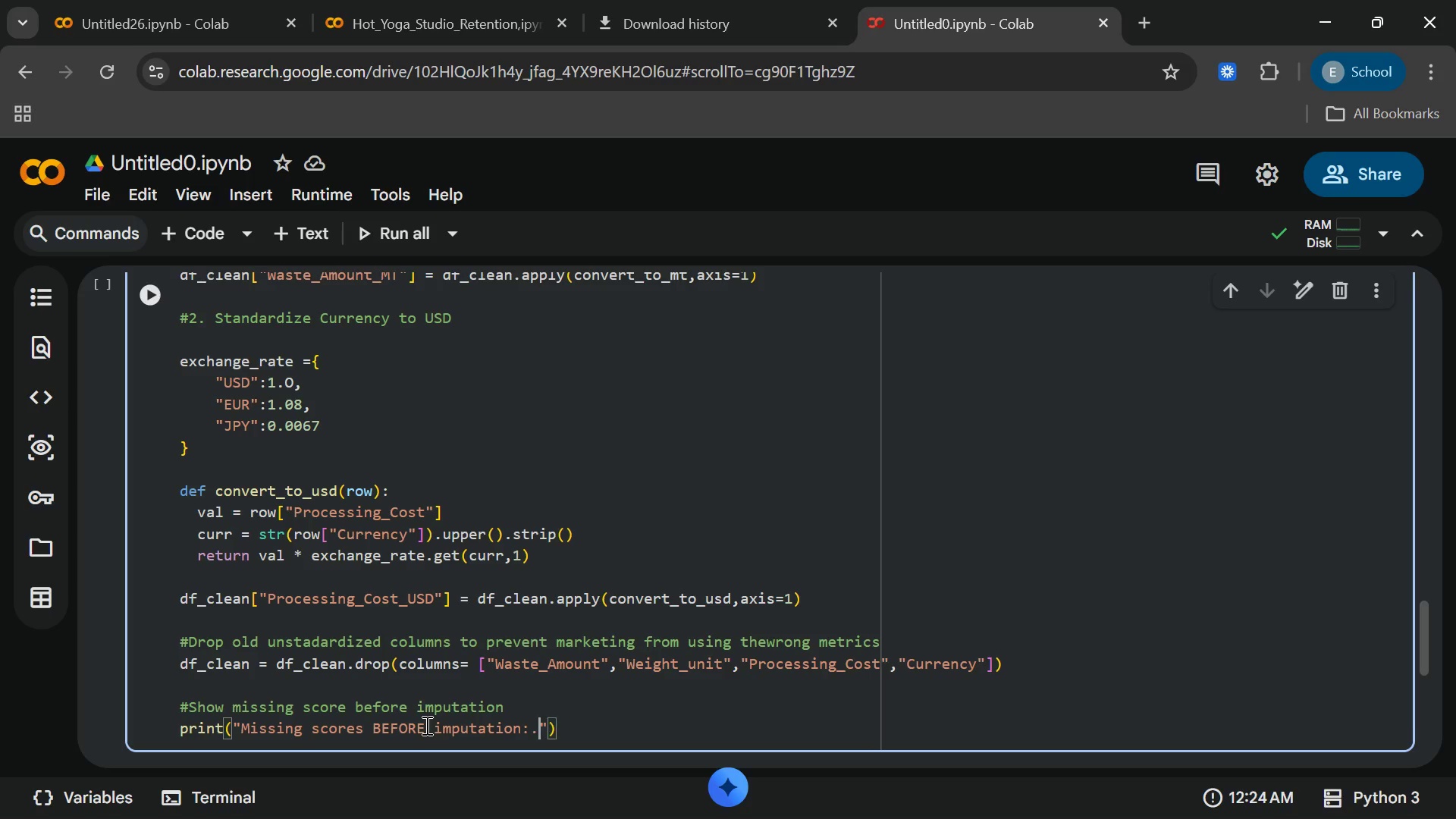 
key(Period)
 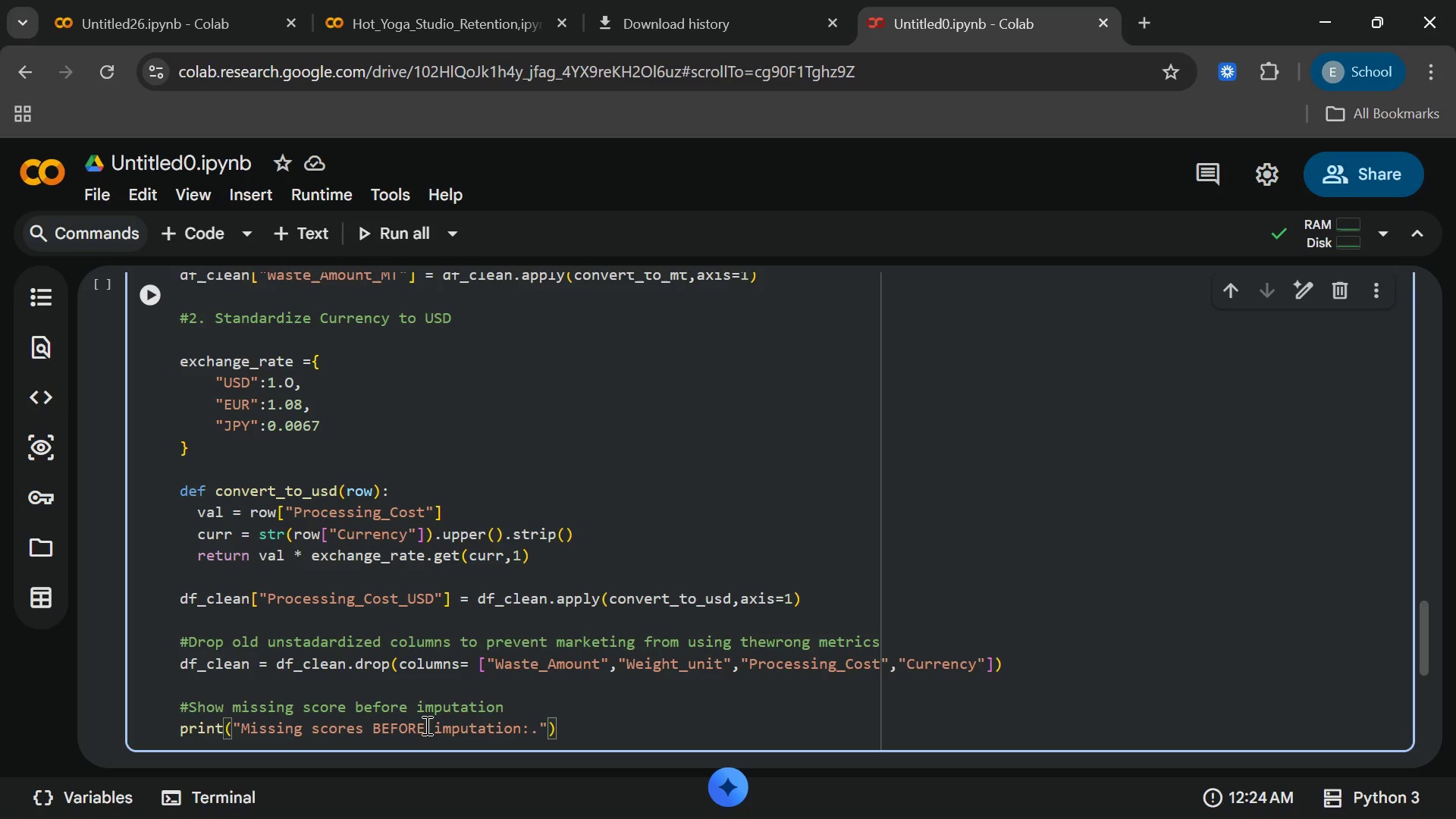 
key(End)
 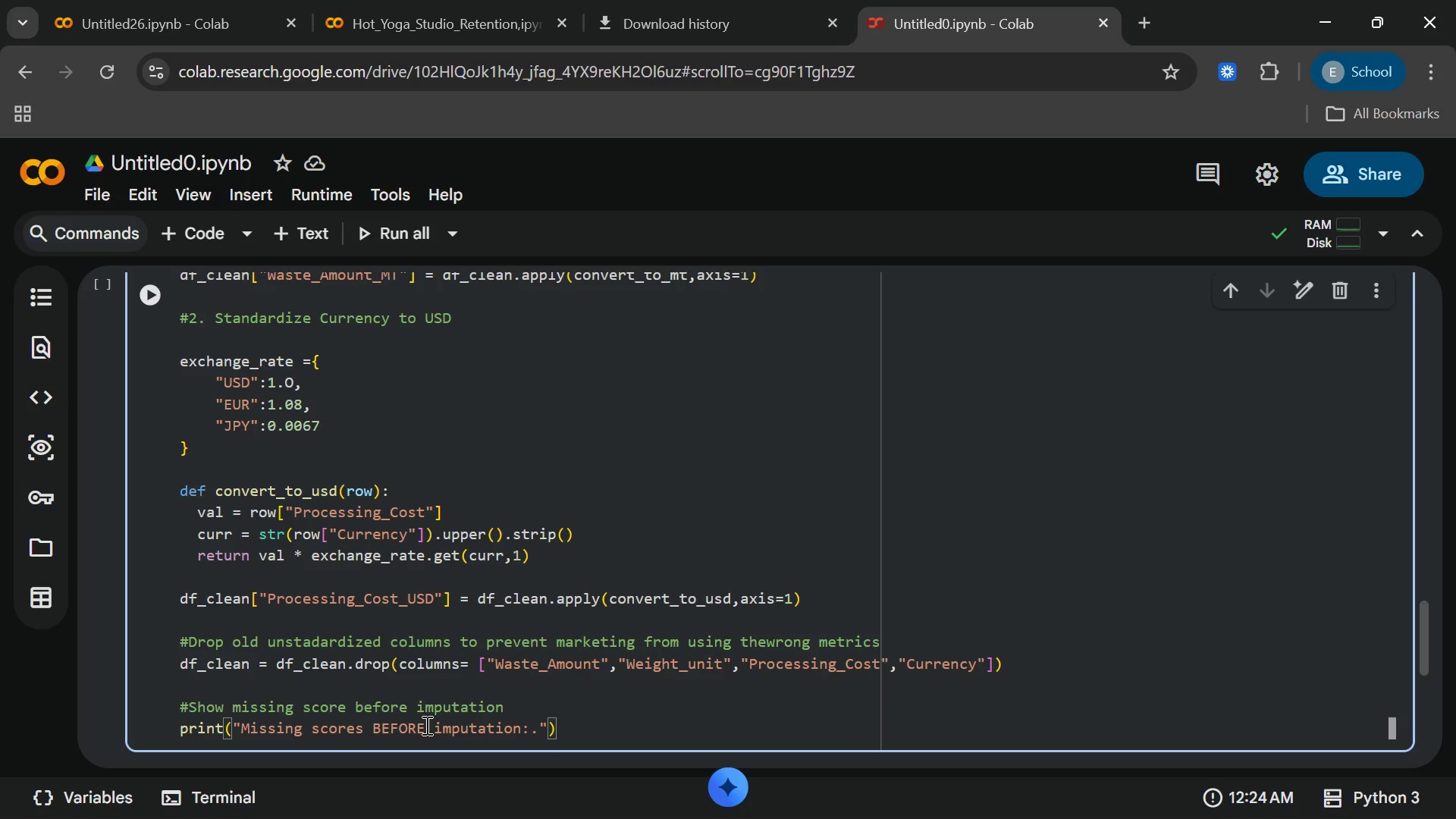 
key(Enter)
 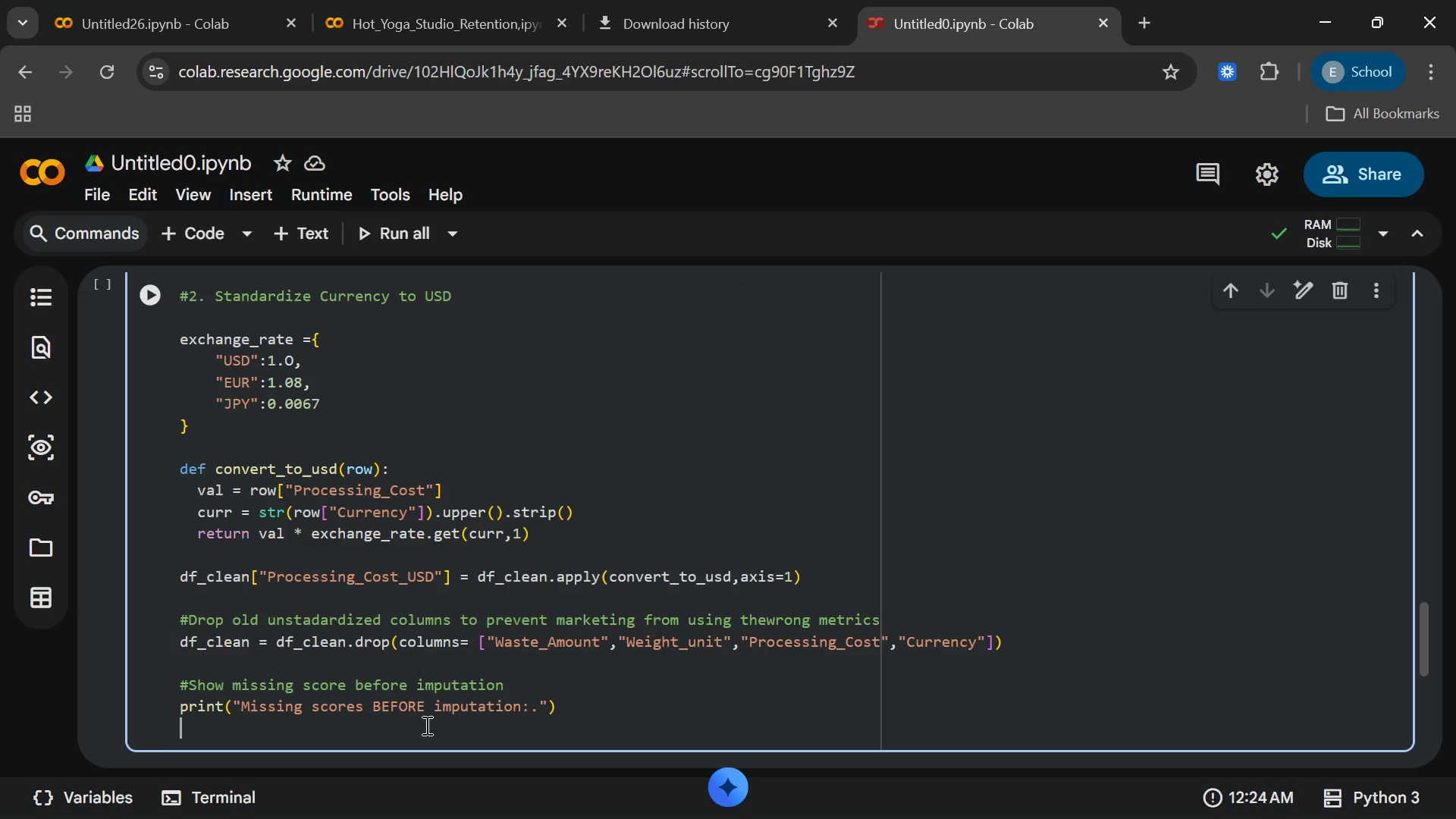 
type(display)
 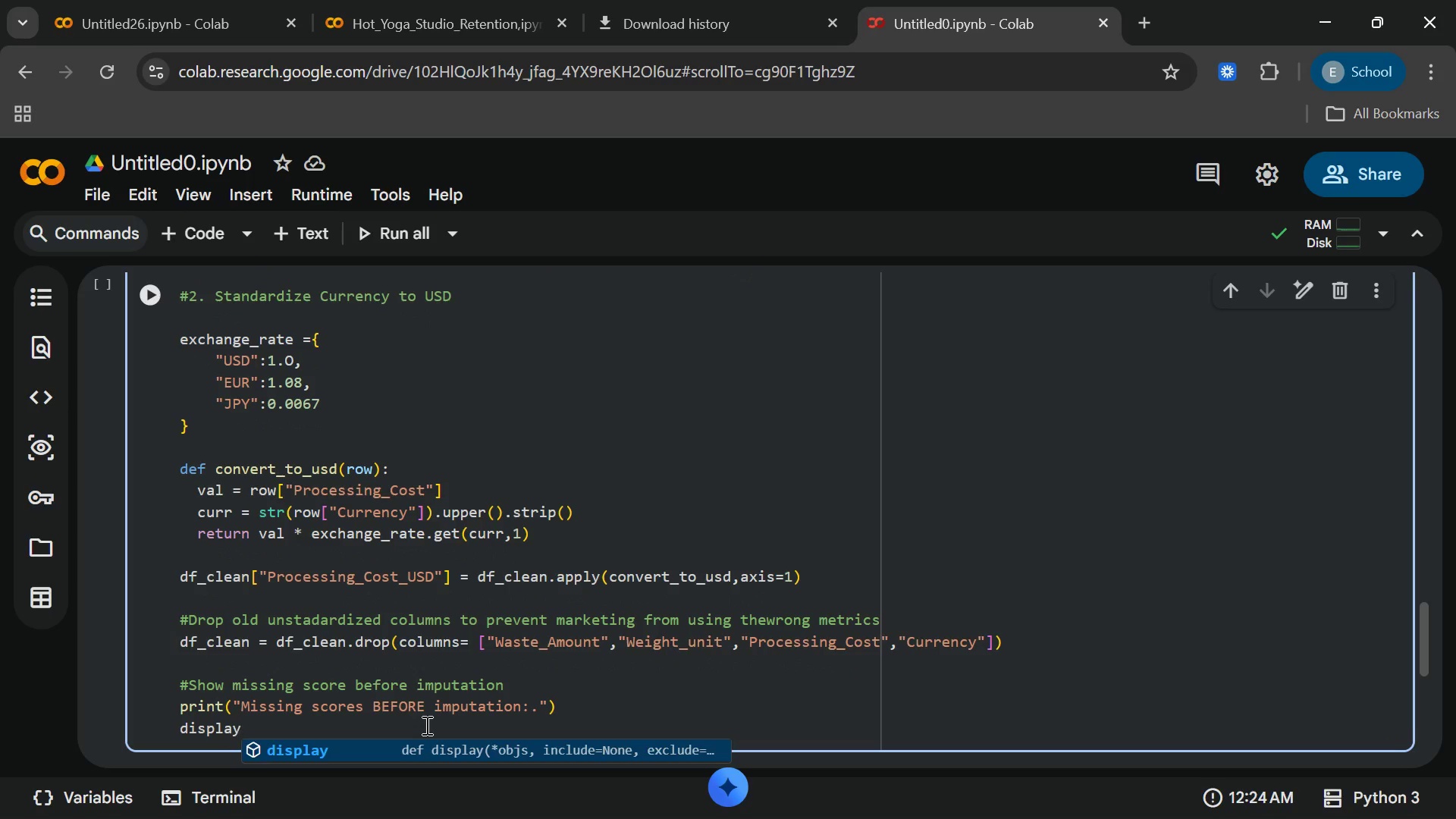 
key(Enter)
 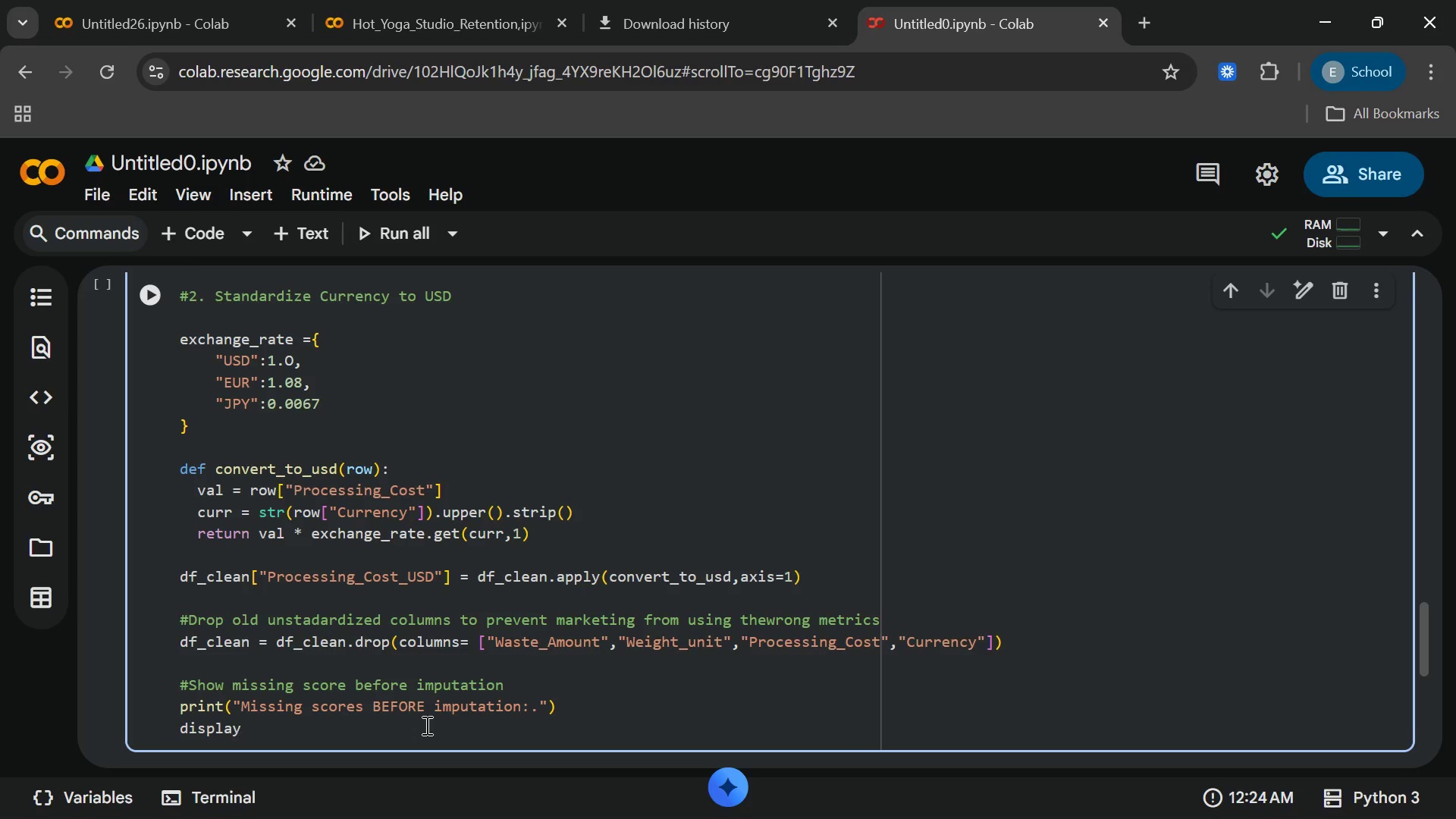 
wait(7.97)
 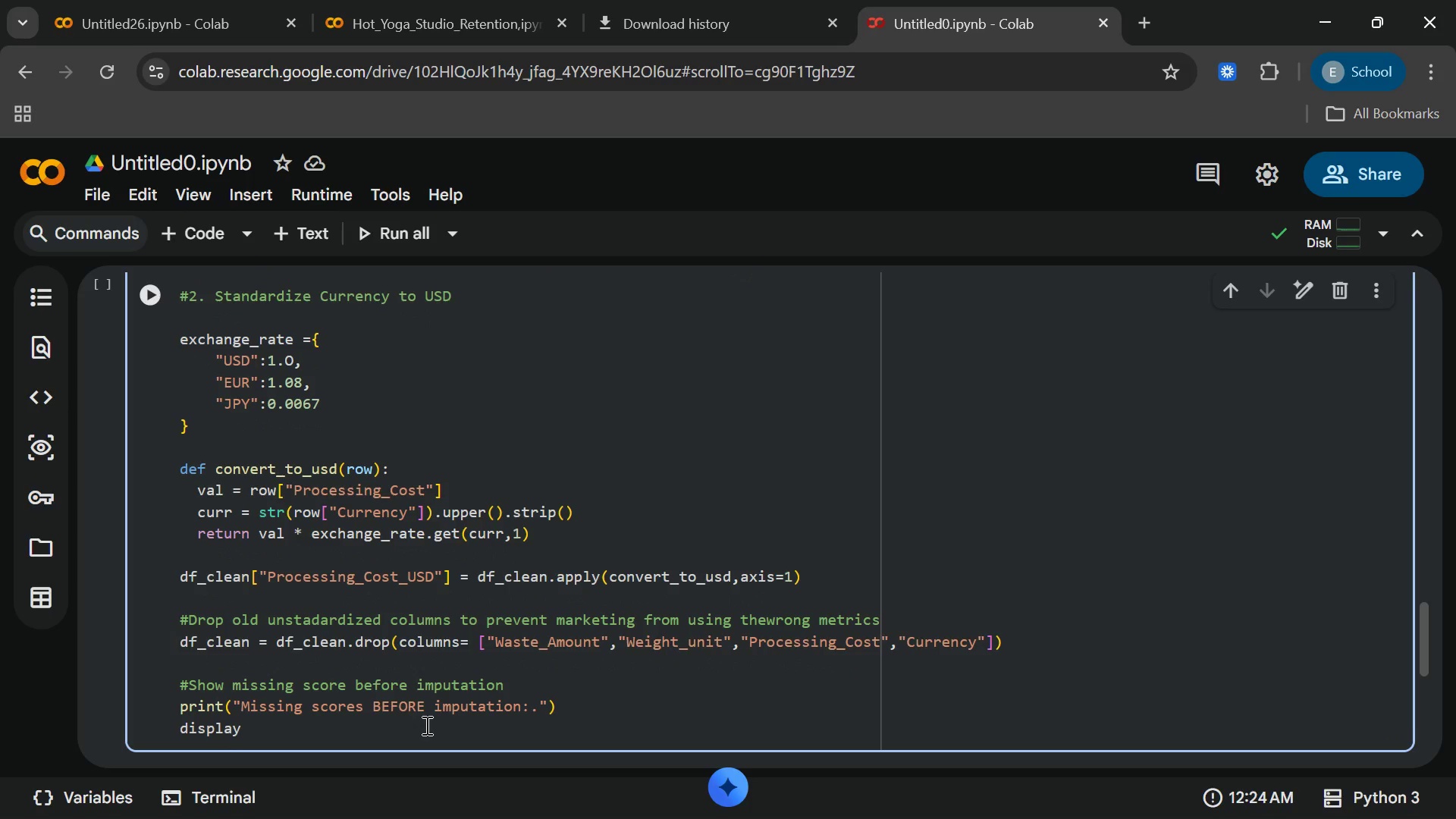 
key(Shift+9)
 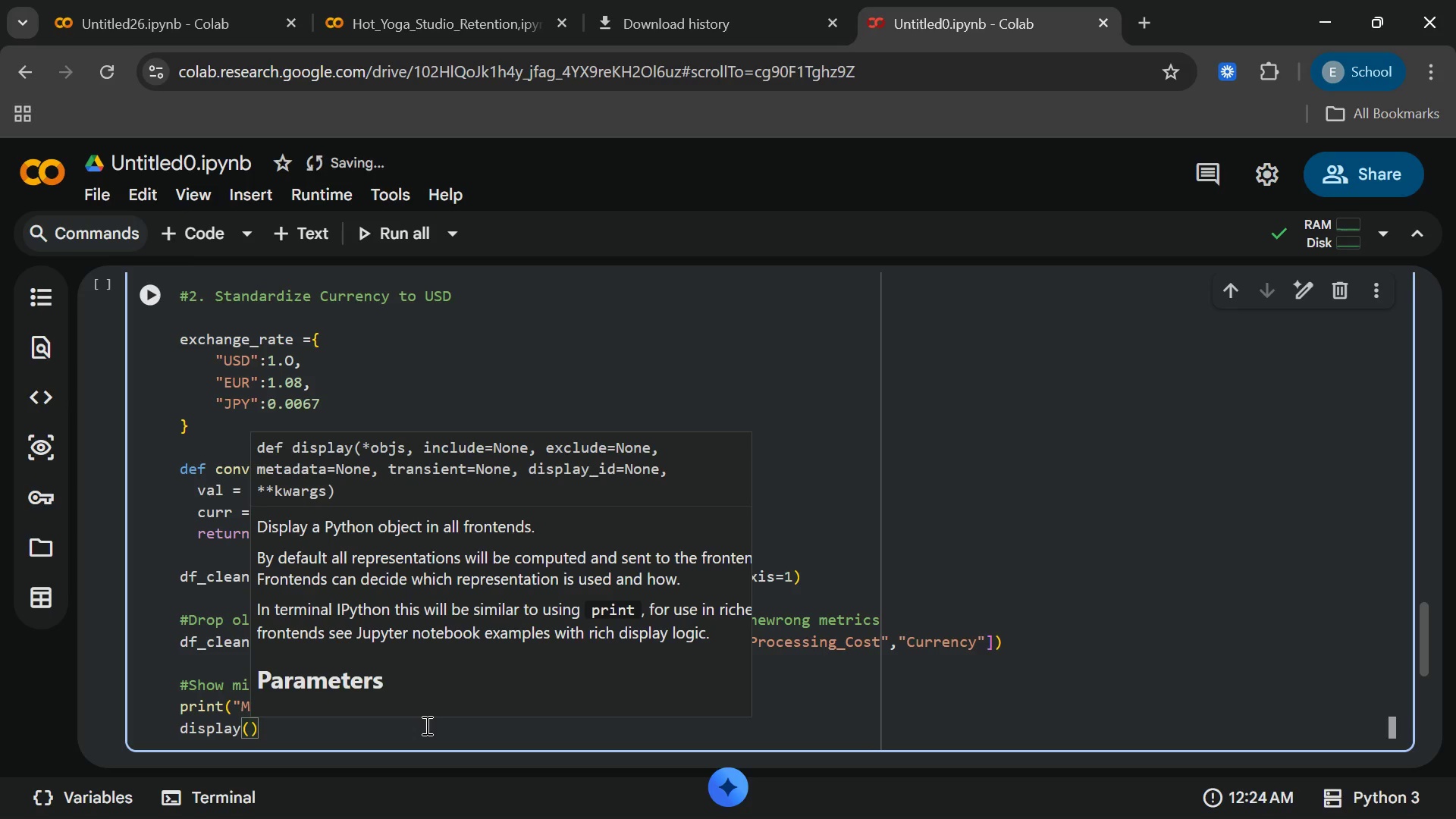 
type(df_clean[["Mark)
 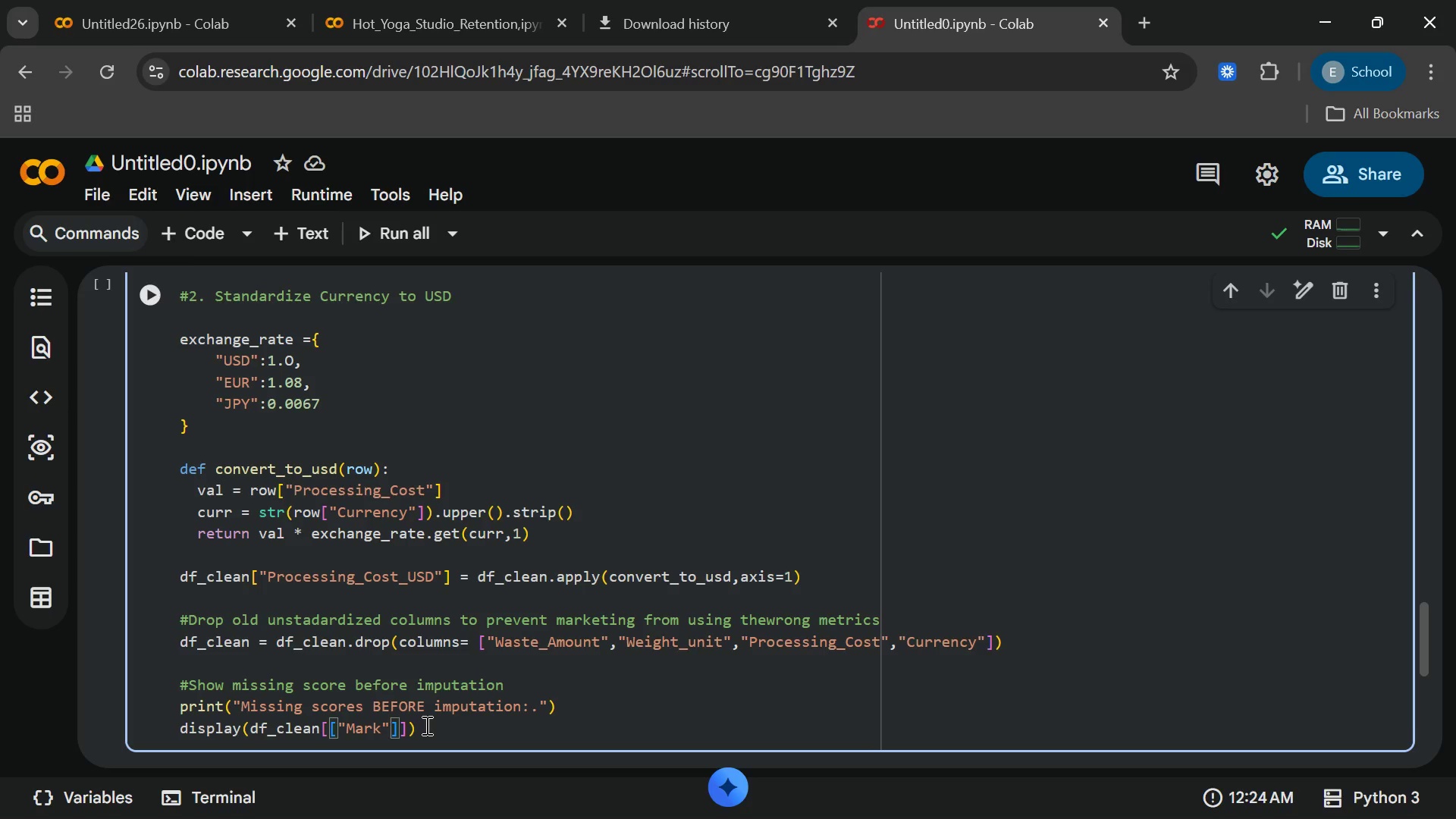 
type(eti)
 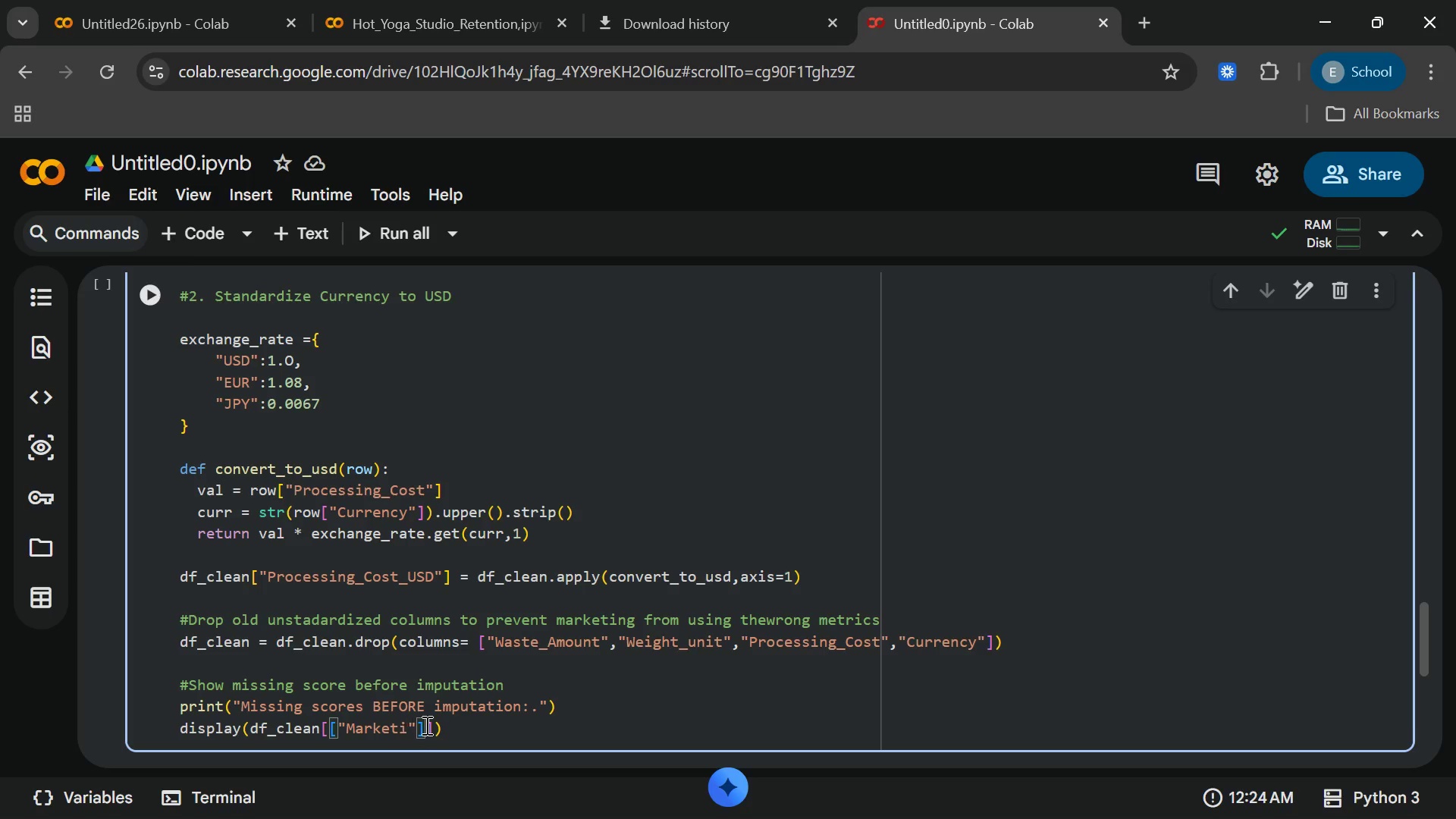 
type(ng_CAta)
key(Backspace)
key(Backspace)
key(Backspace)
 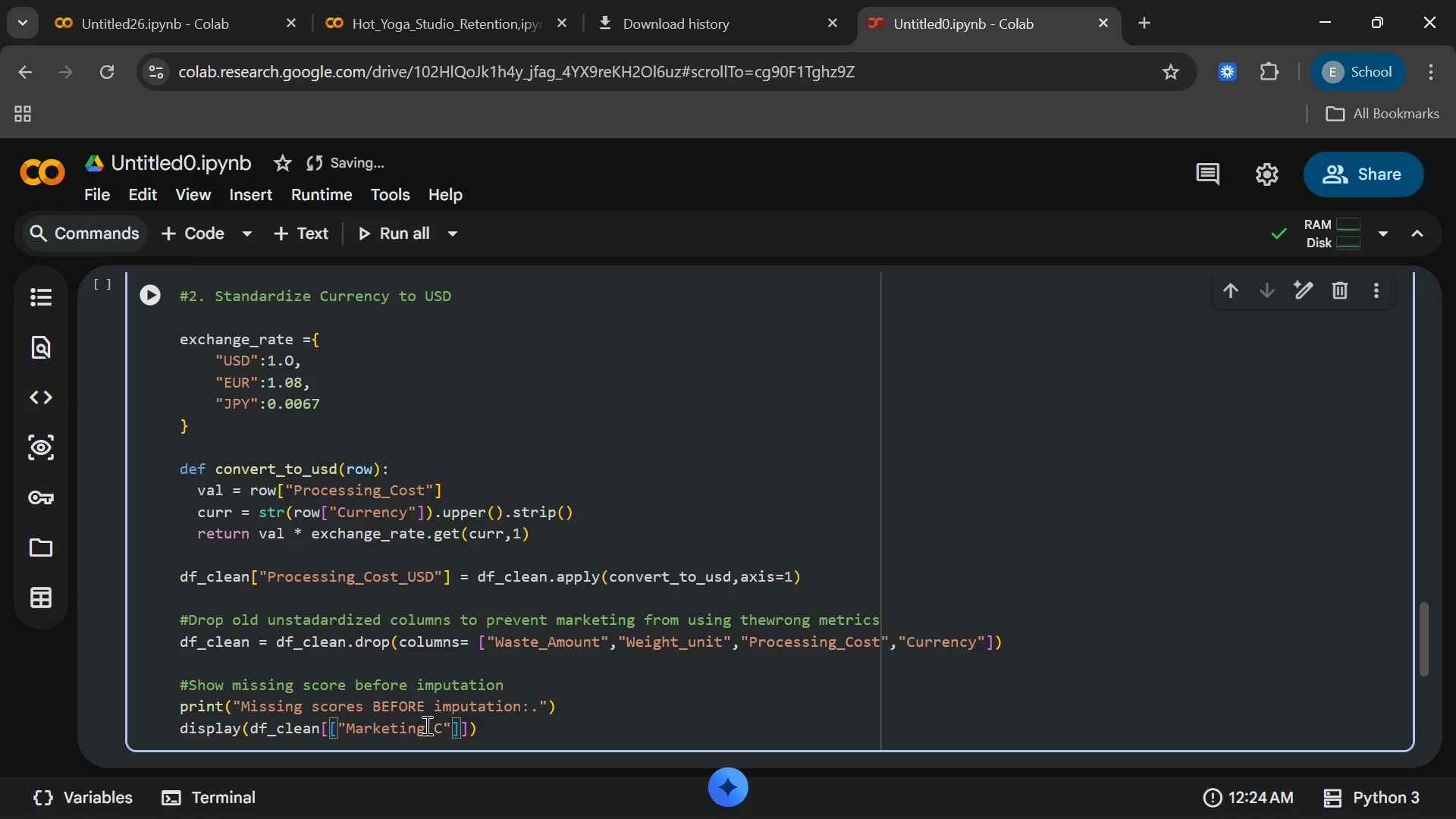 
wait(9.05)
 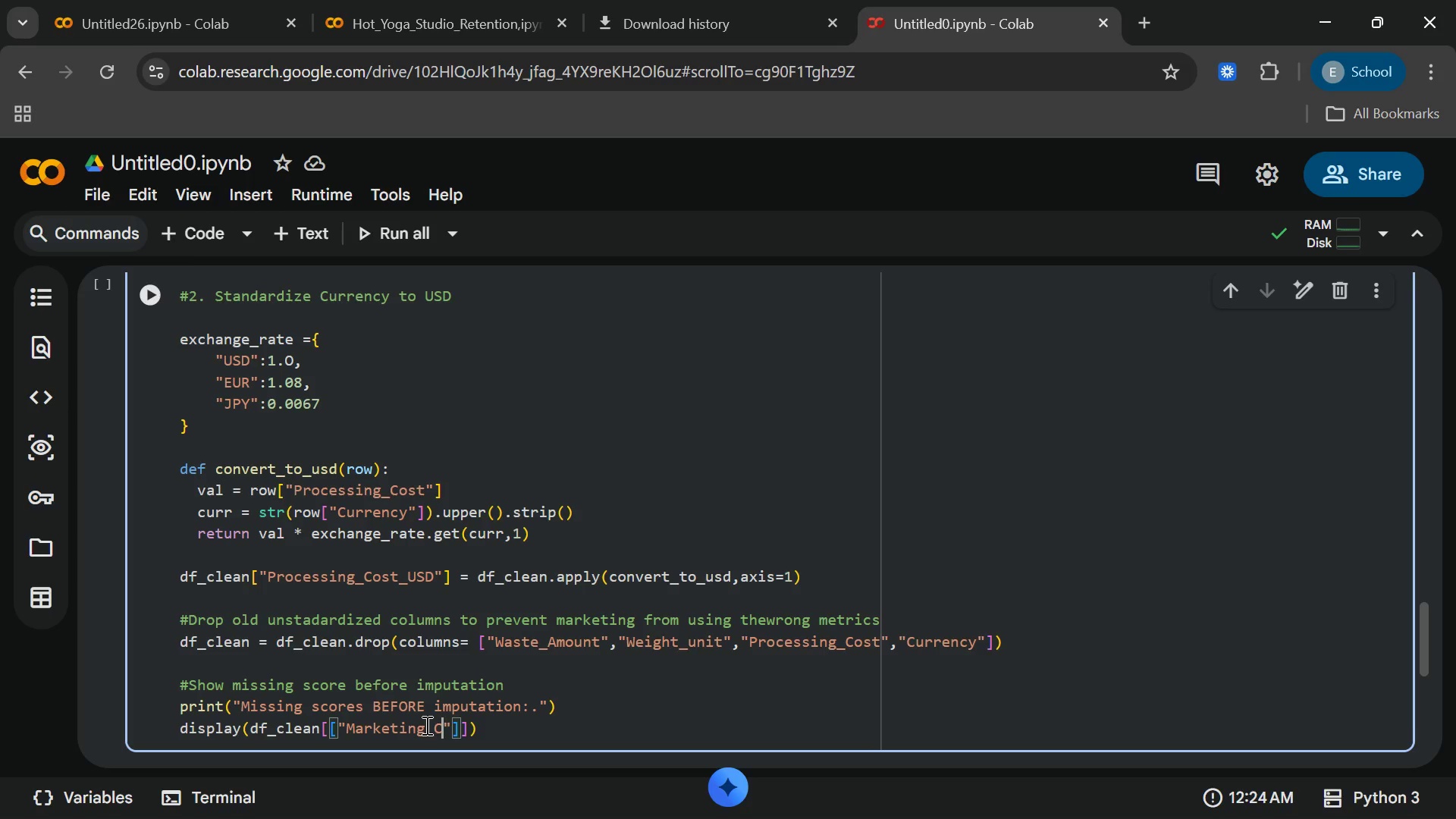 
type(ate)
 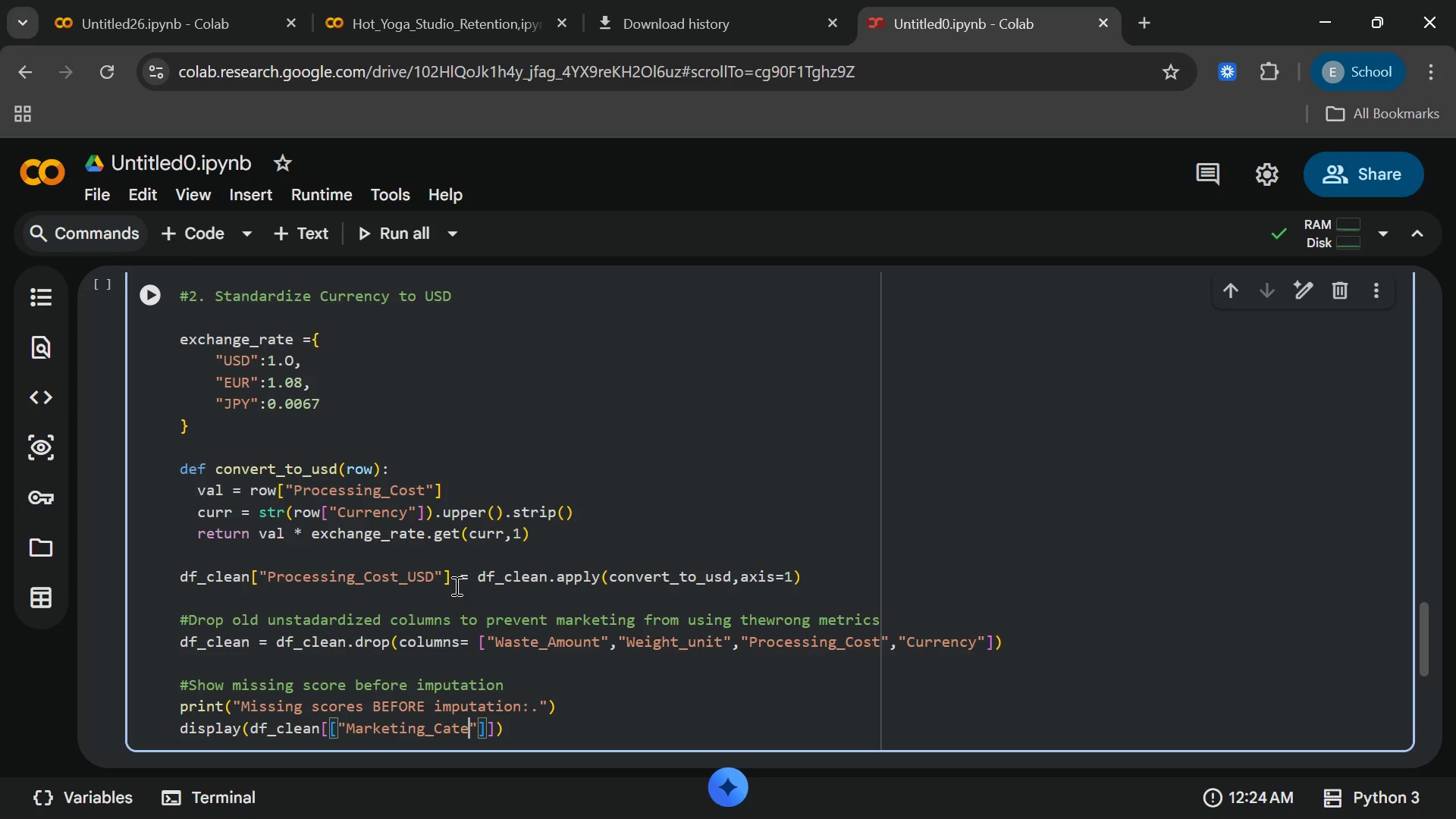 
type(gory)
 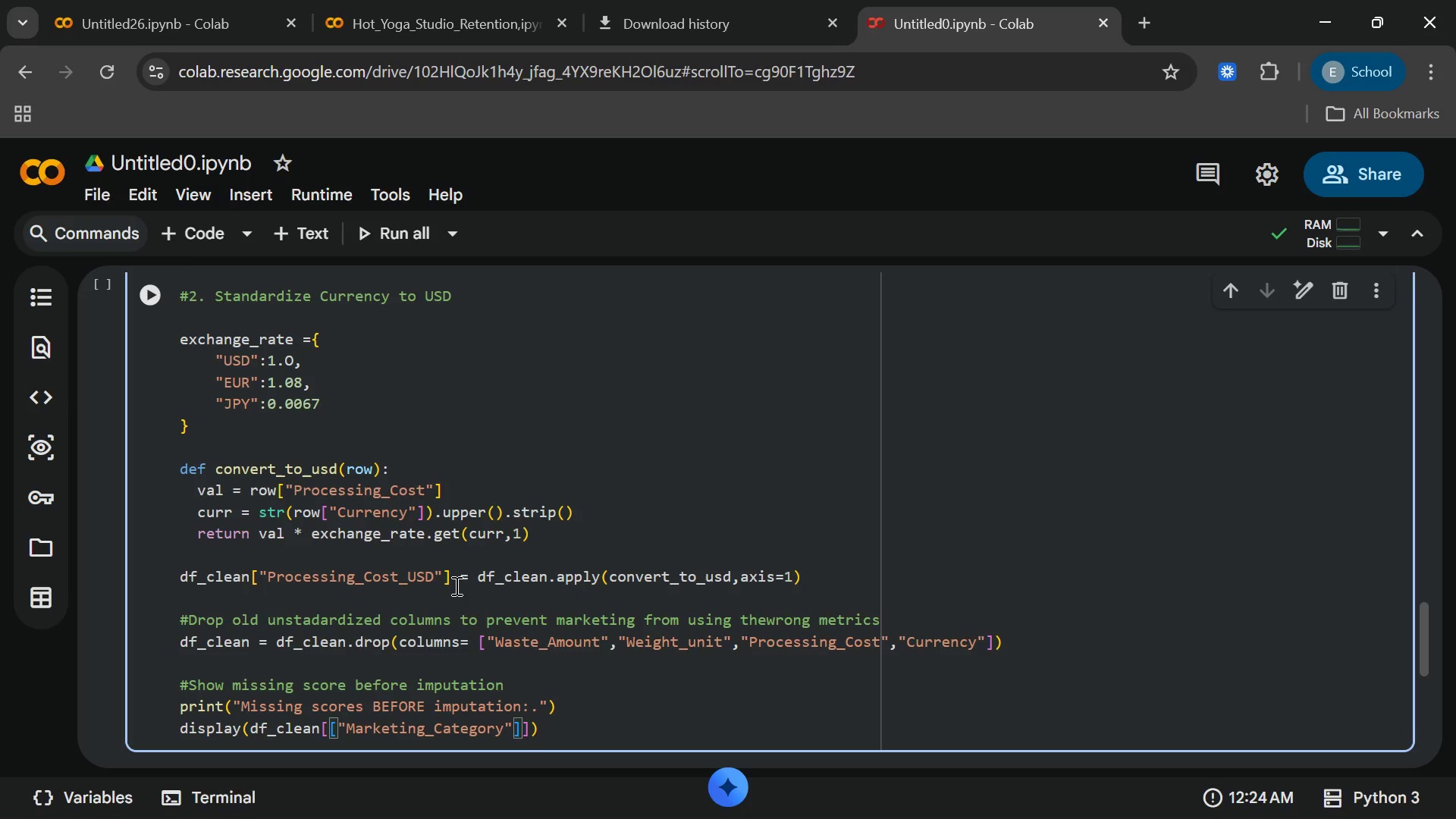 
key(ArrowRight)
 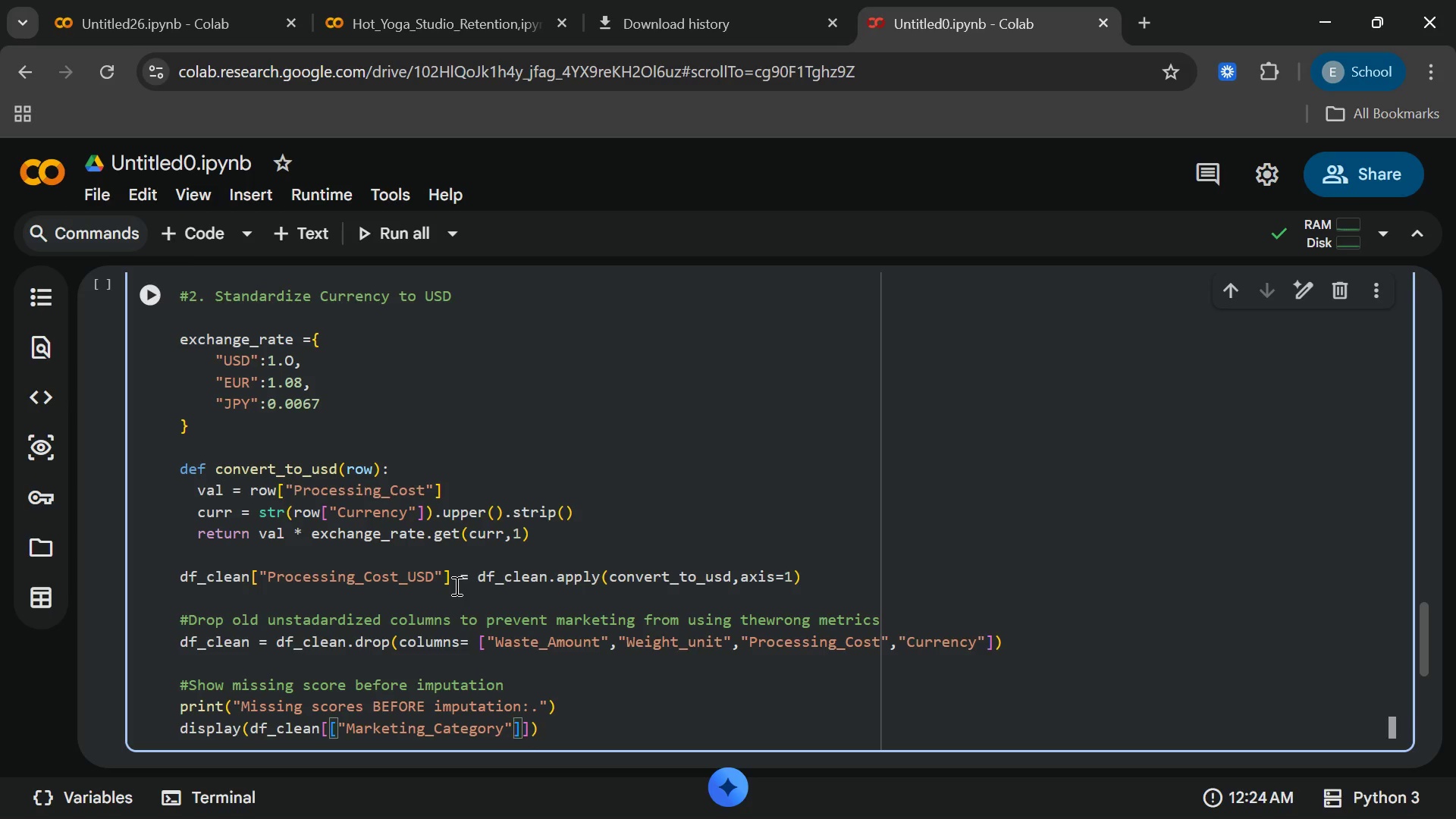 
type(,"Recyclability_Score)
 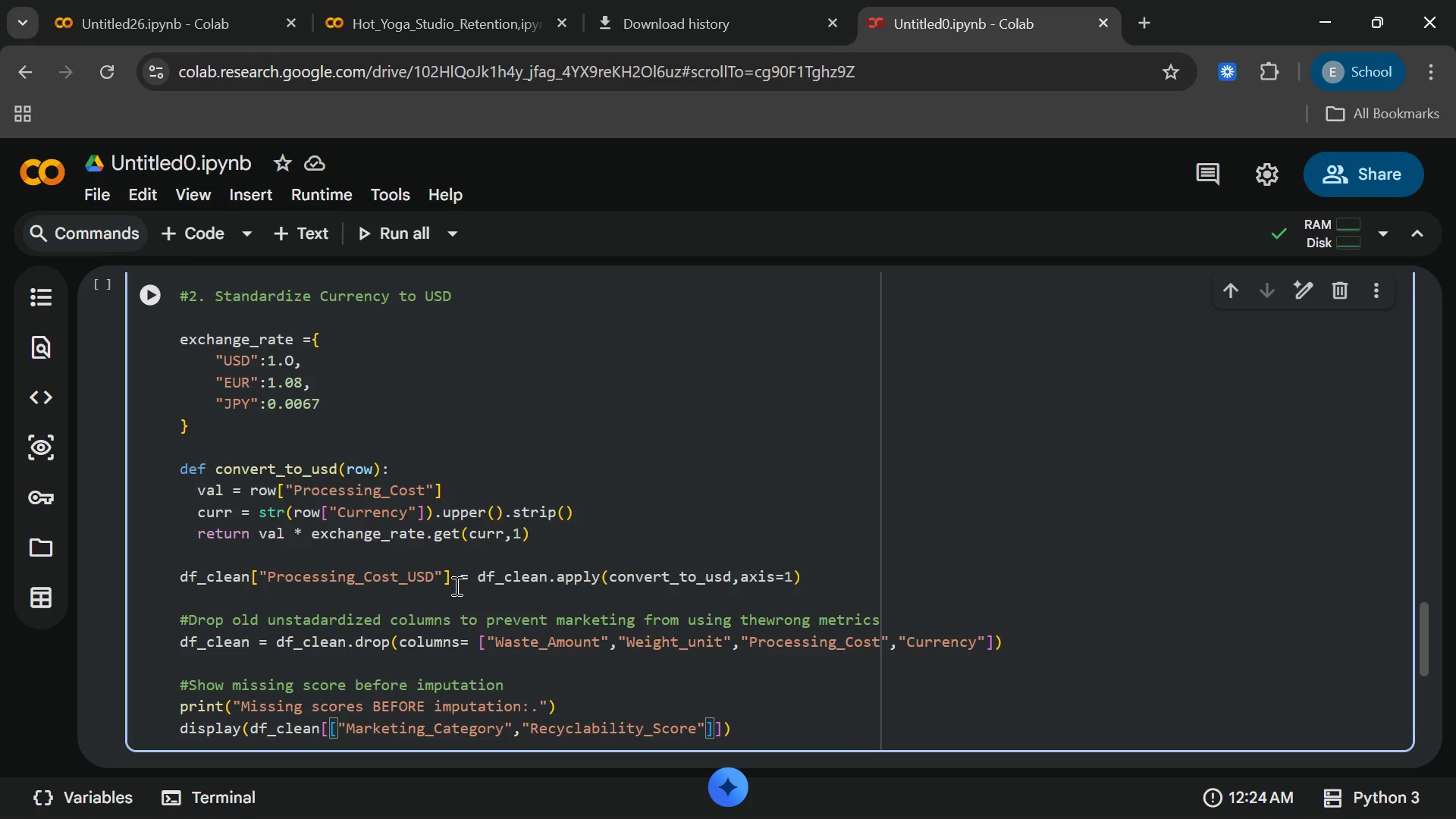 
wait(5.42)
 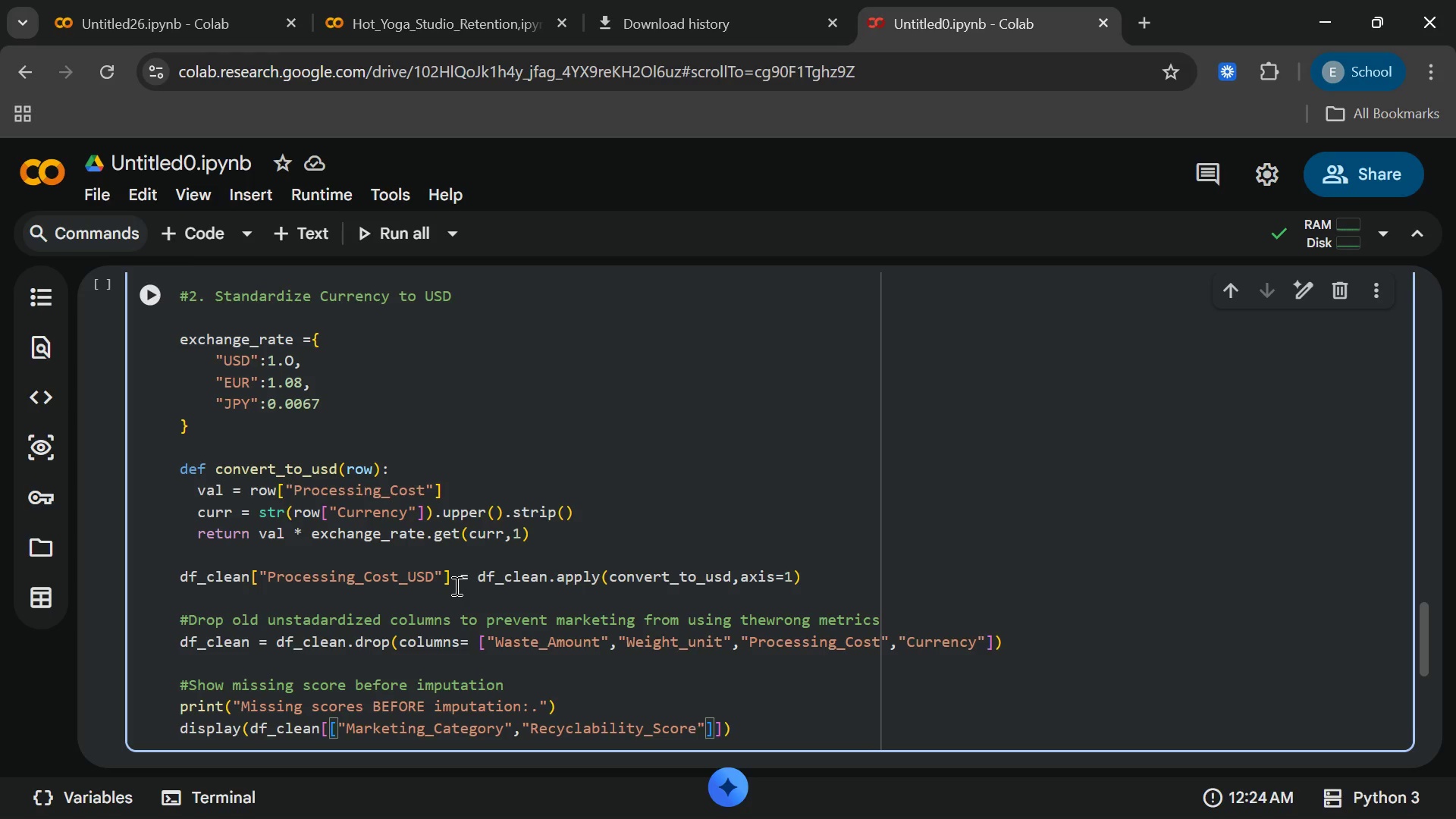 
key(ArrowRight)
 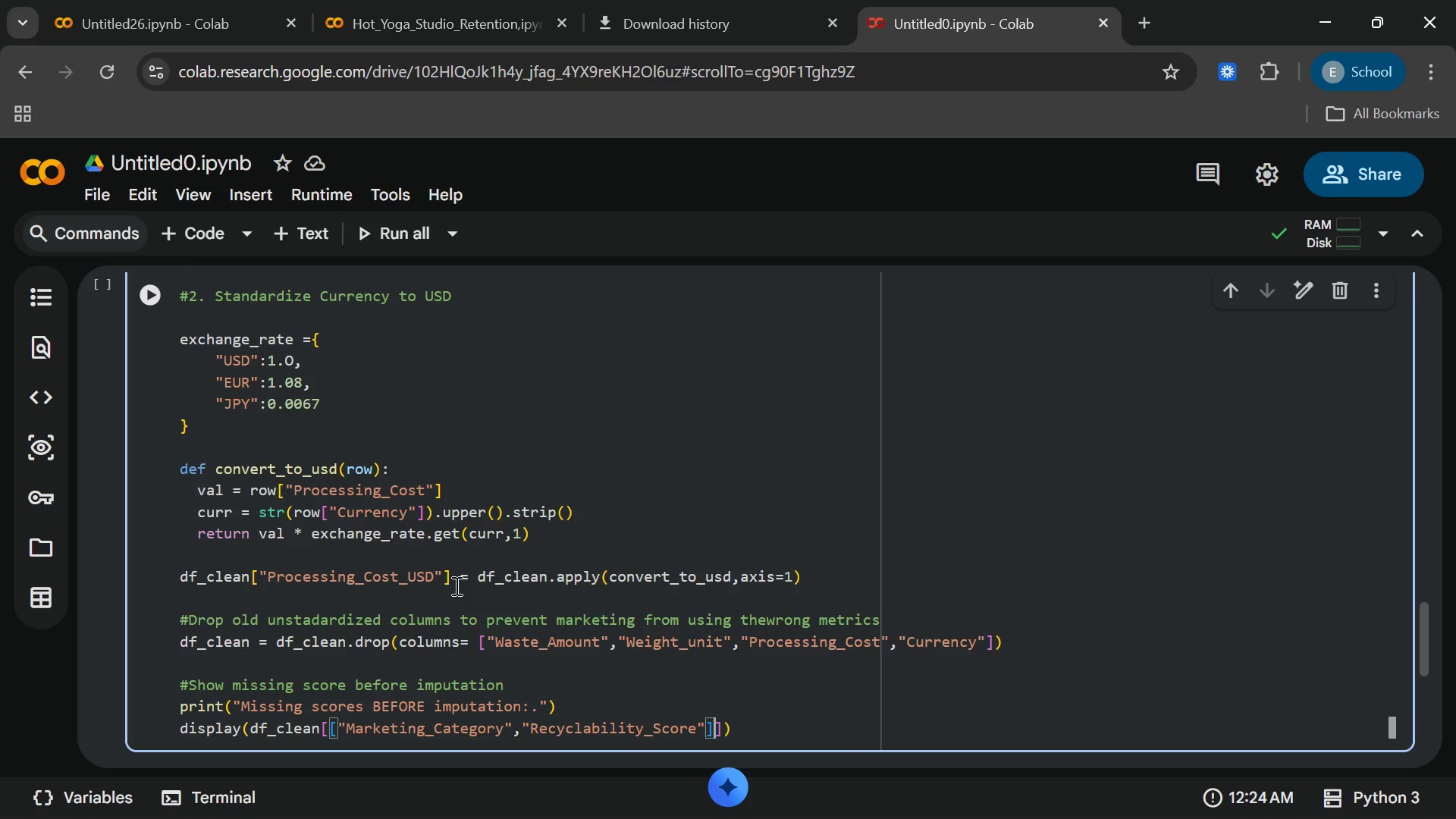 
key(ArrowRight)
 